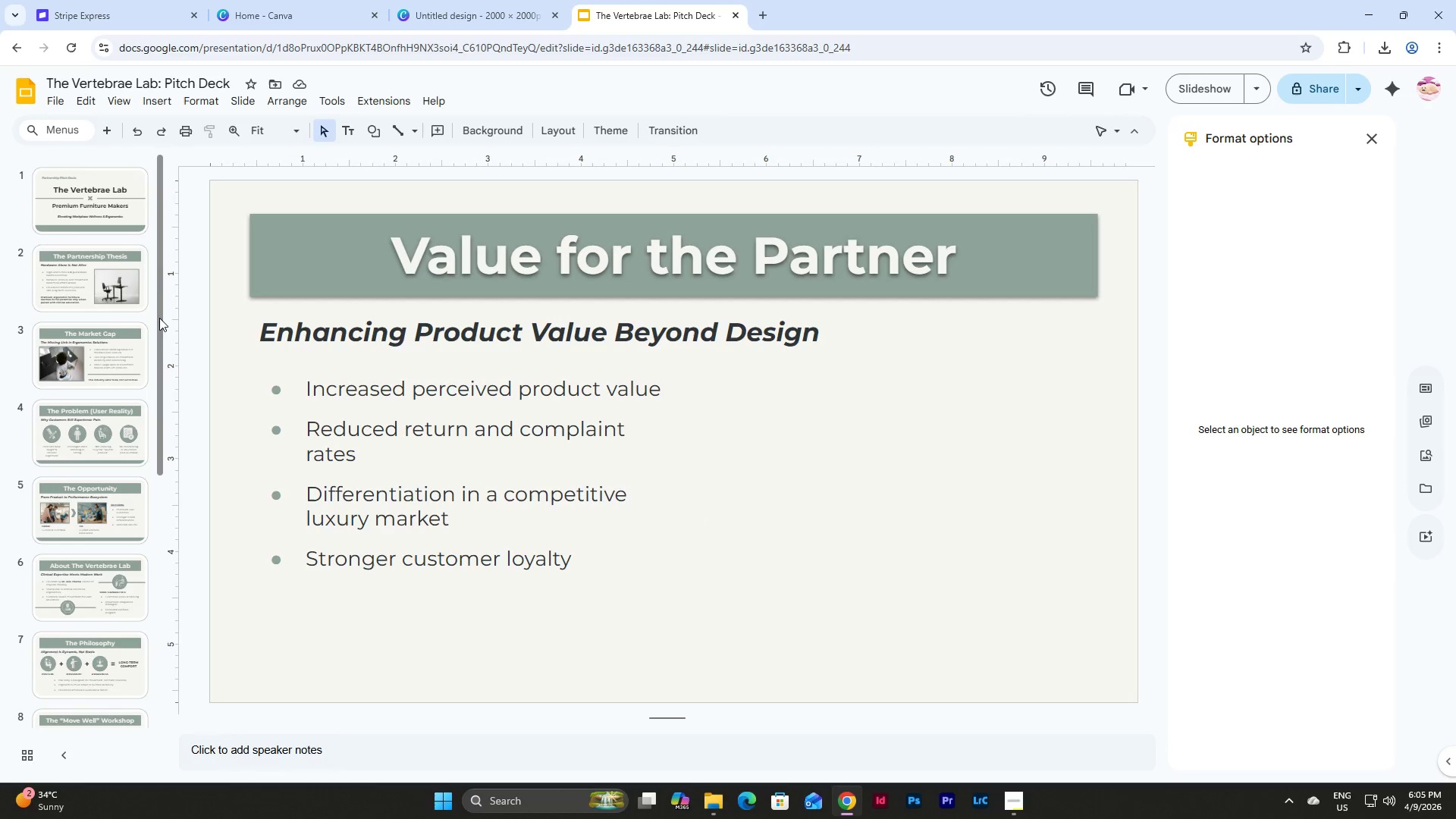 
left_click([84, 272])
 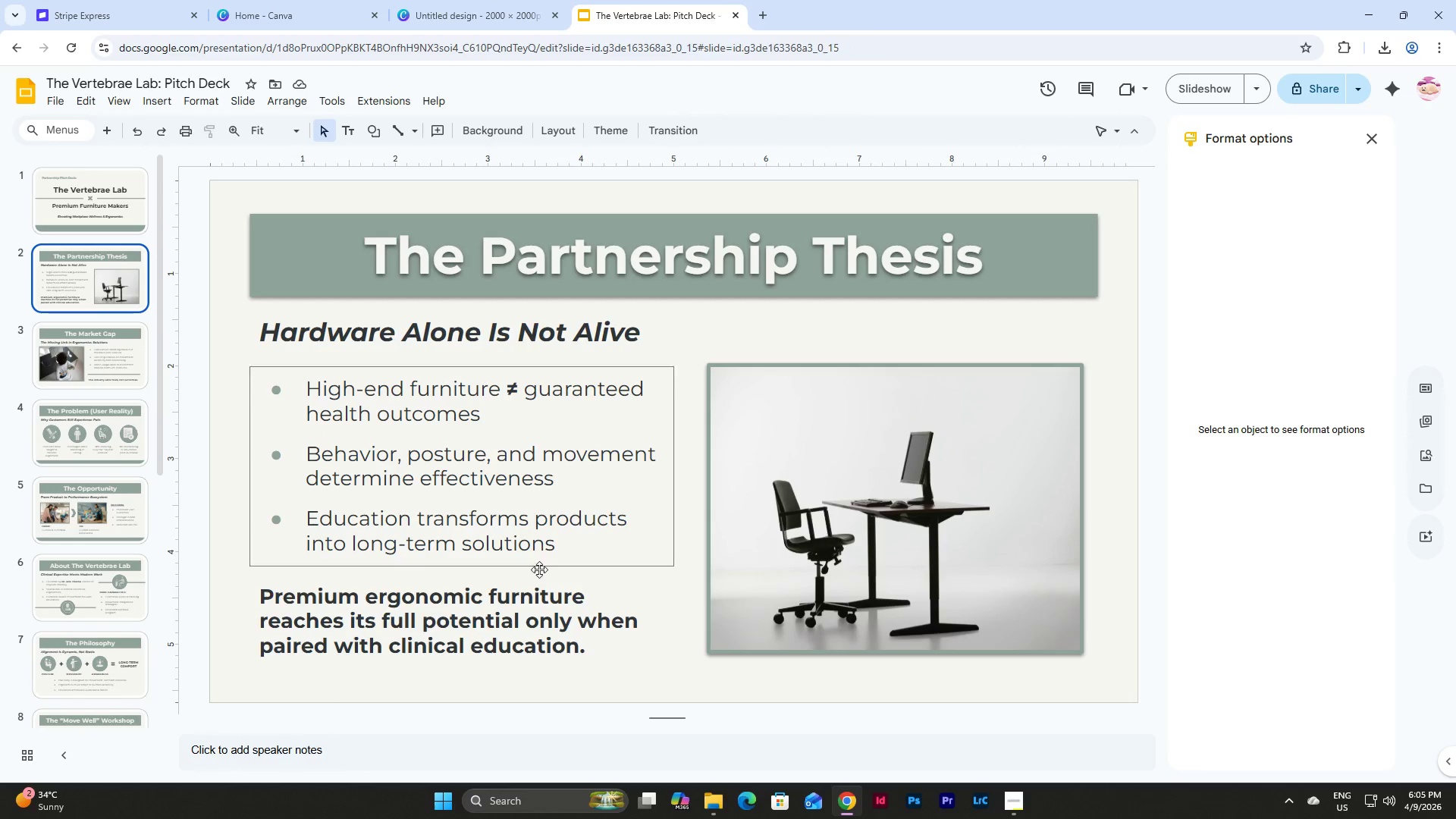 
left_click([539, 580])
 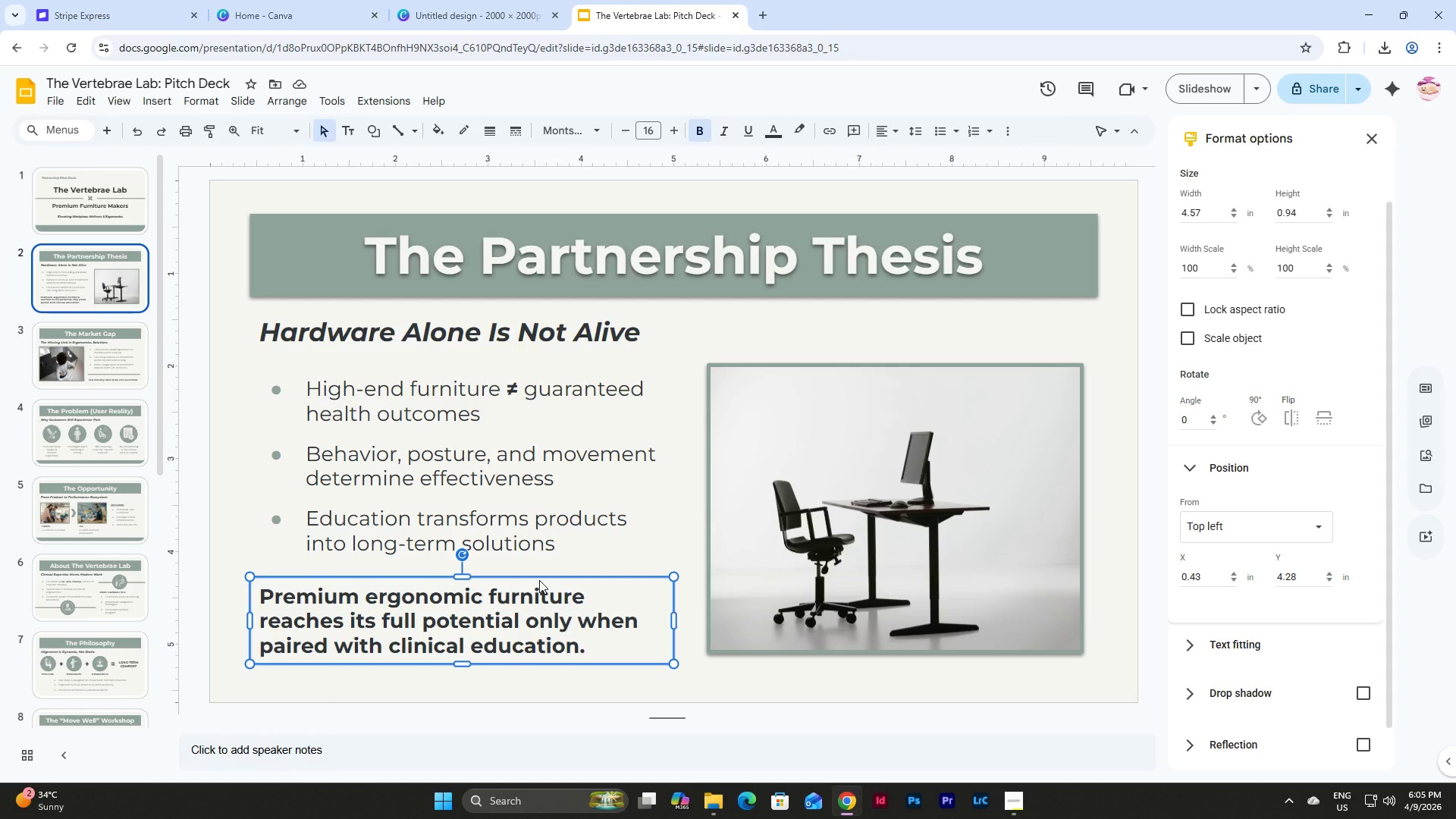 
key(Control+C)
 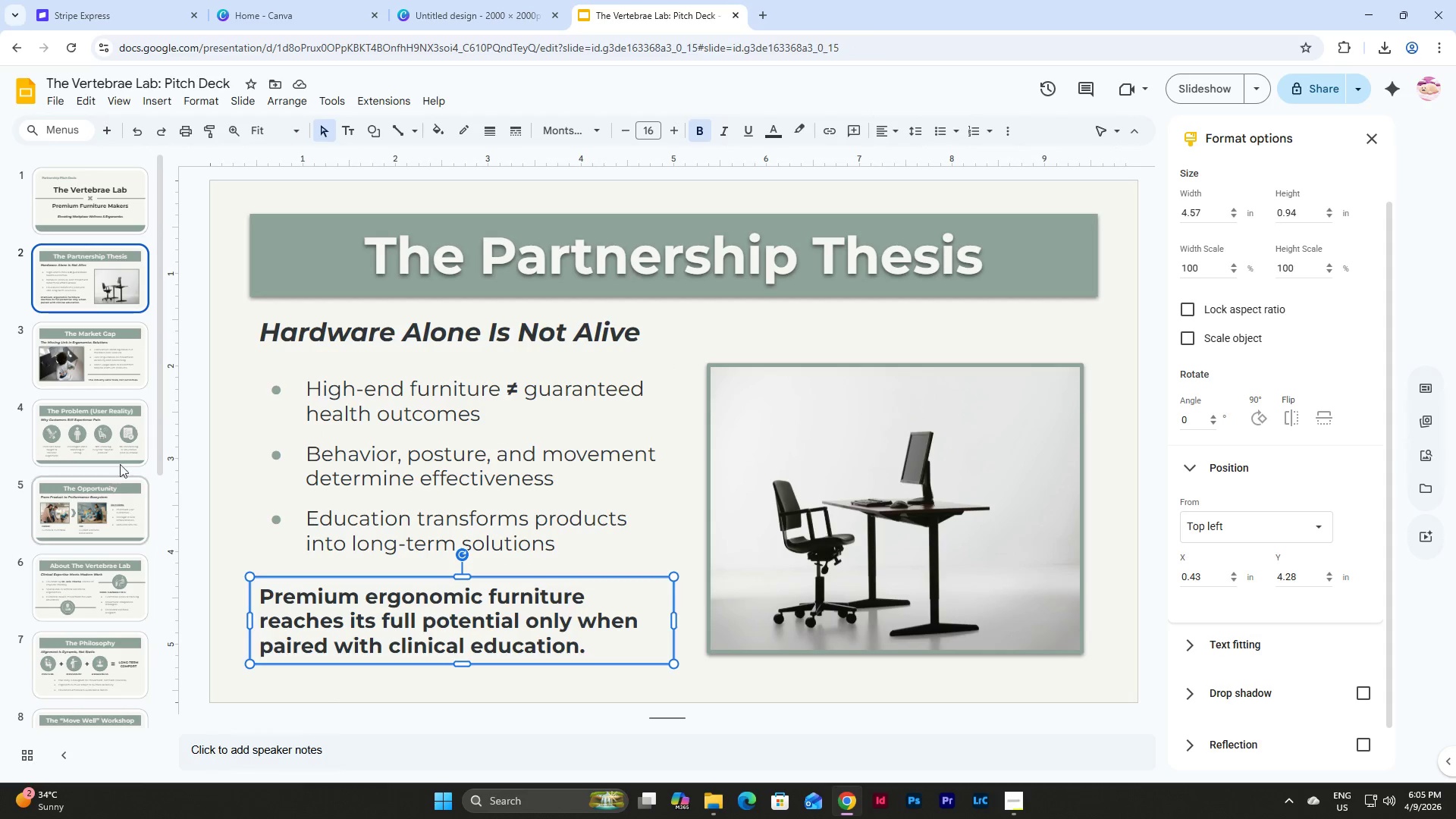 
scroll: coordinate [112, 438], scroll_direction: down, amount: 8.0
 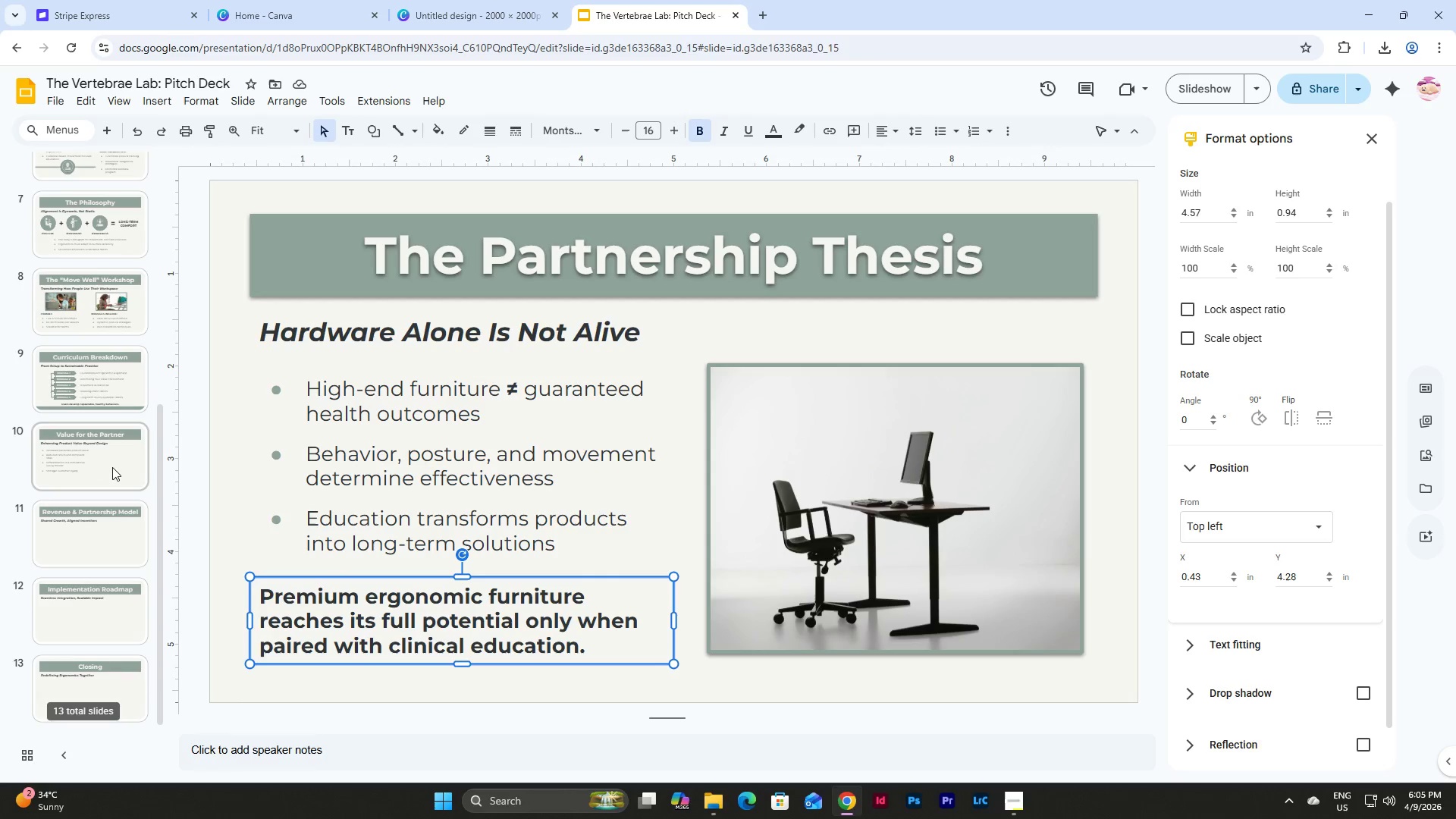 
left_click([112, 467])
 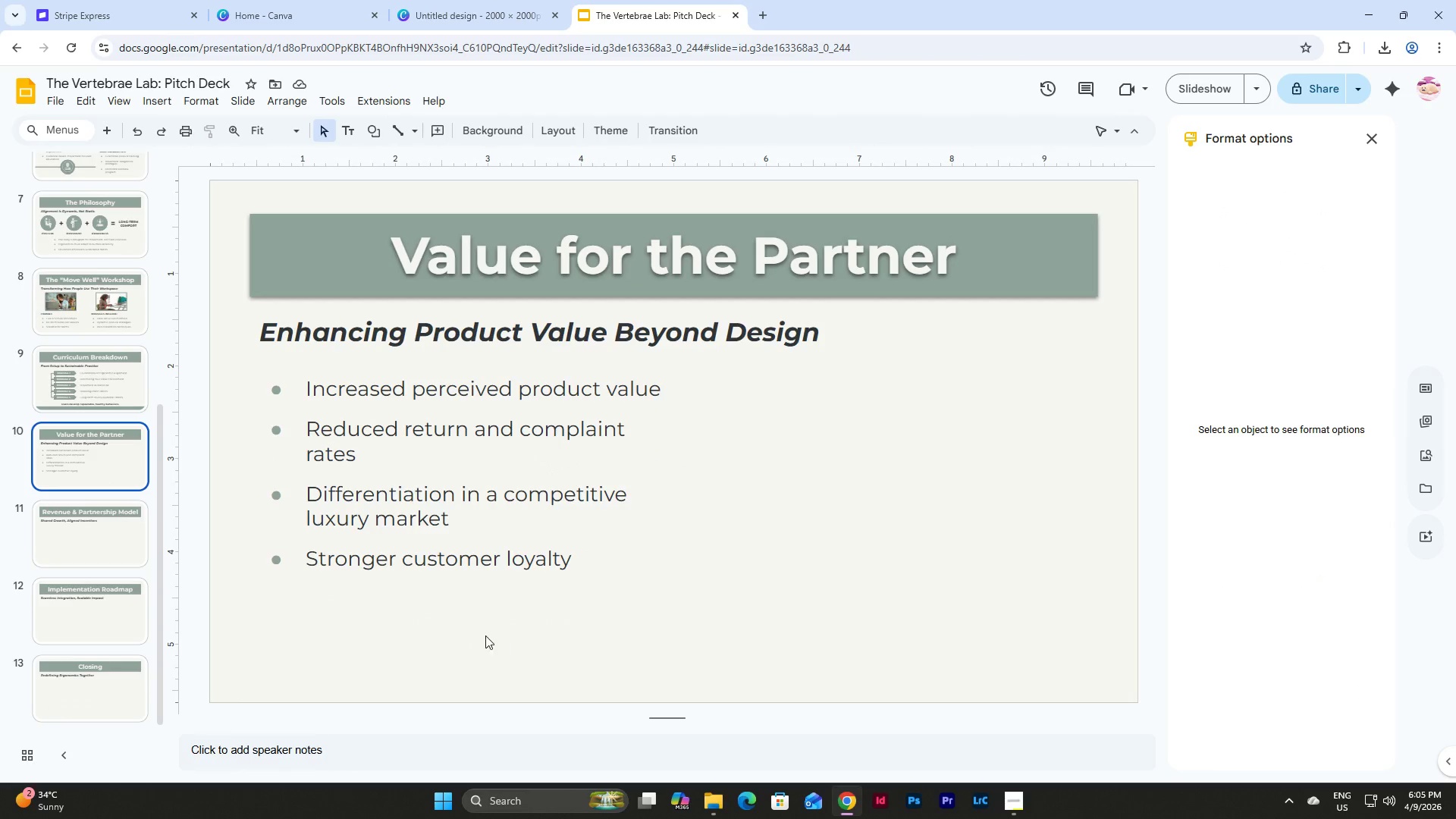 
left_click([480, 633])
 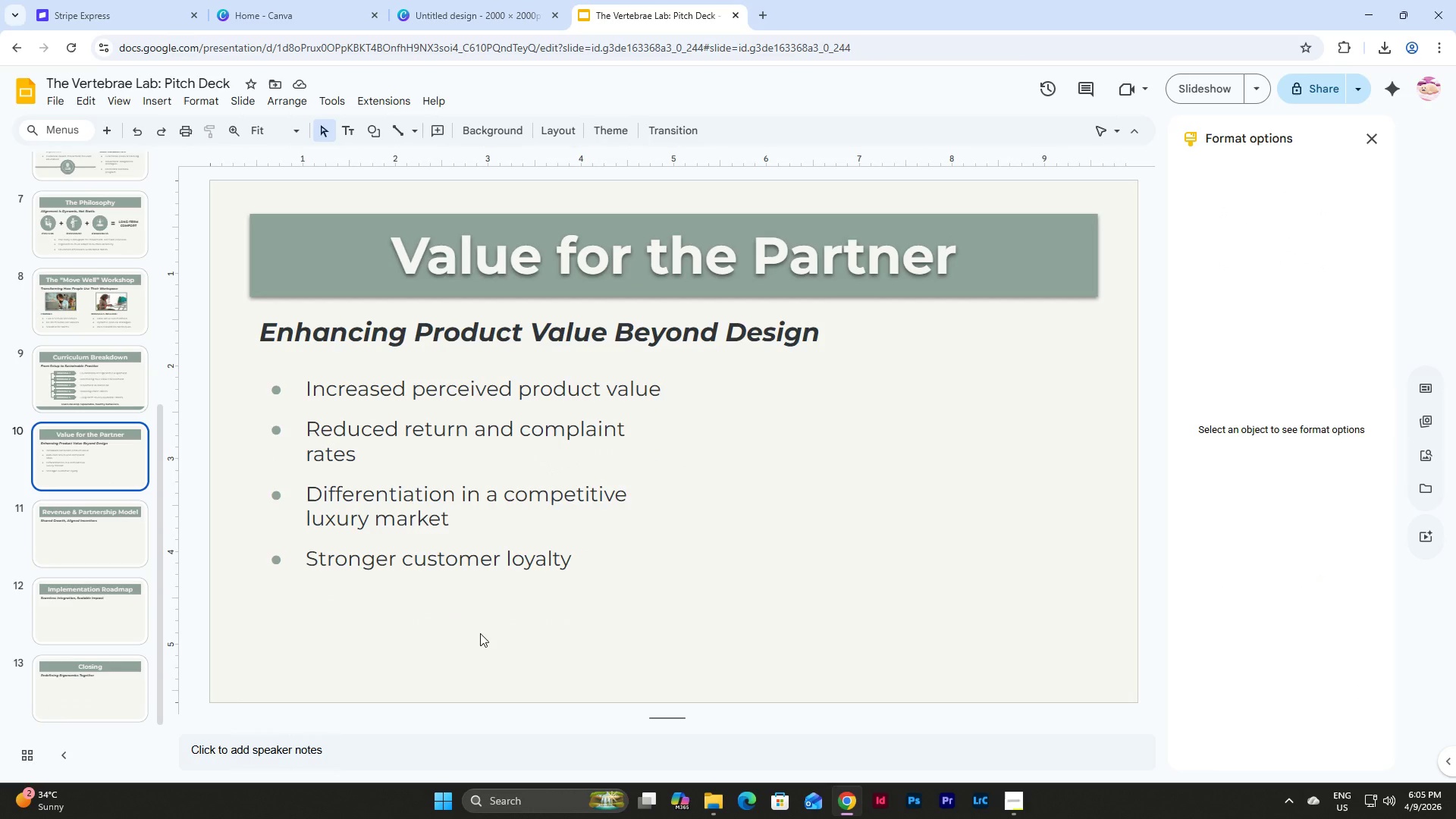 
key(Control+V)
 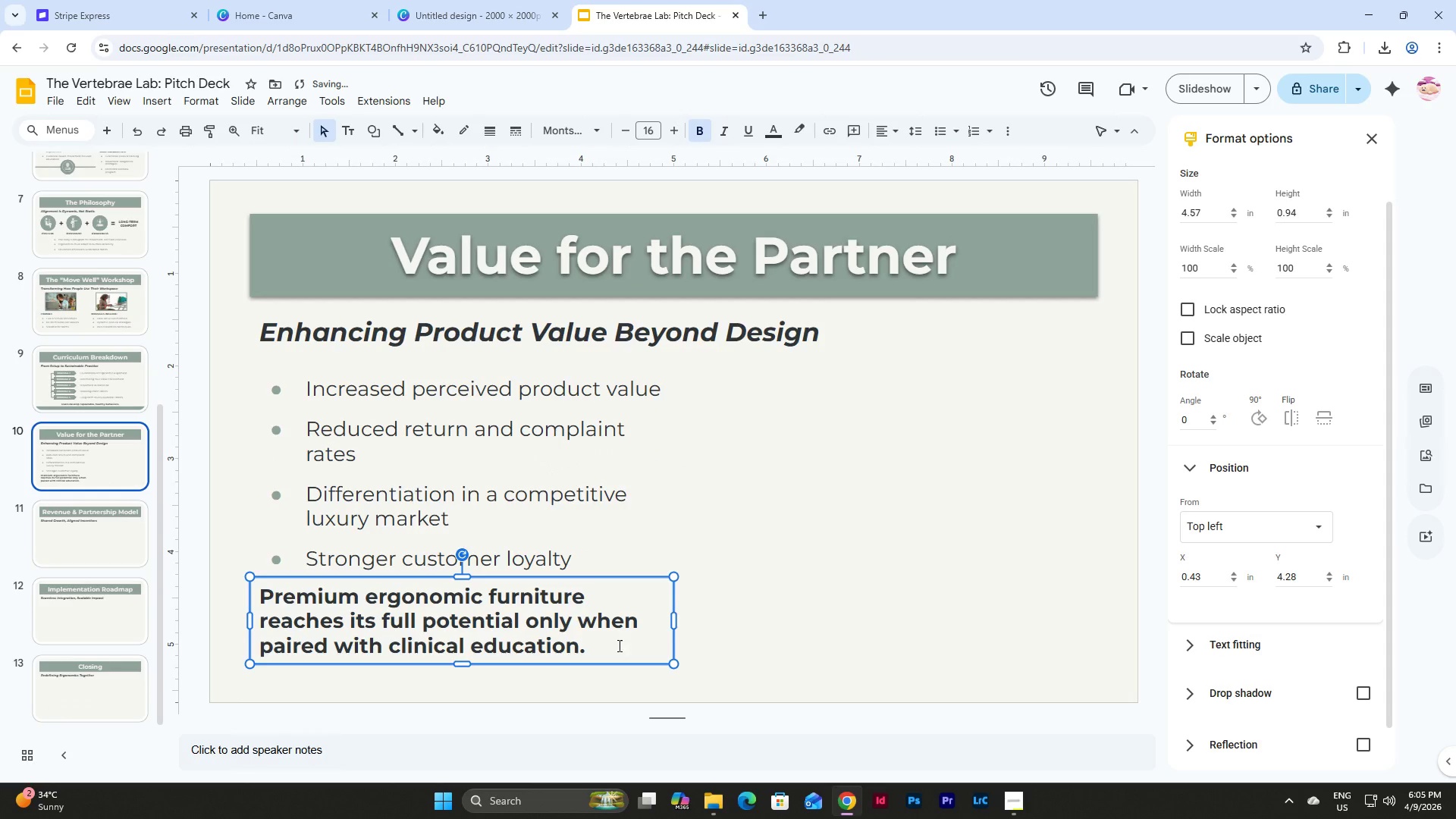 
left_click_drag(start_coordinate=[600, 646], to_coordinate=[320, 615])
 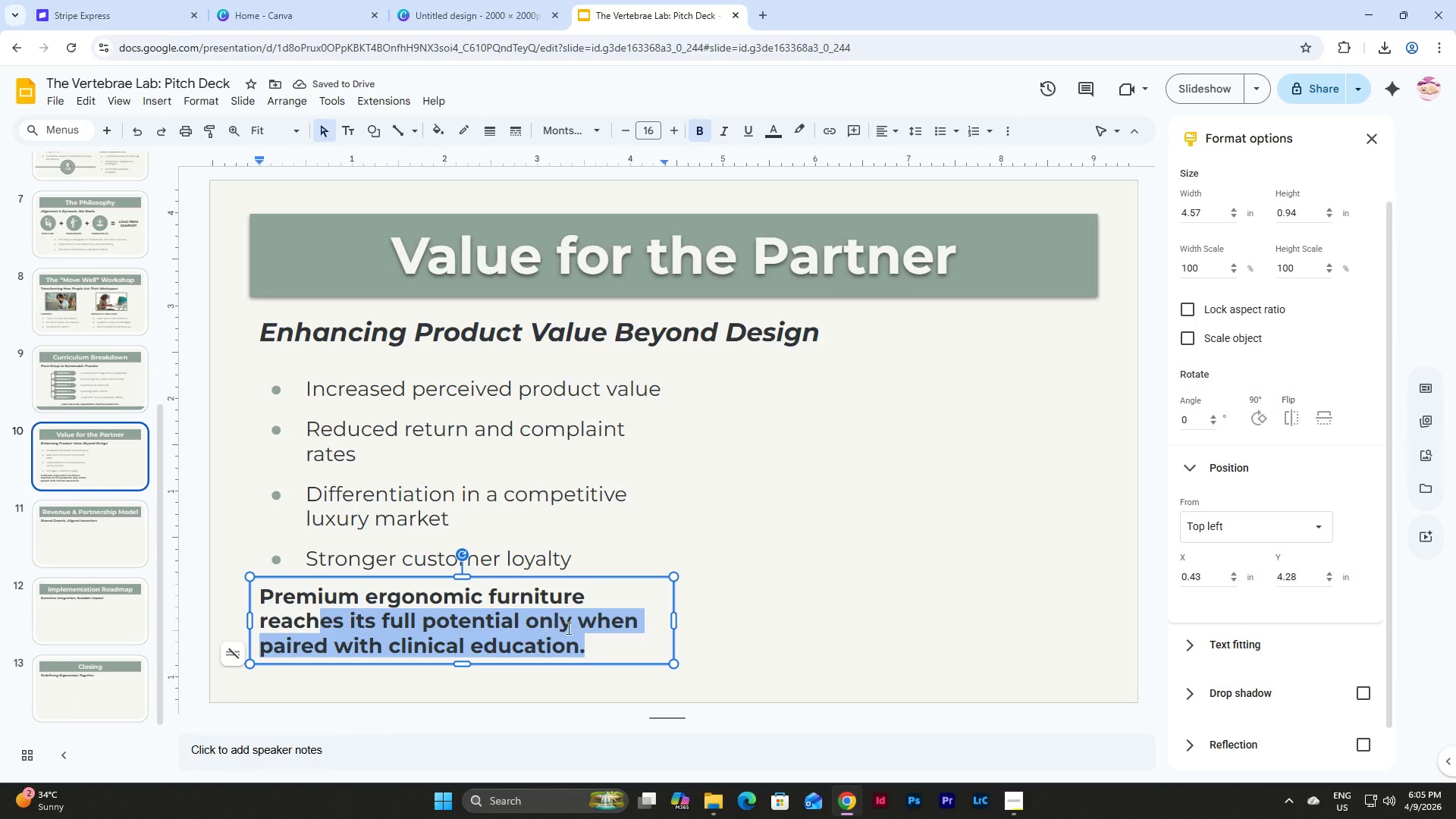 
left_click([571, 628])
 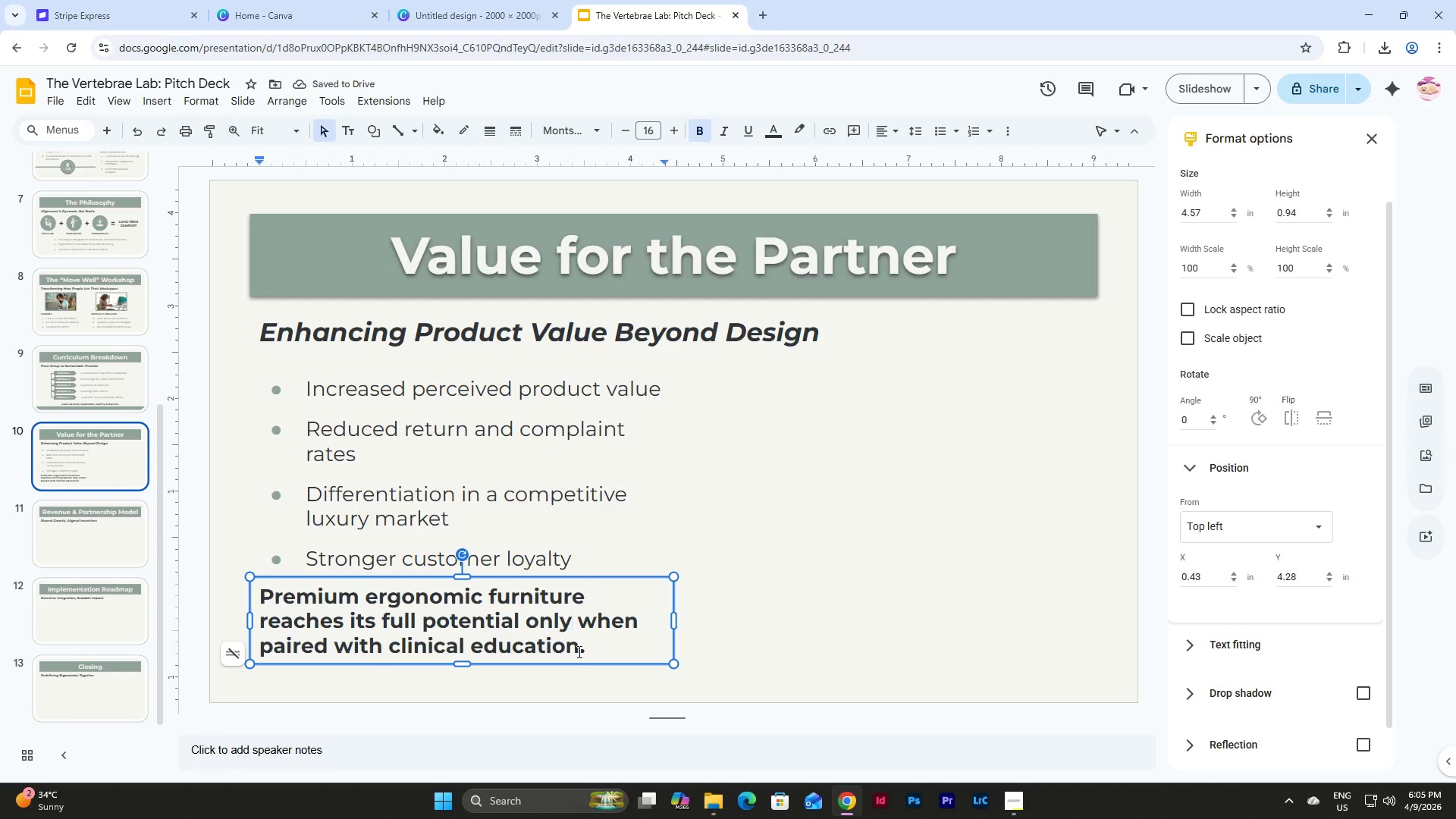 
left_click_drag(start_coordinate=[577, 651], to_coordinate=[254, 592])
 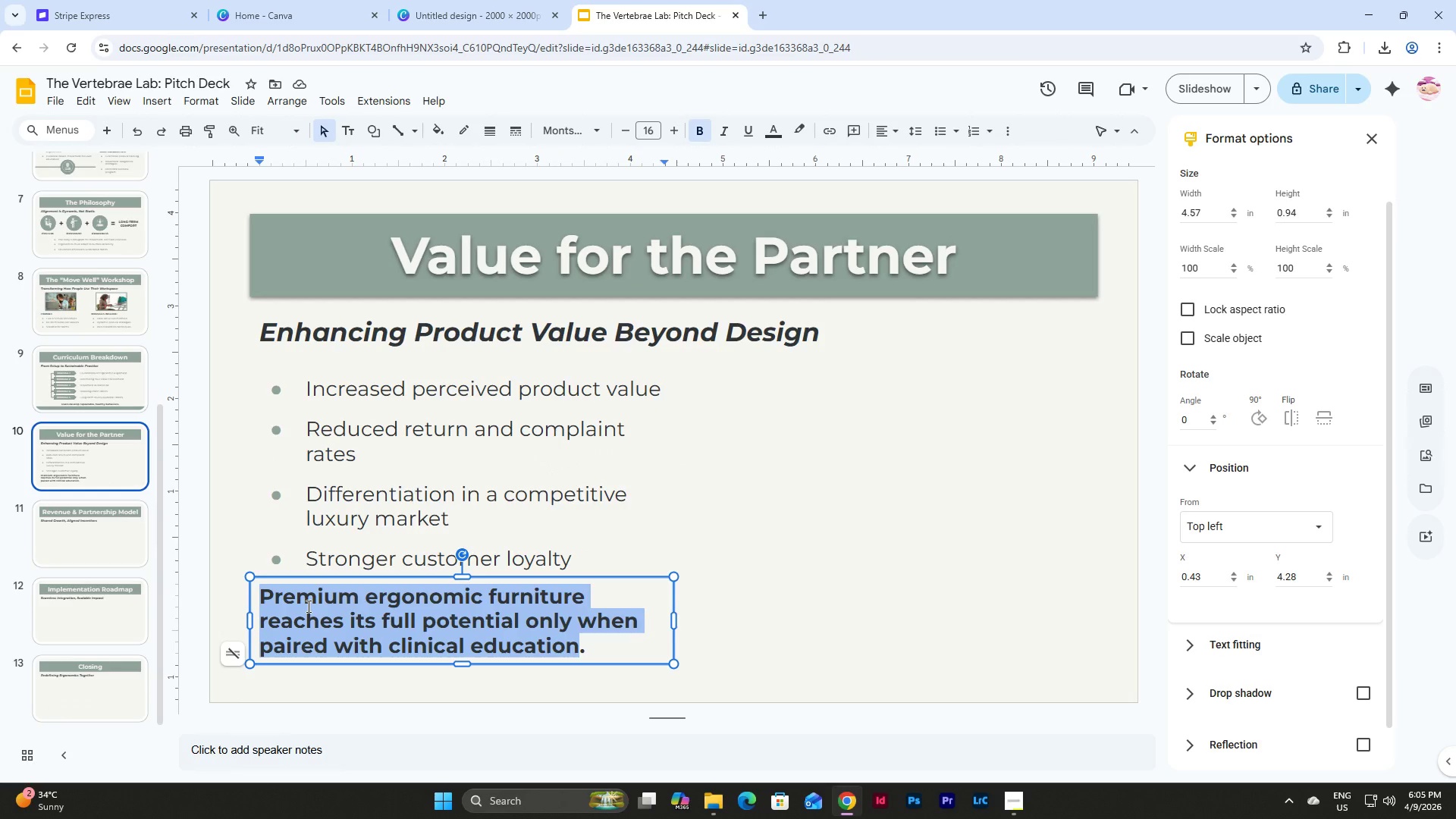 
type(Become )
 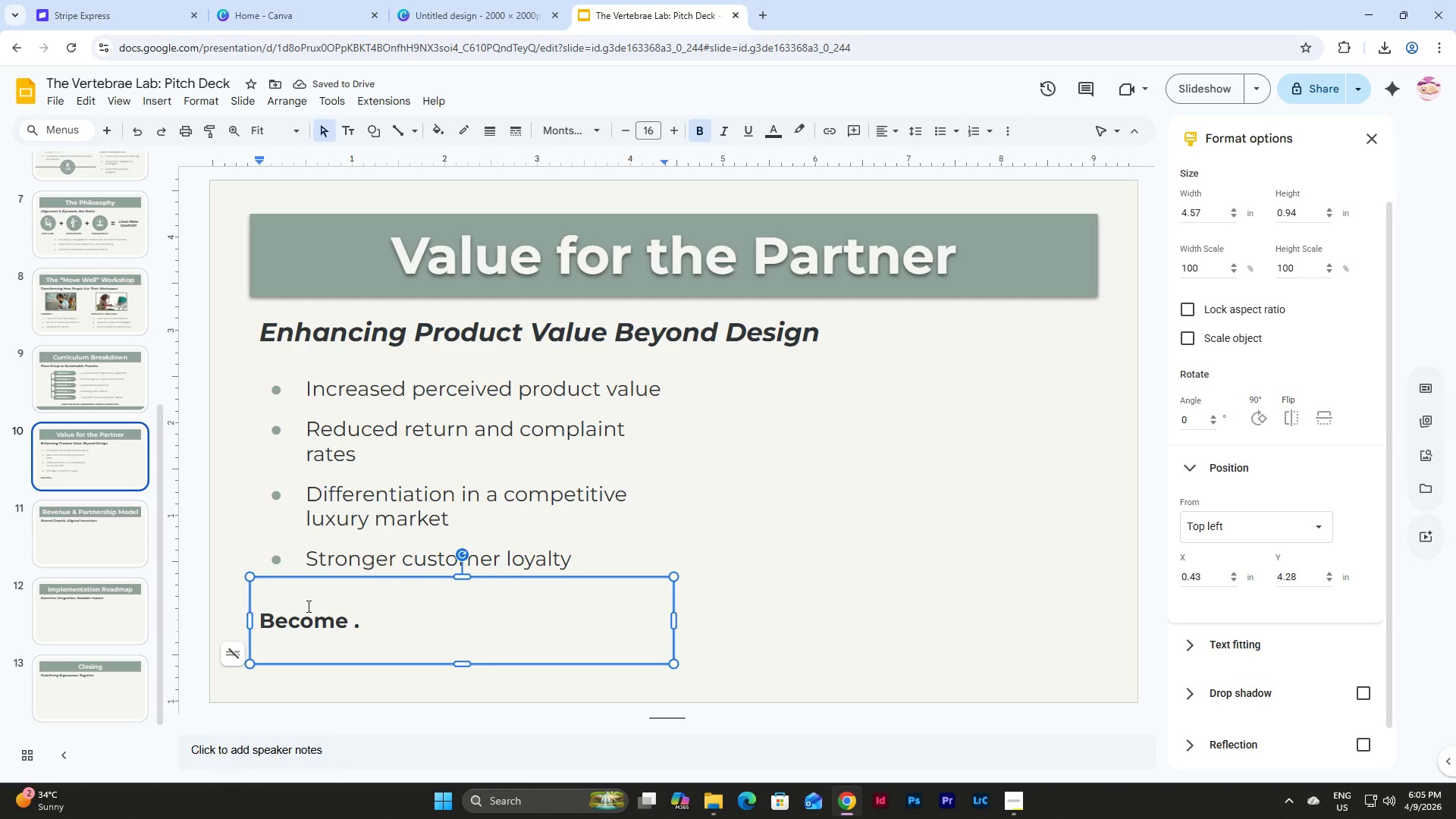 
type(a wellness-driven brand, not just a furniture provided)
key(Backspace)
type(r)
 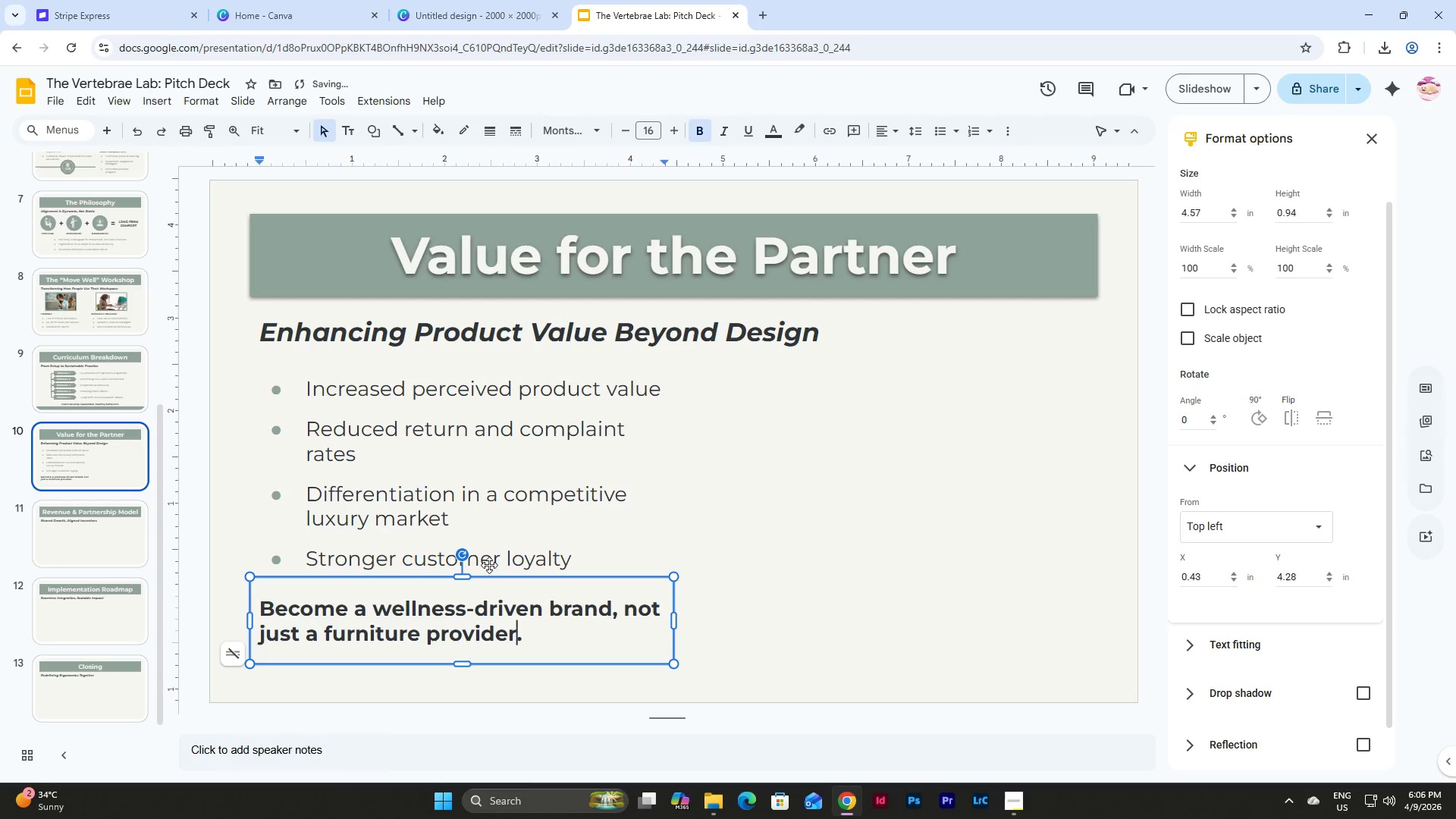 
left_click([810, 520])
 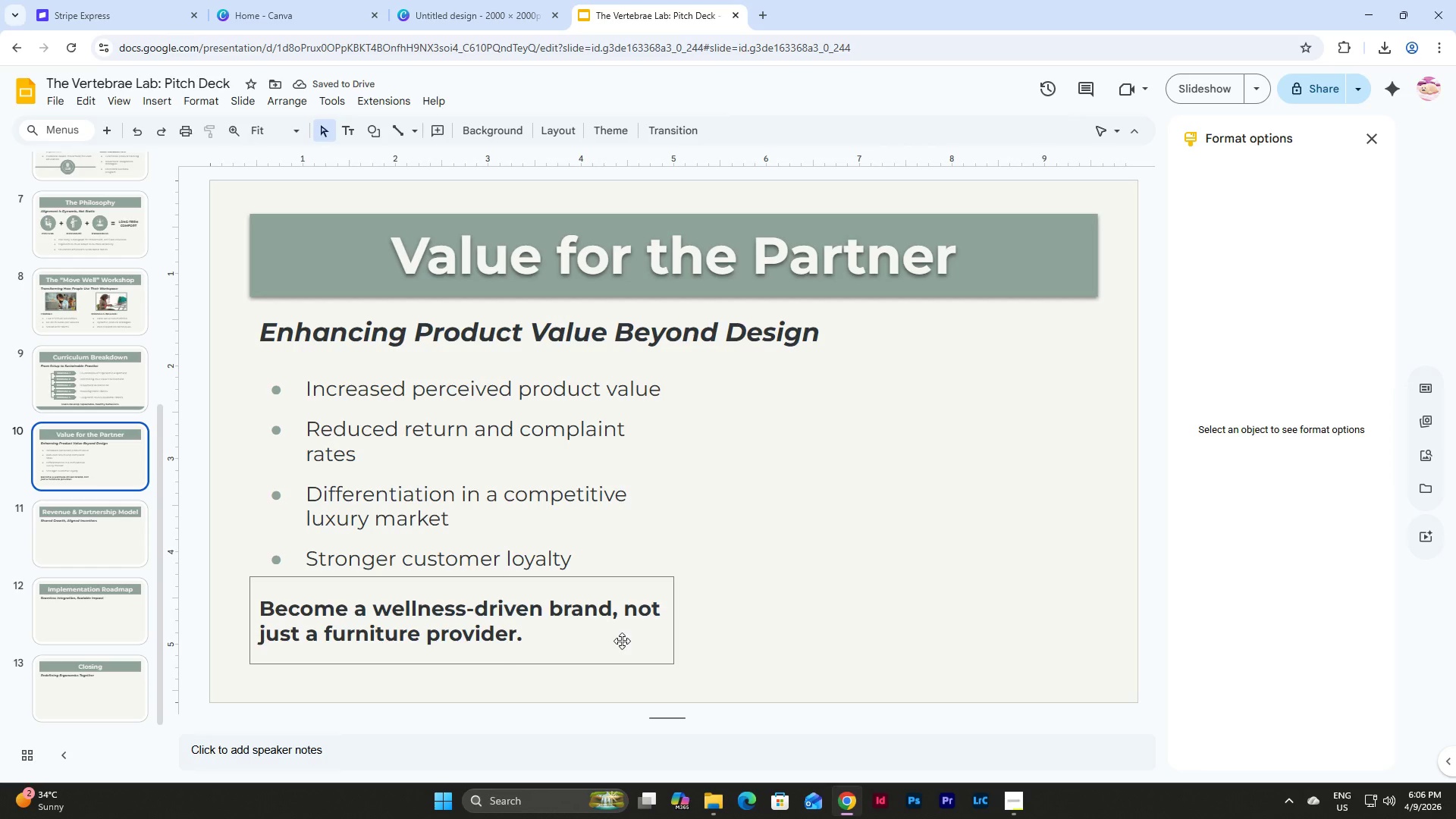 
left_click([494, 654])
 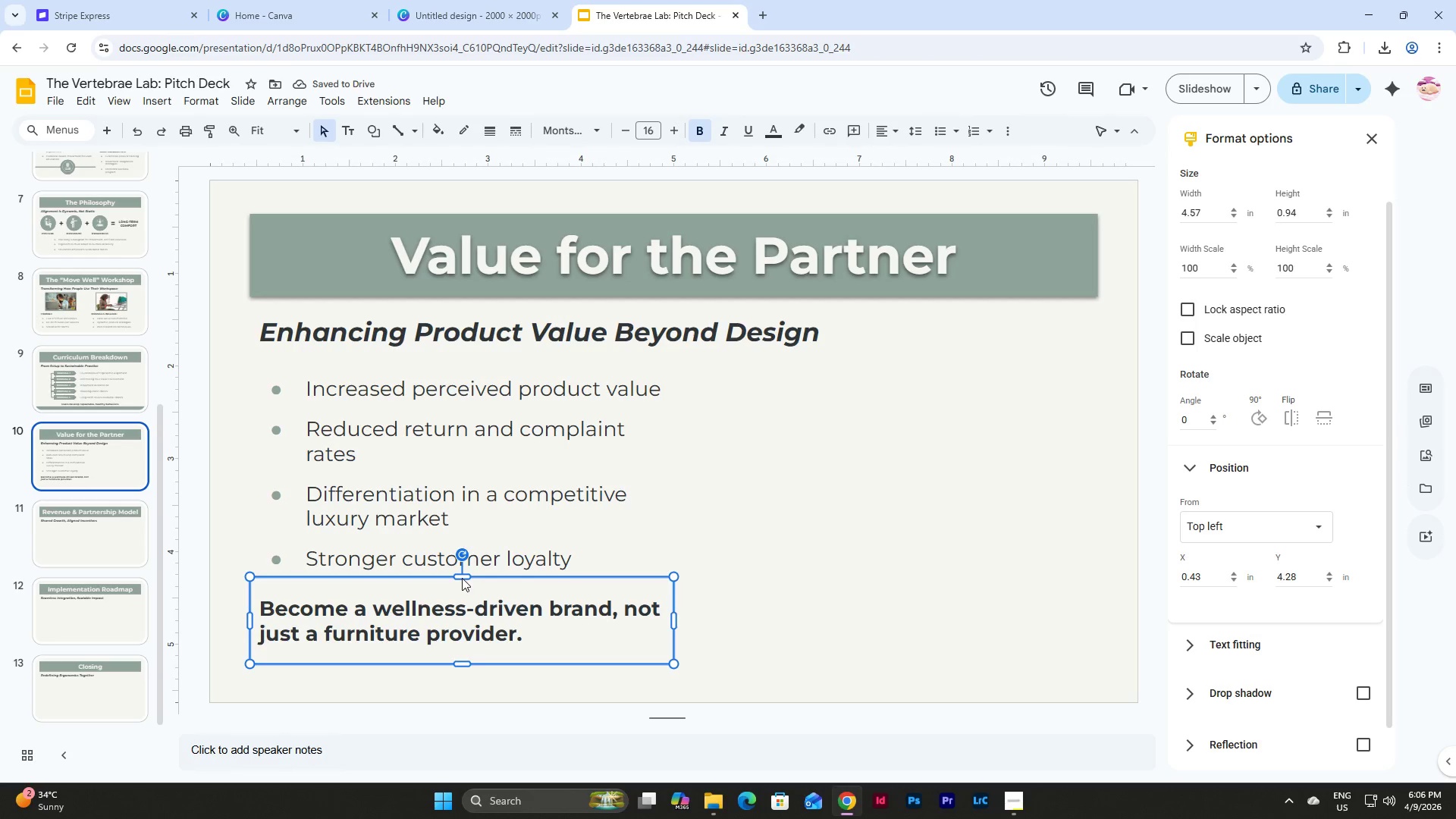 
left_click_drag(start_coordinate=[462, 578], to_coordinate=[463, 596])
 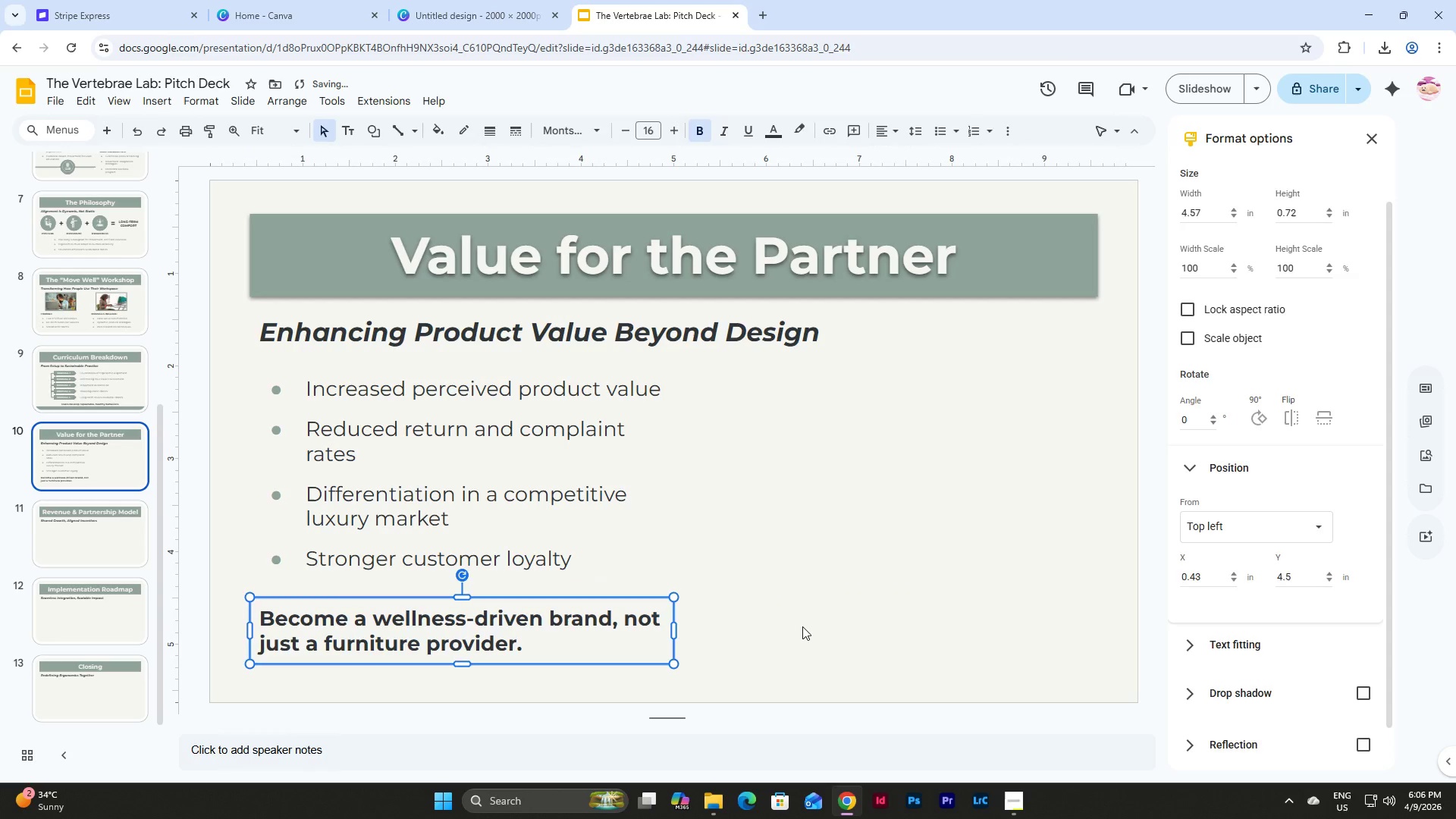 
left_click([802, 626])
 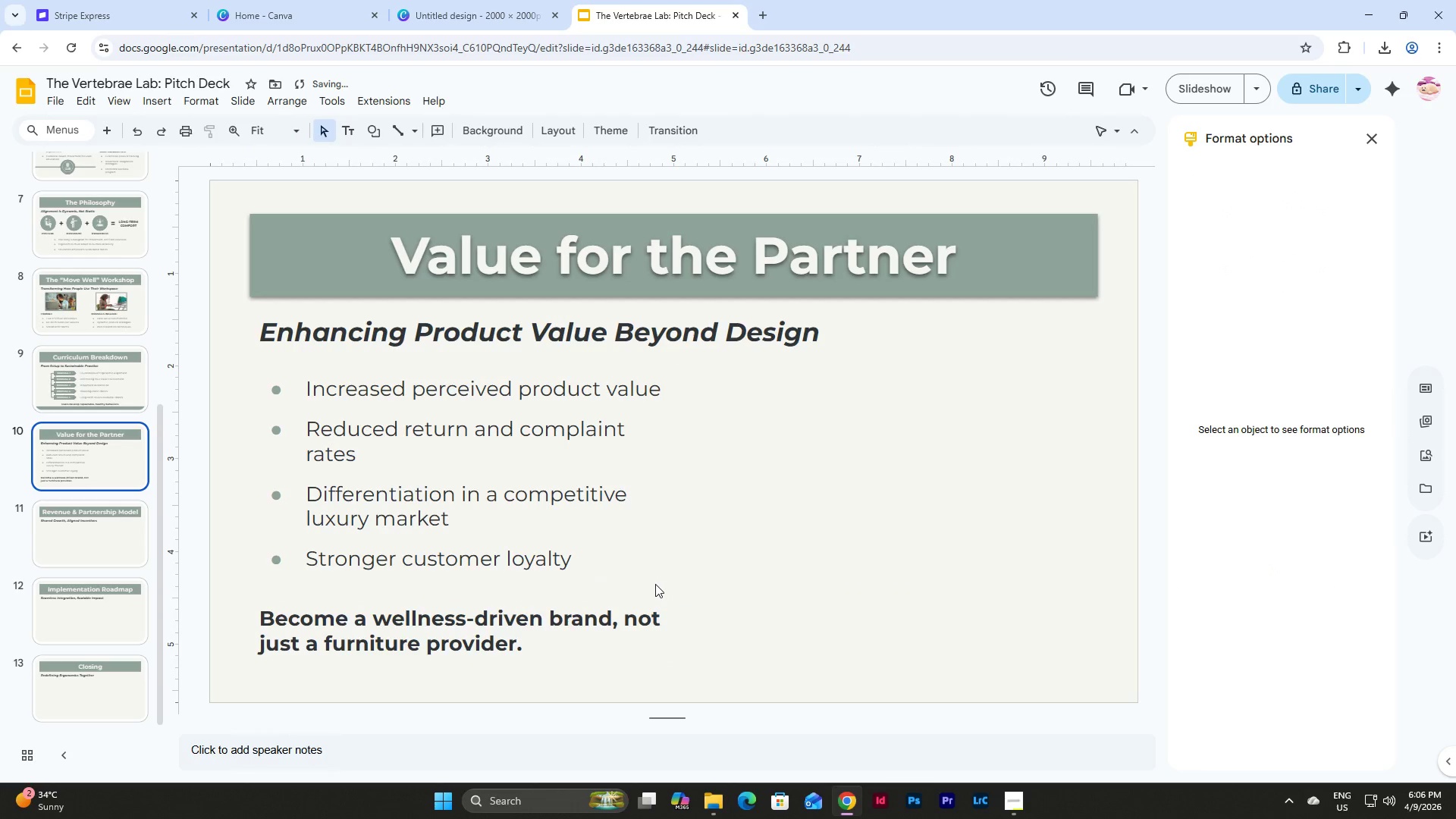 
left_click_drag(start_coordinate=[637, 581], to_coordinate=[259, 396])
 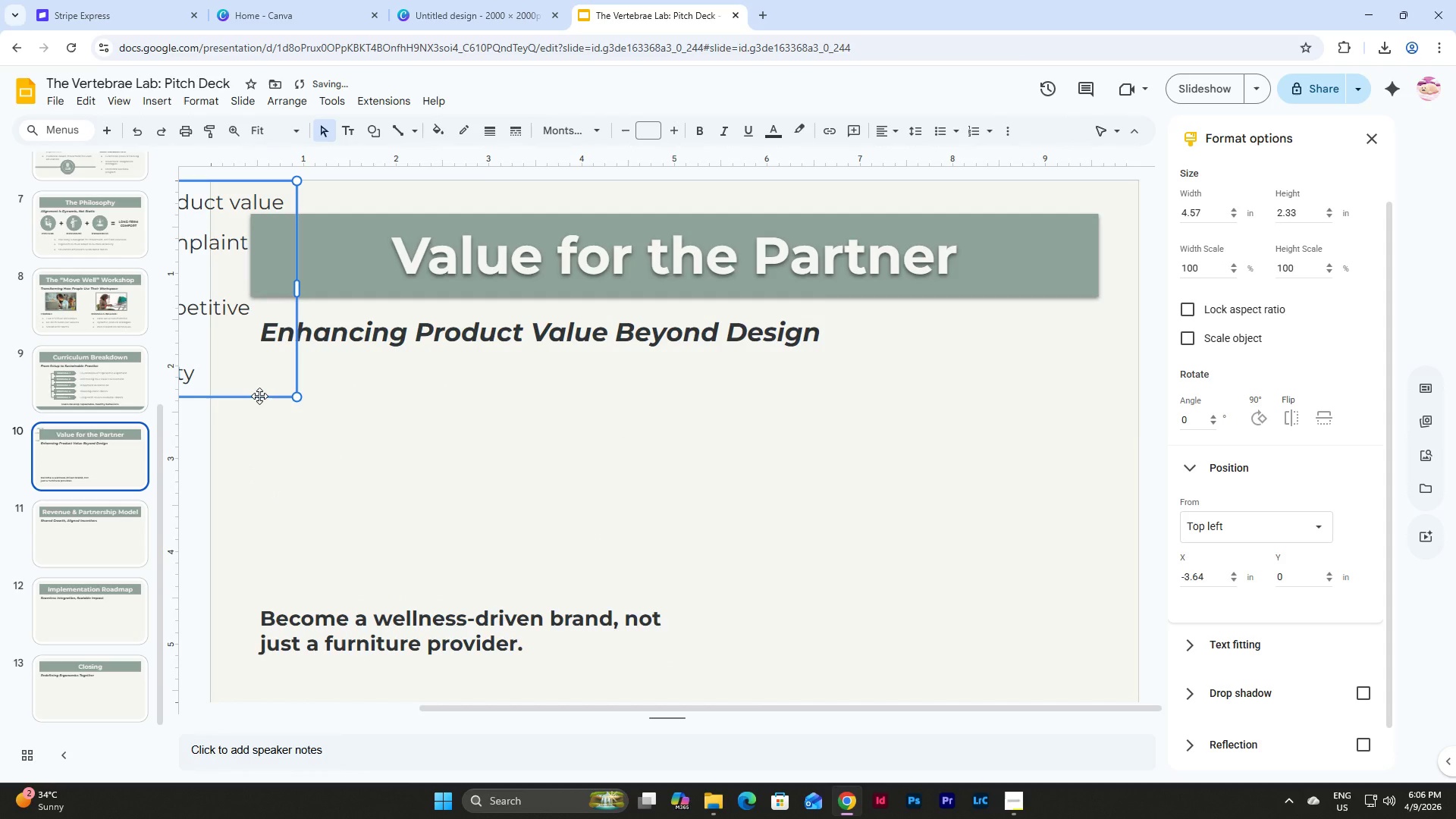 
key(Control+Z)
 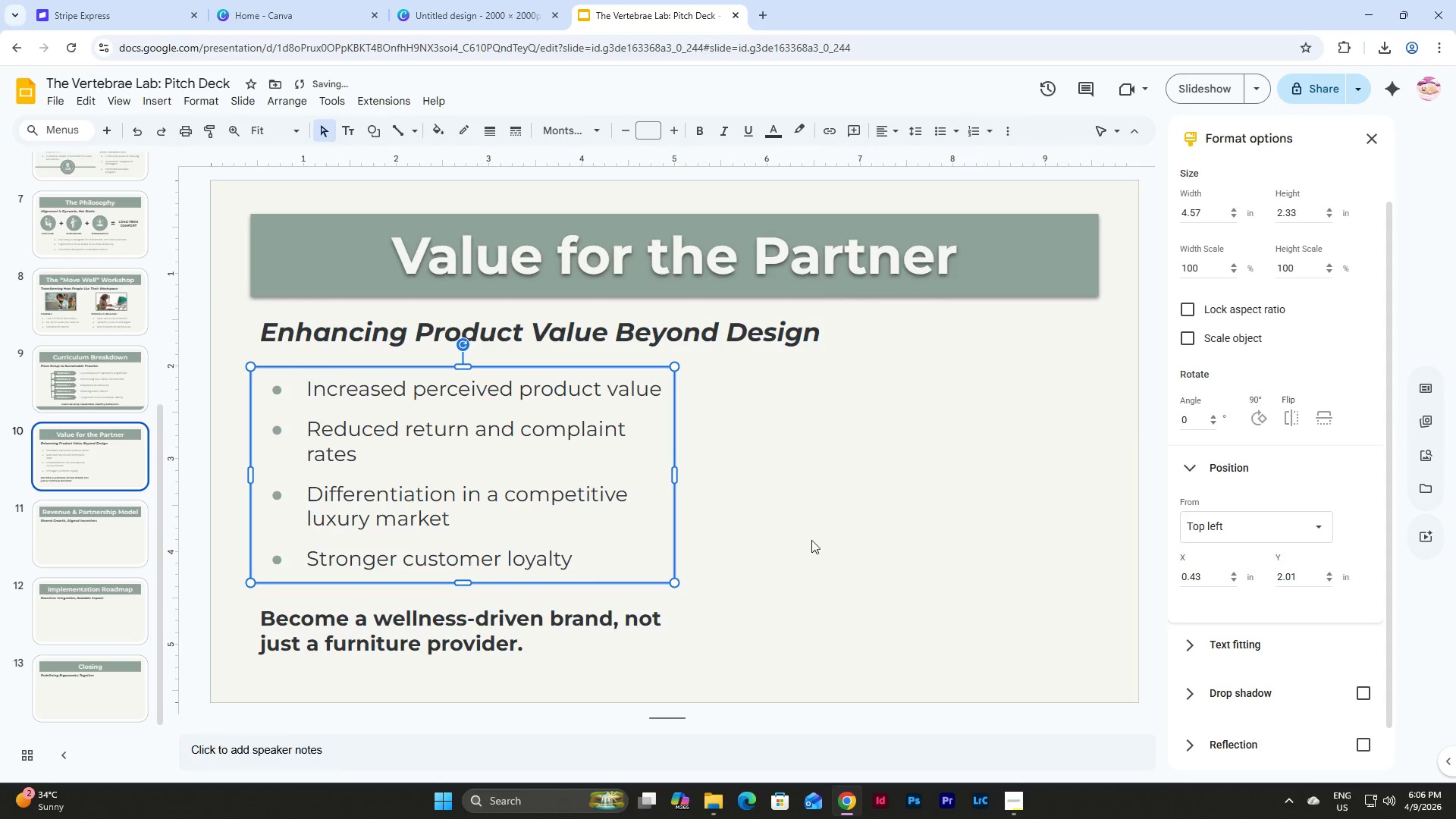 
left_click([796, 546])
 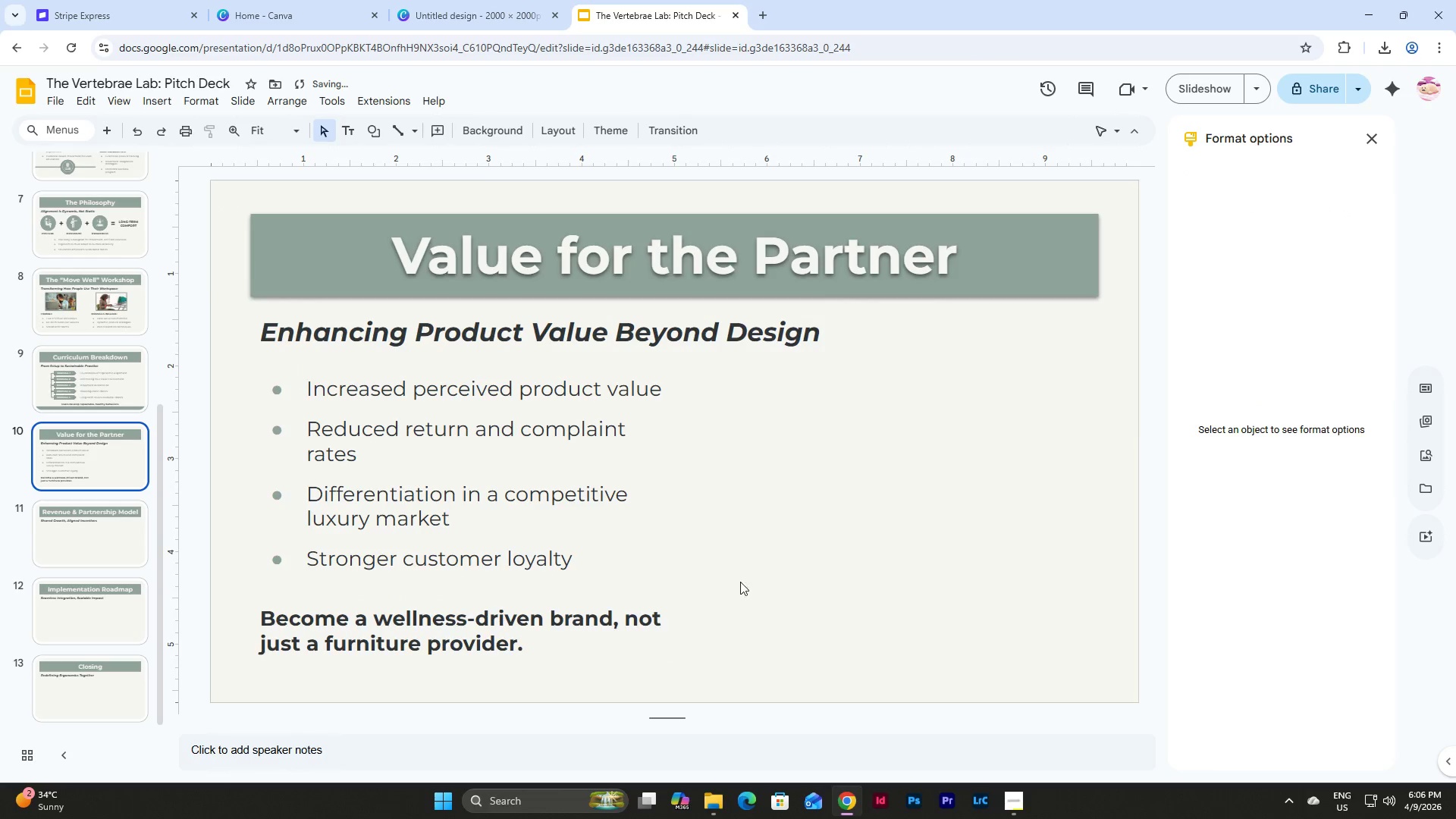 
left_click_drag(start_coordinate=[740, 582], to_coordinate=[367, 413])
 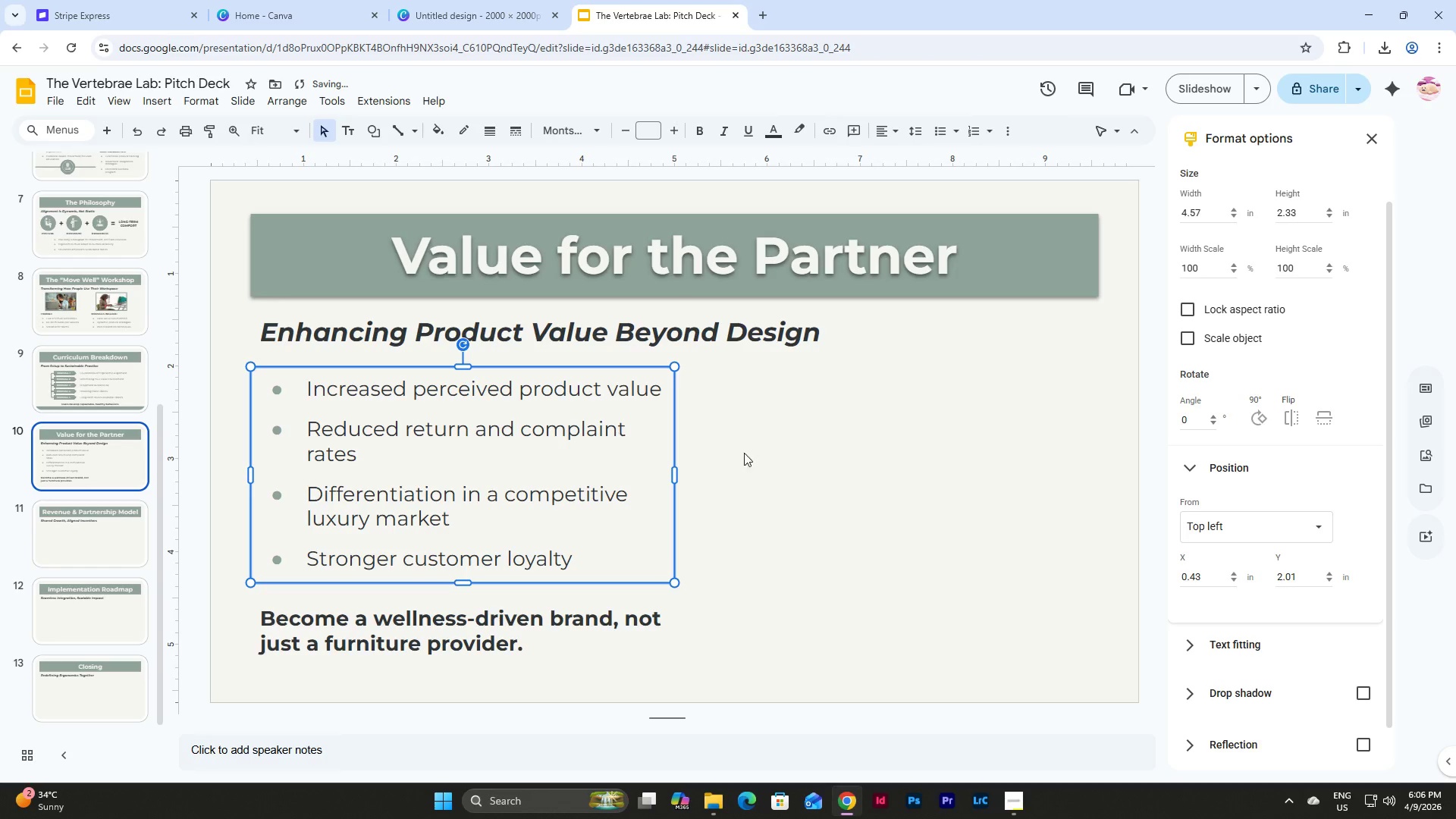 
left_click([761, 460])
 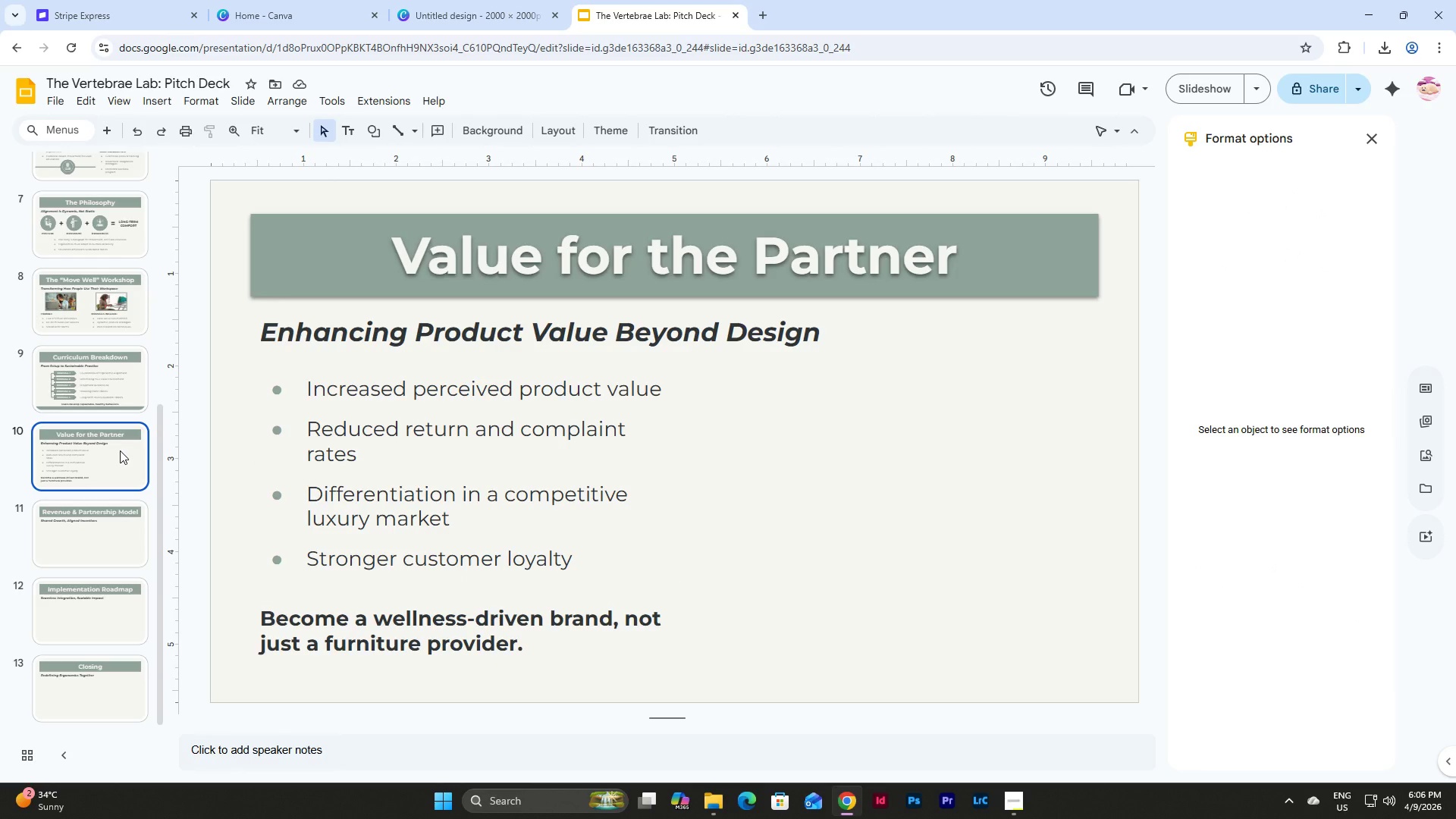 
wait(10.28)
 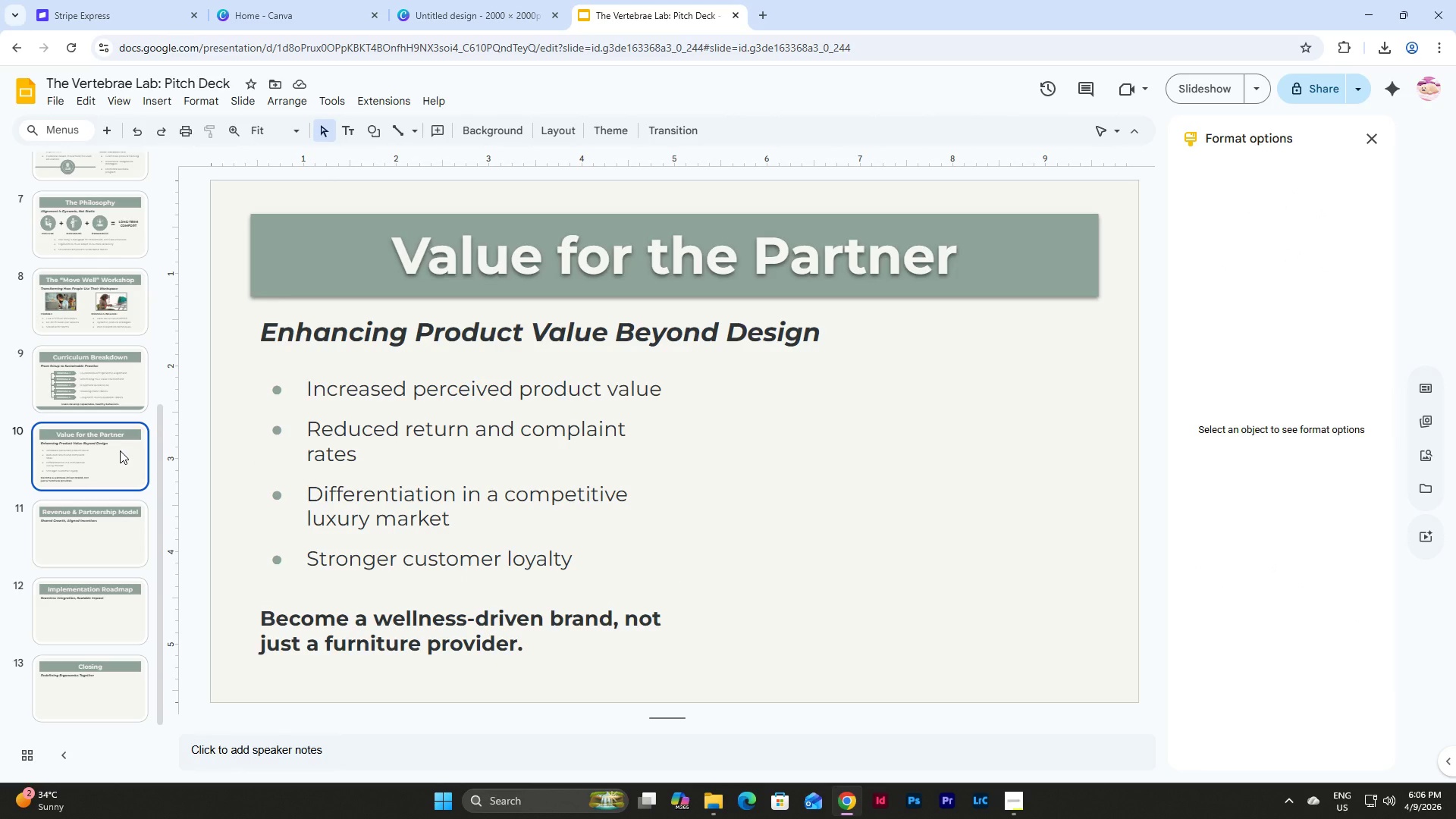 
scroll: coordinate [103, 285], scroll_direction: up, amount: 9.0
 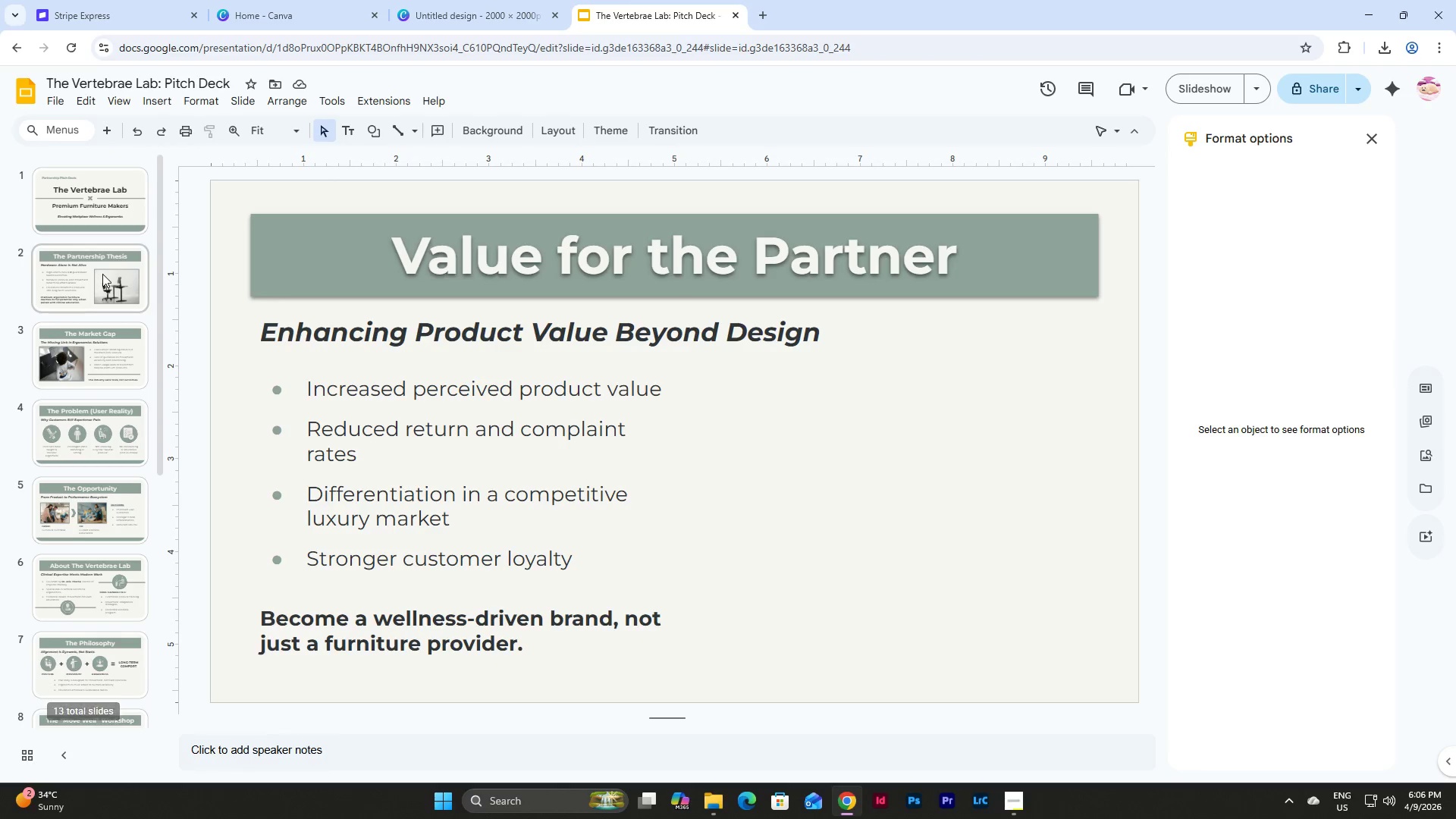 
scroll: coordinate [102, 274], scroll_direction: down, amount: 4.0
 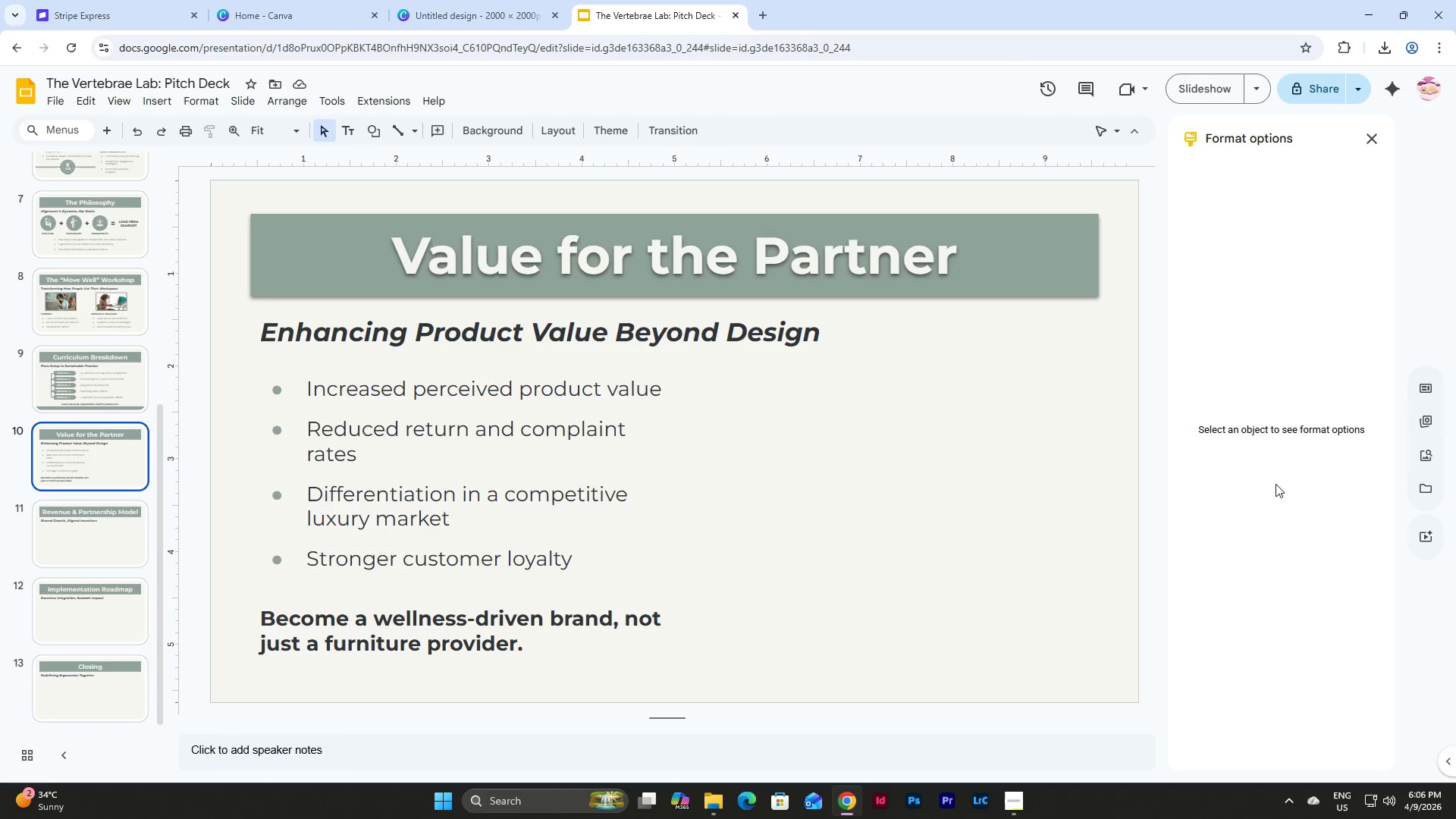 
left_click([1429, 457])
 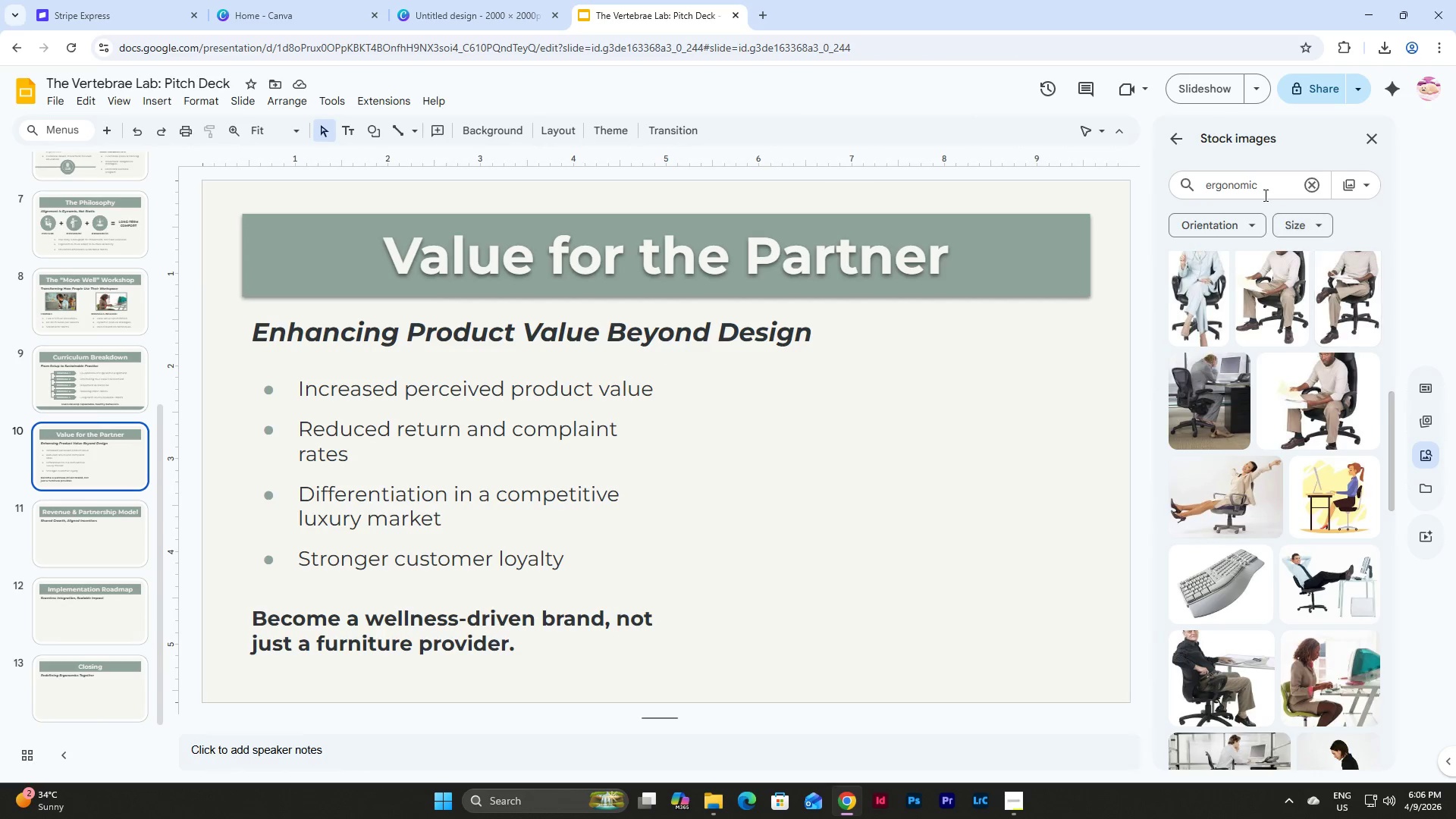 
left_click_drag(start_coordinate=[1263, 189], to_coordinate=[1180, 194])
 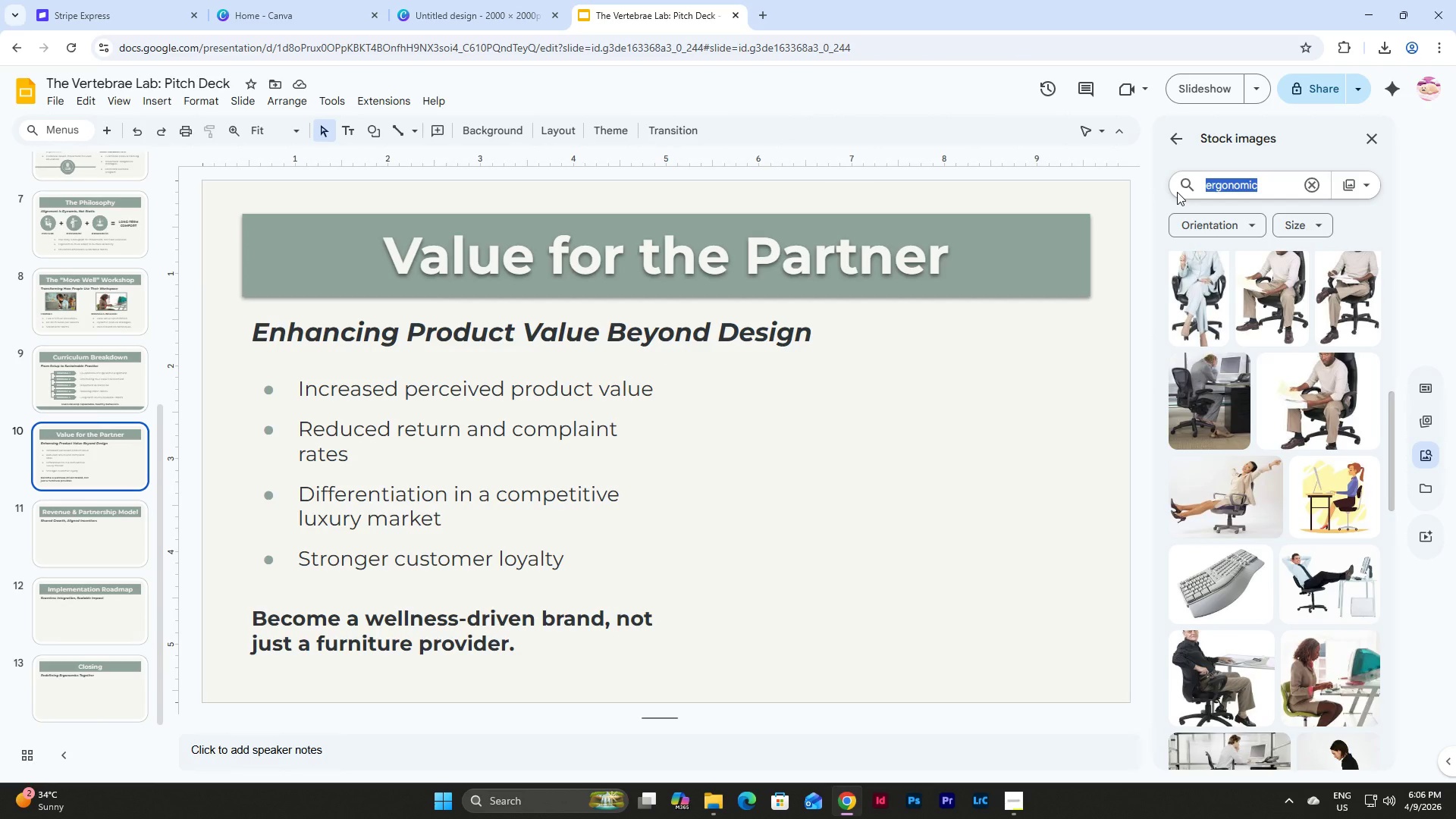 
type(competitive market)
 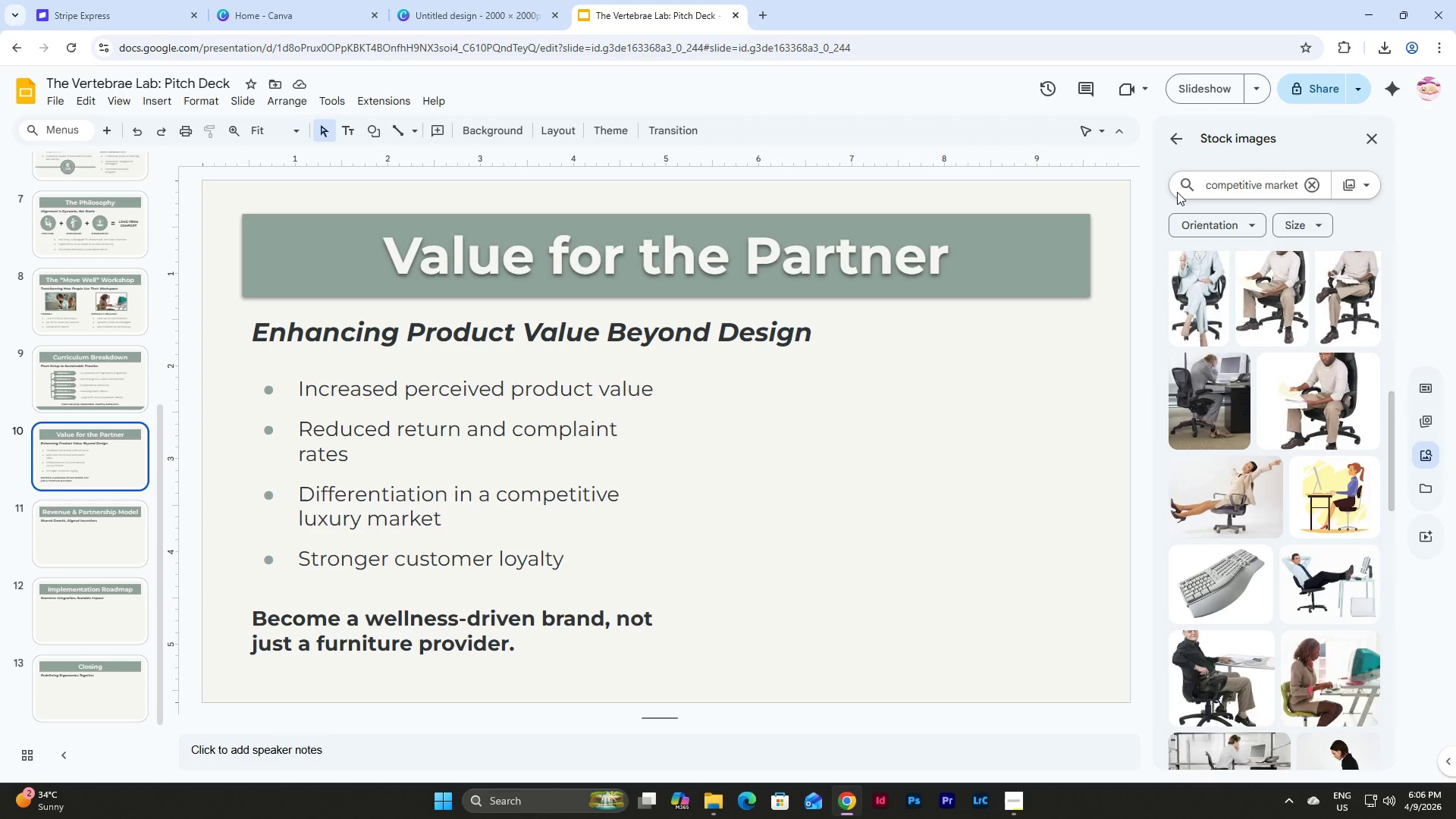 
key(Enter)
 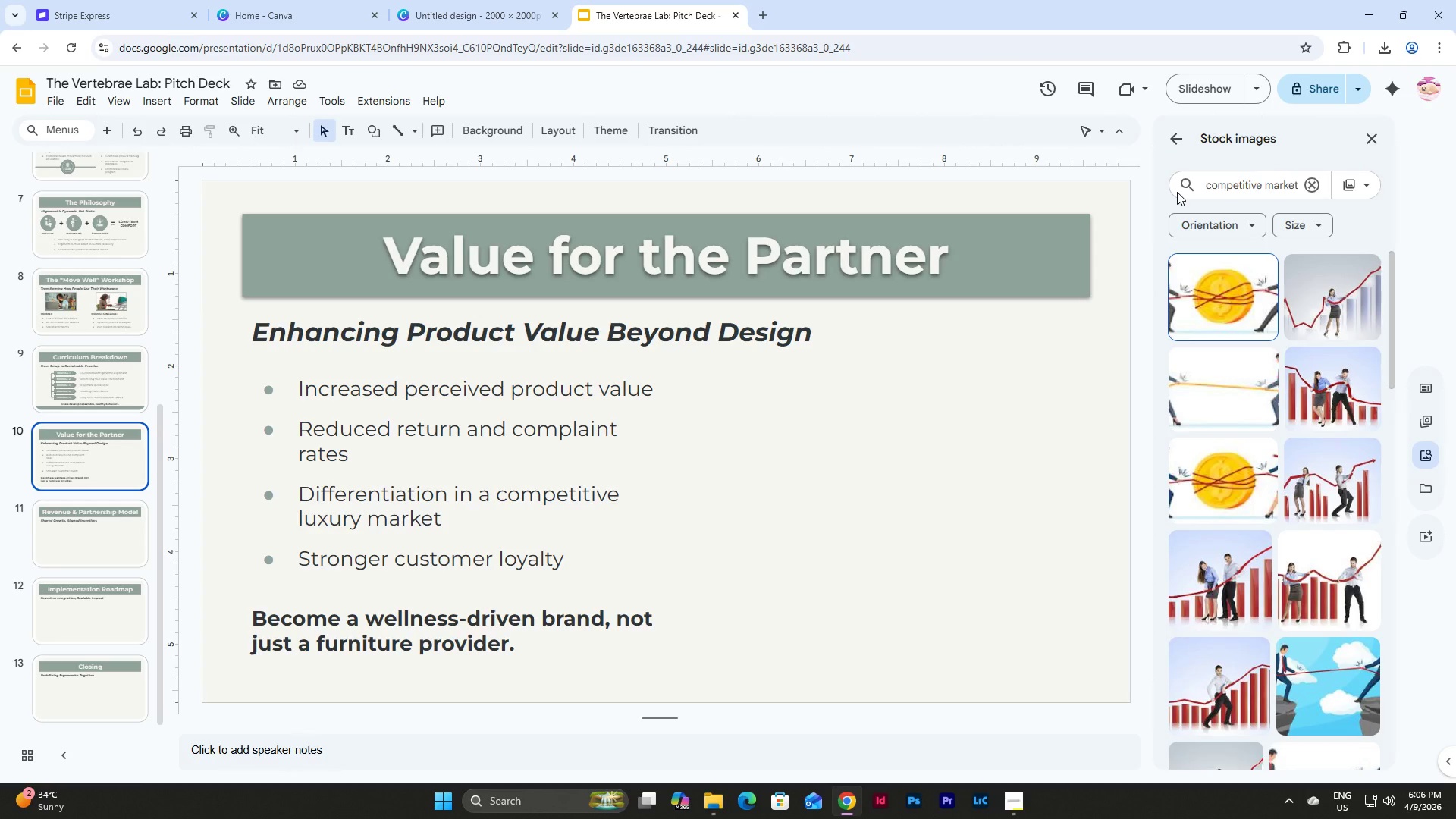 
scroll: coordinate [1199, 380], scroll_direction: down, amount: 18.0
 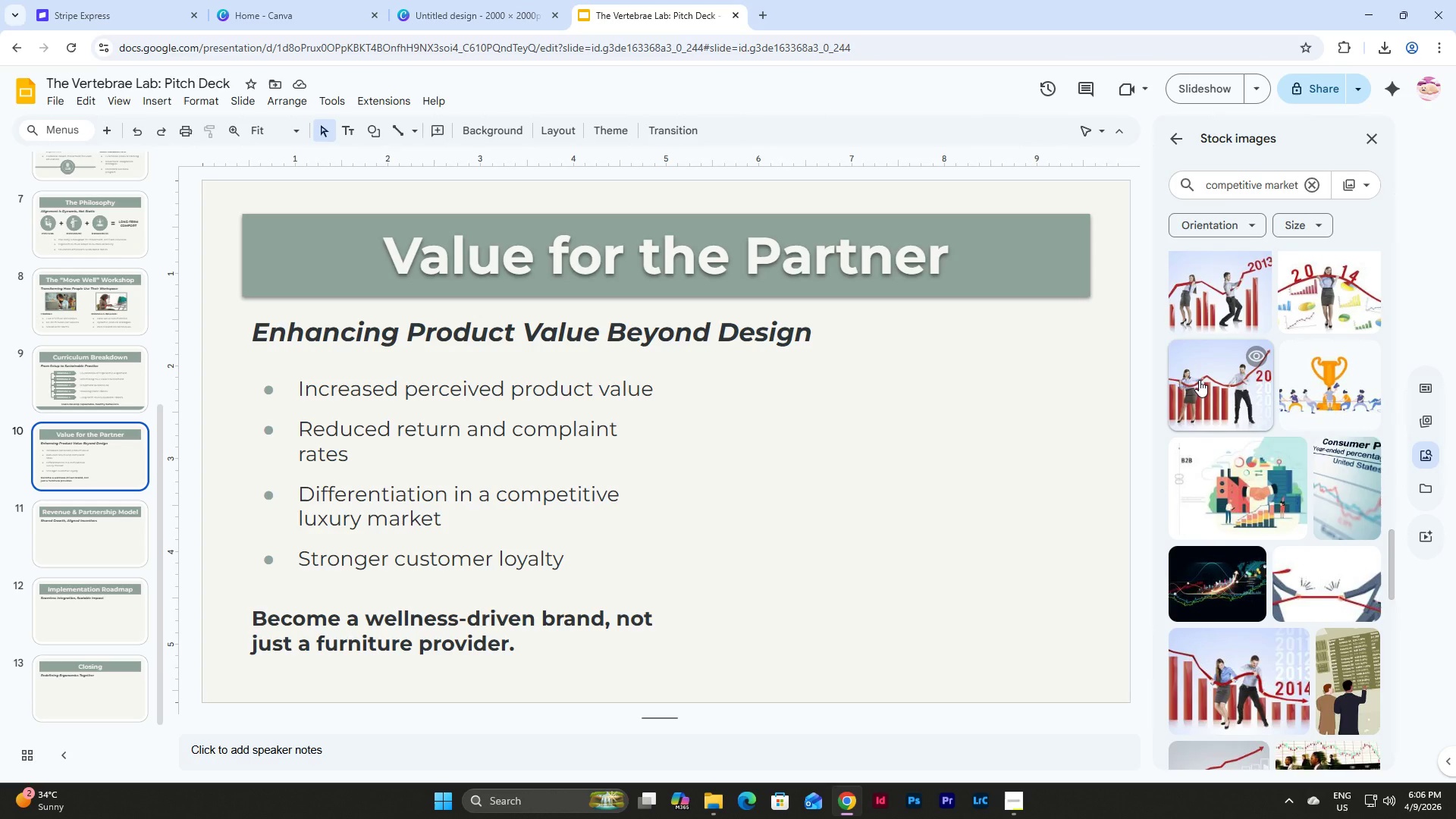 
scroll: coordinate [1199, 380], scroll_direction: down, amount: 4.0
 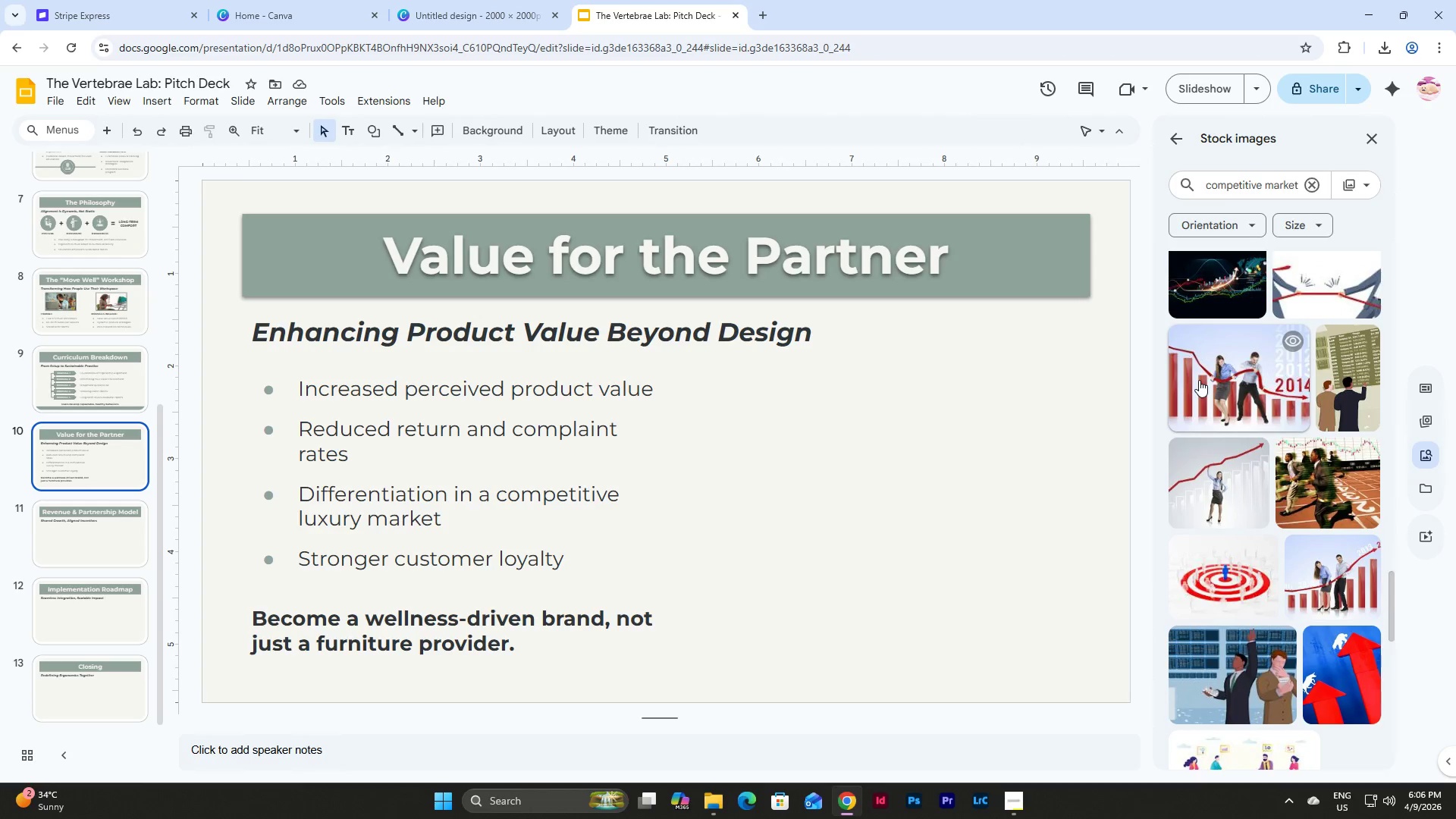 
scroll: coordinate [1199, 380], scroll_direction: up, amount: 18.0
 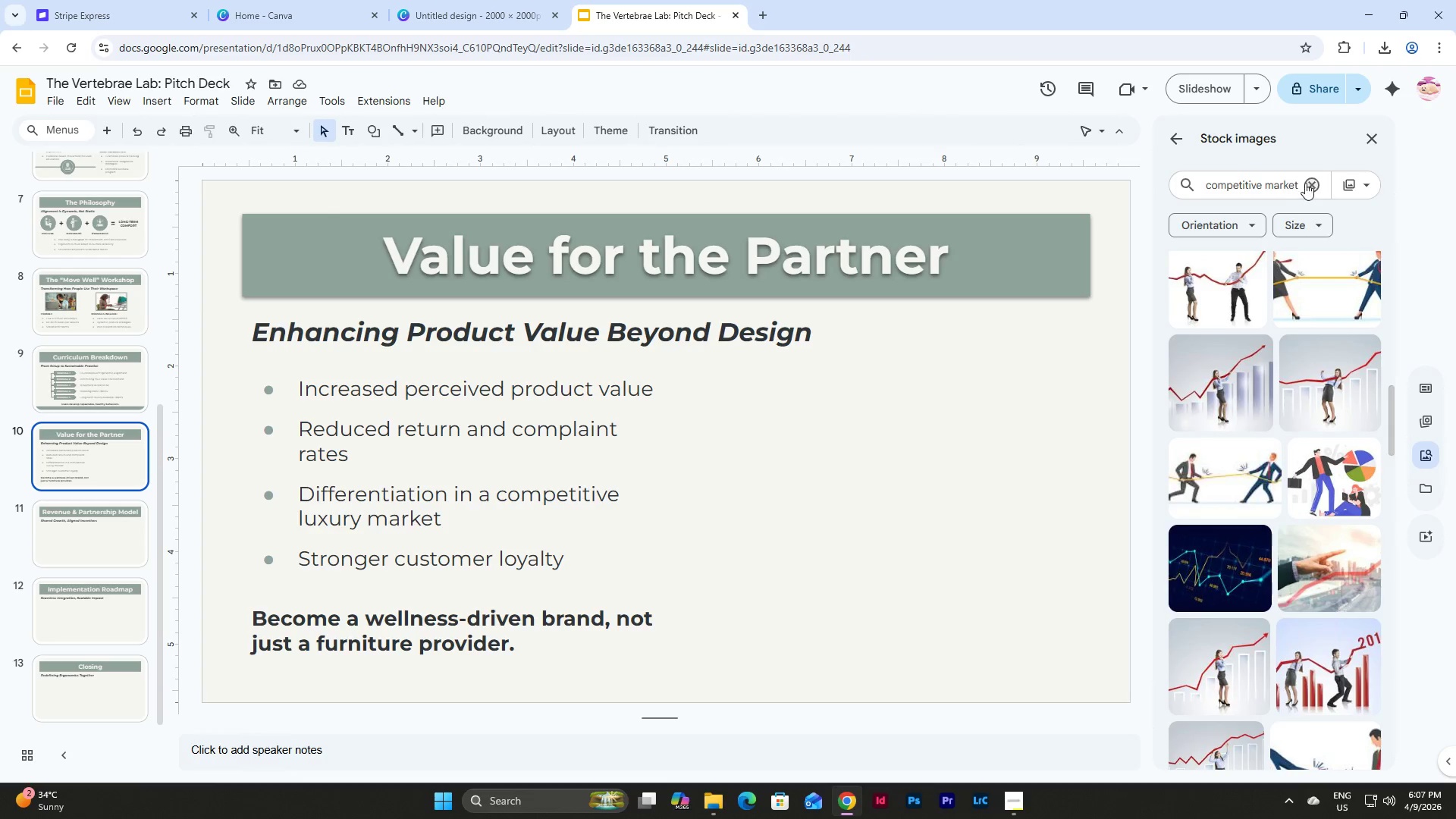 
double_click([1259, 189])
 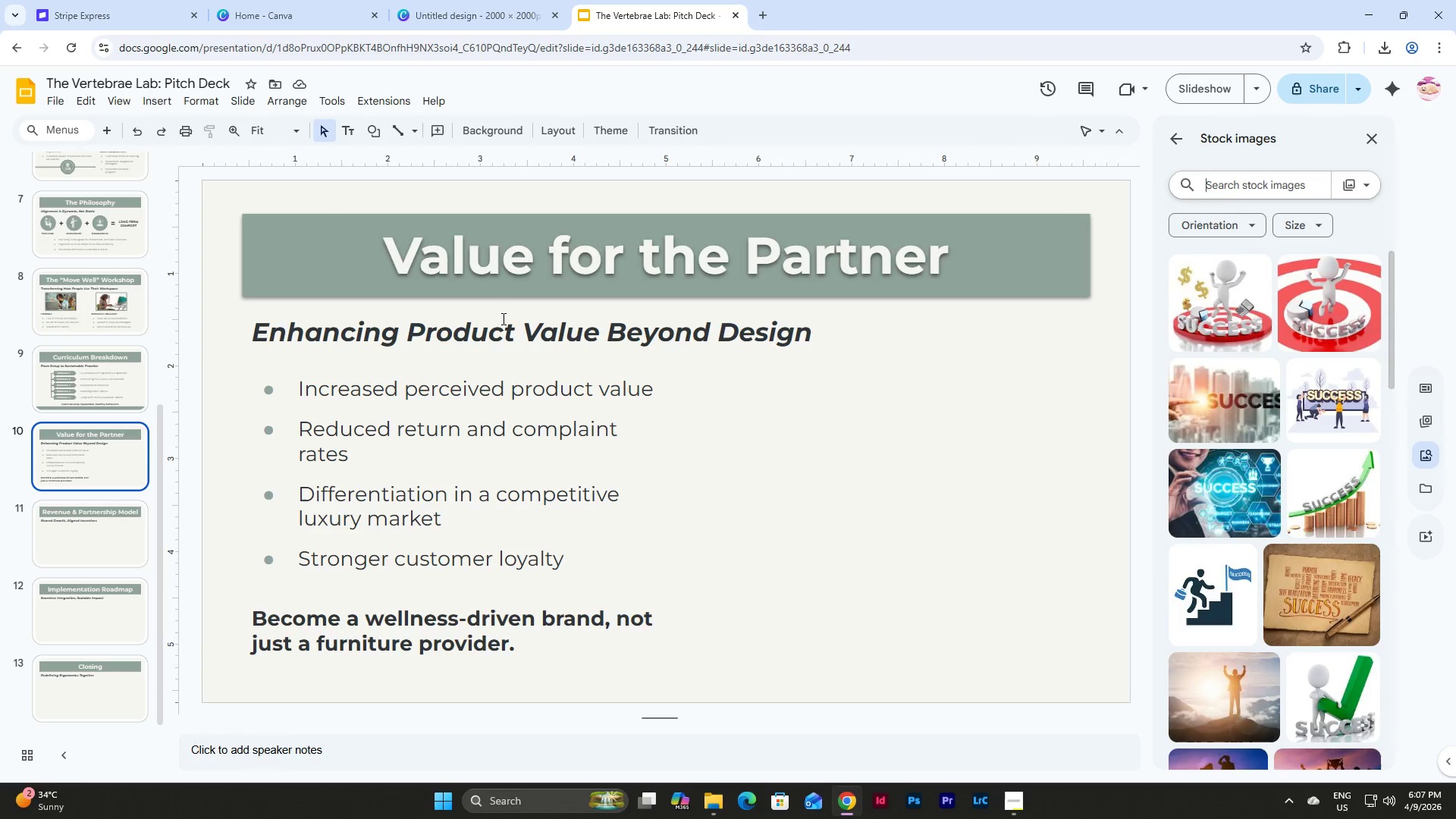 
left_click([1224, 190])
 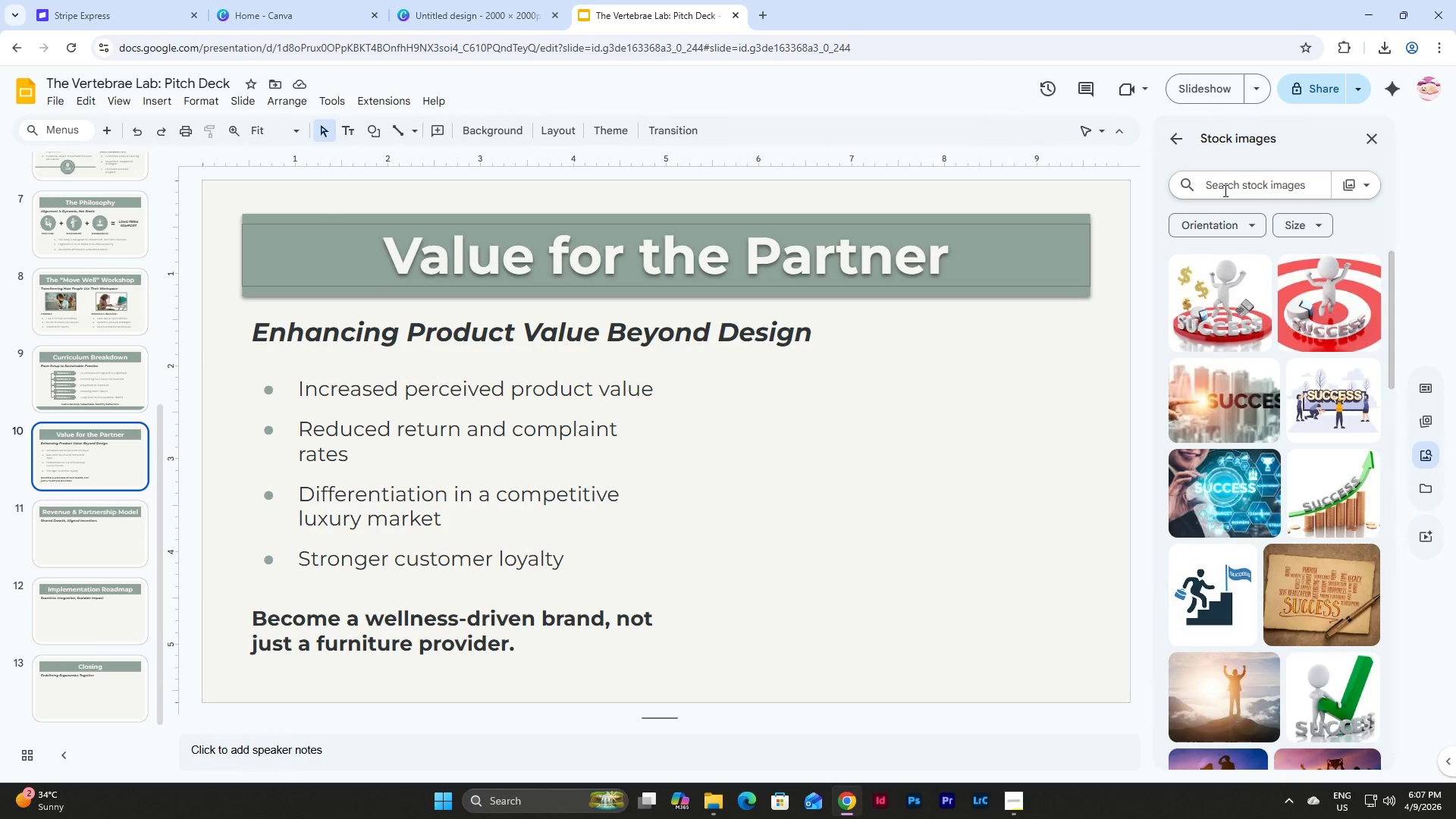 
type(ergnomic )
 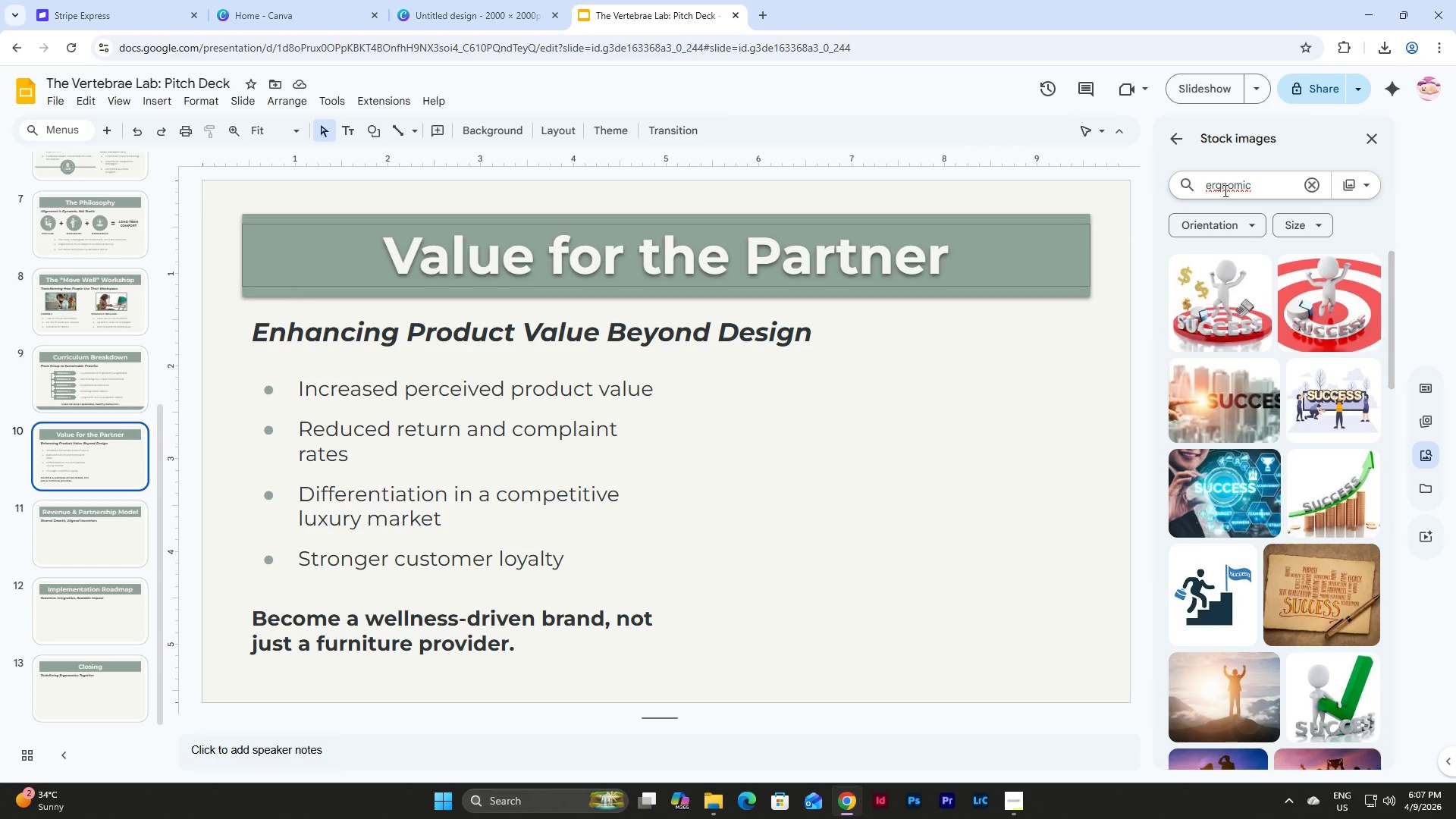 
left_click([1222, 182])
 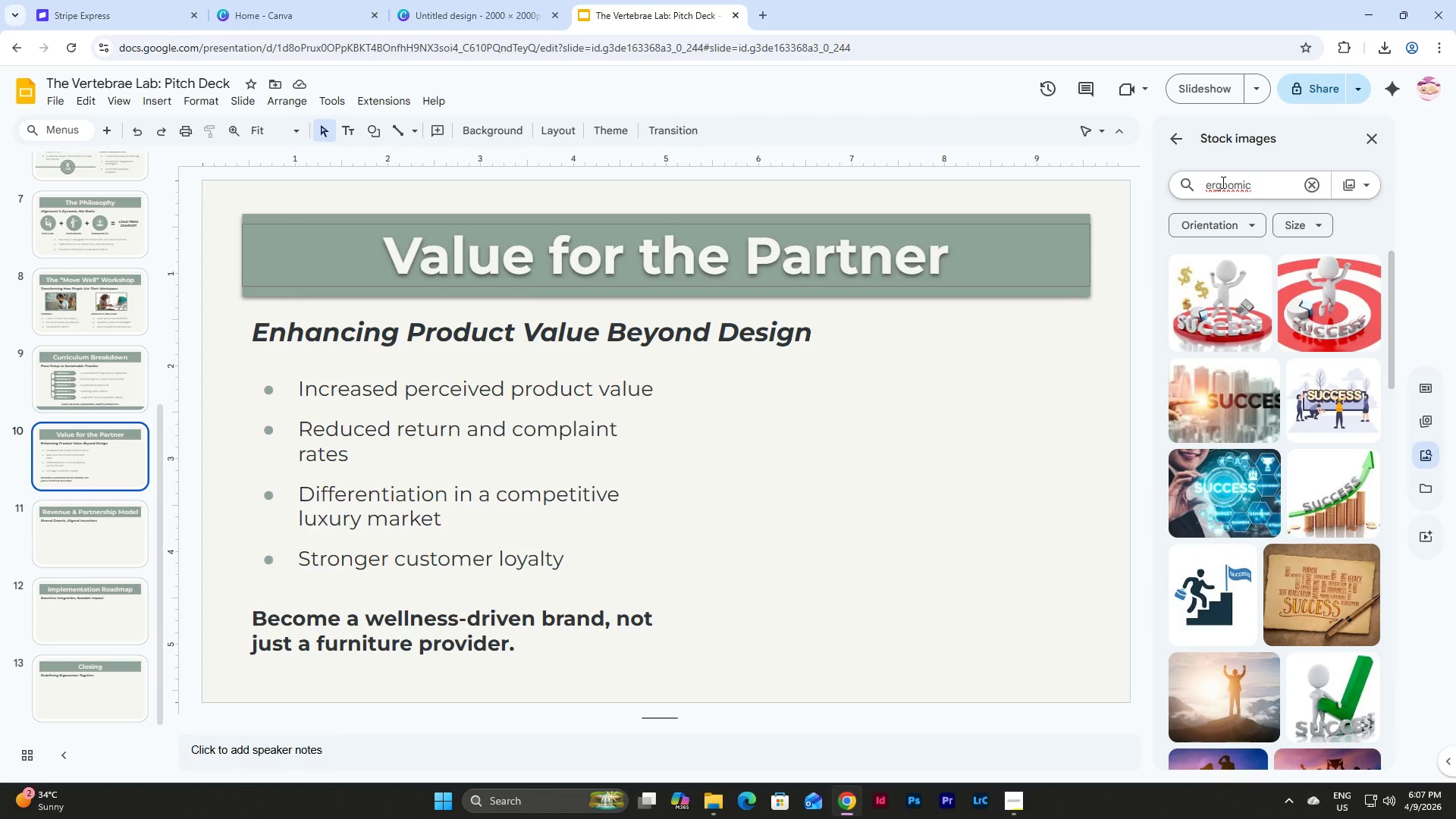 
key(O)
 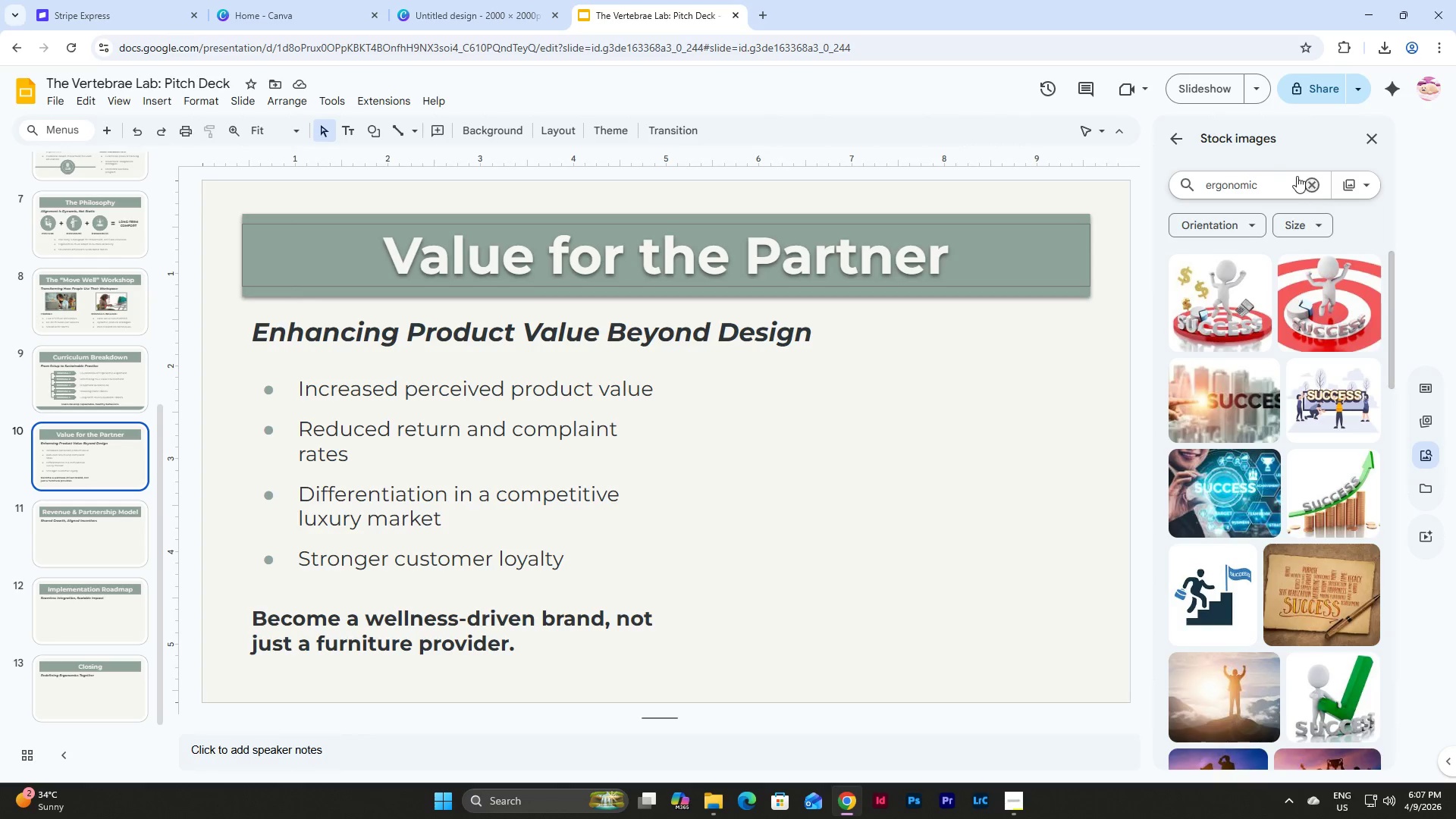 
left_click([1282, 172])
 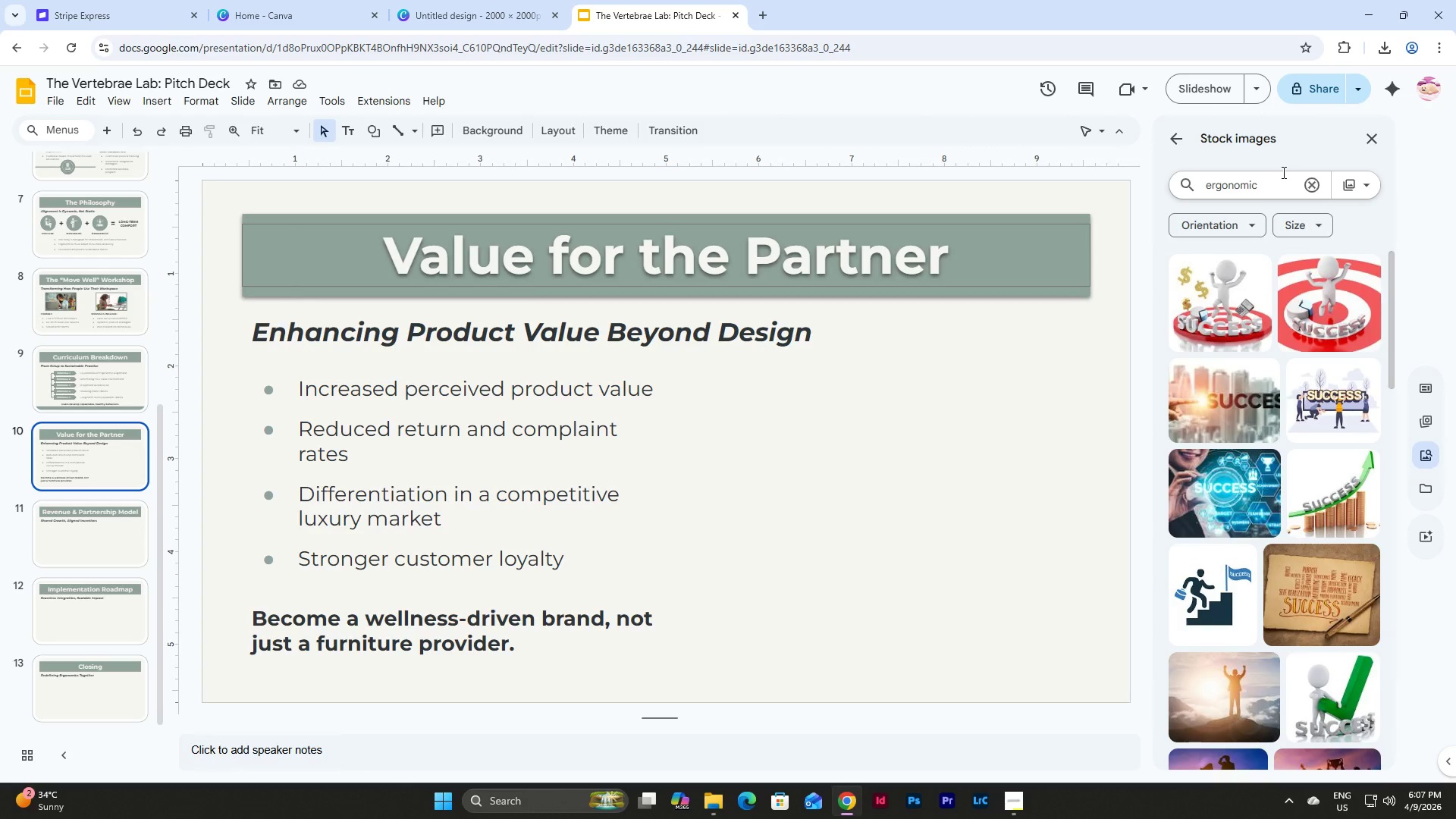 
key(Backspace)
type( desk)
 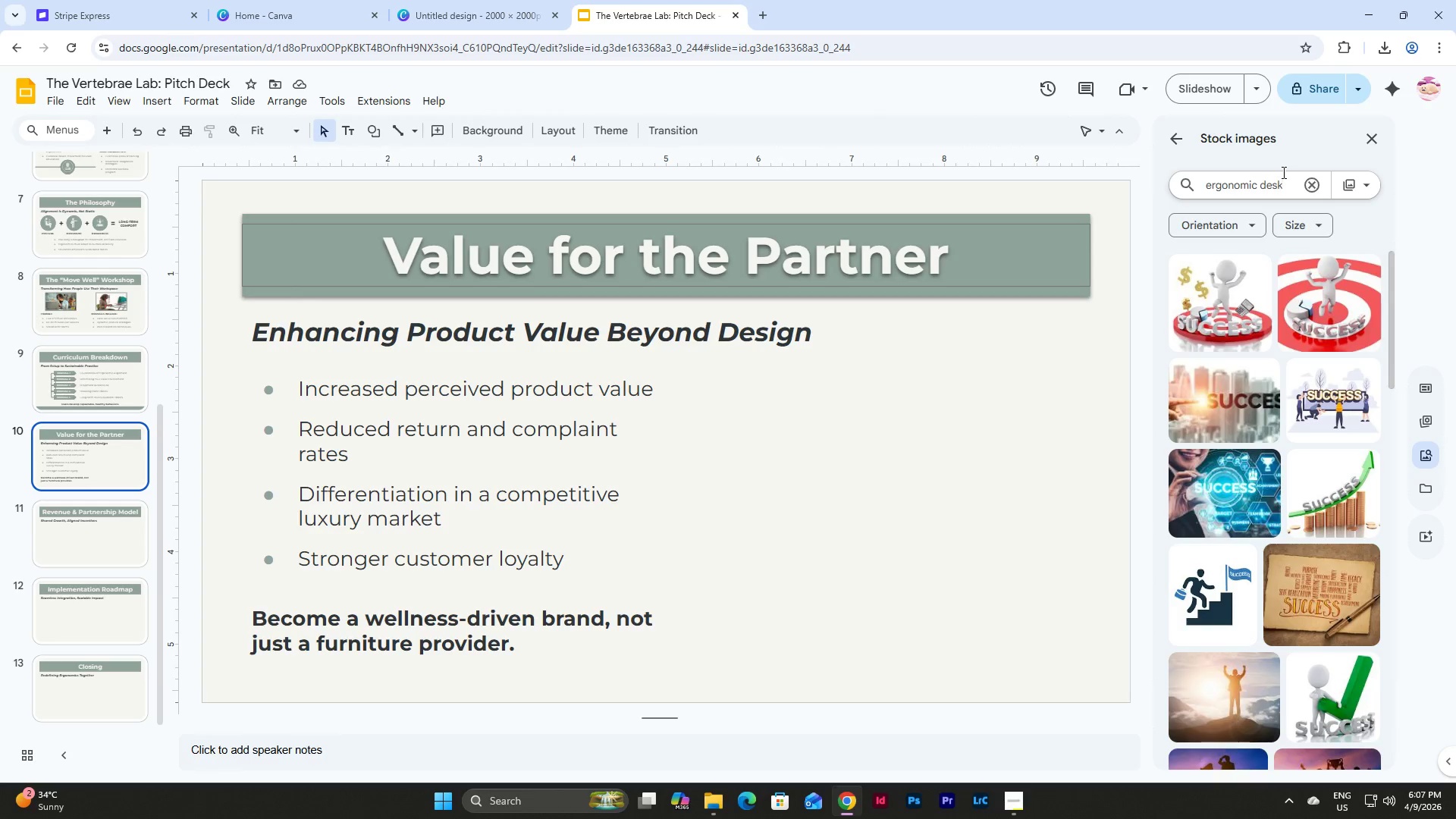 
key(Enter)
 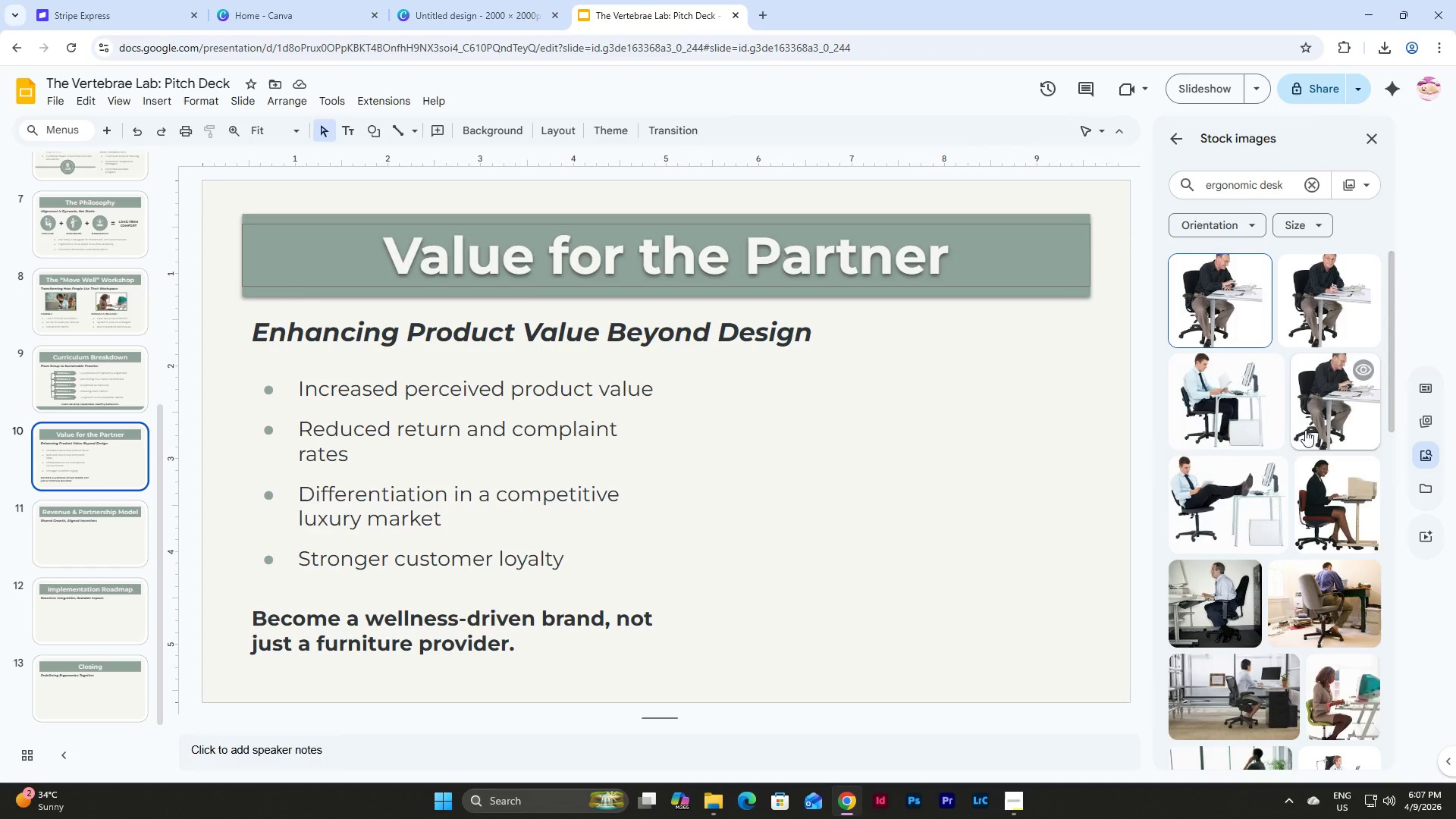 
scroll: coordinate [1213, 338], scroll_direction: down, amount: 11.0
 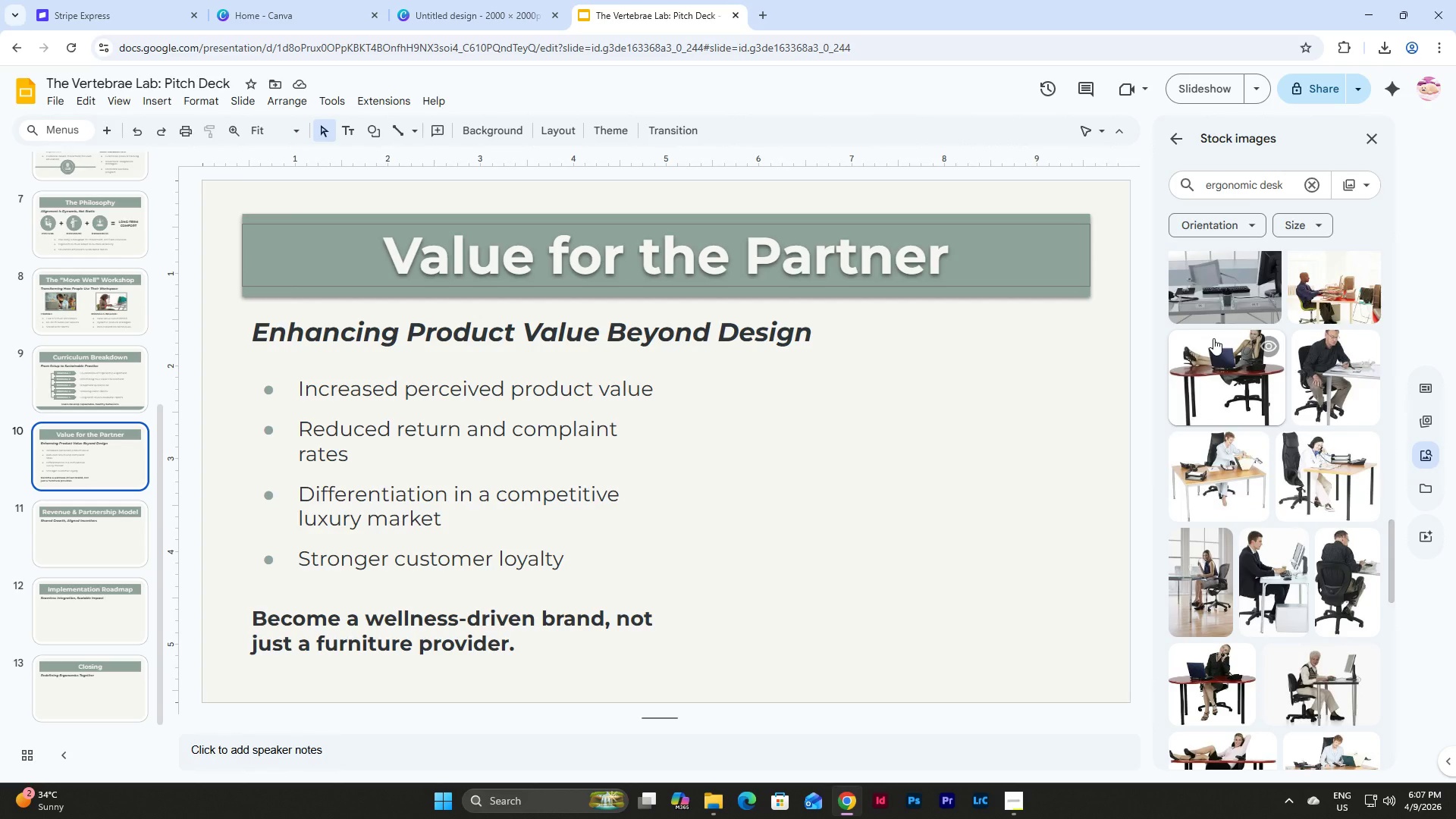 
left_click([1272, 570])
 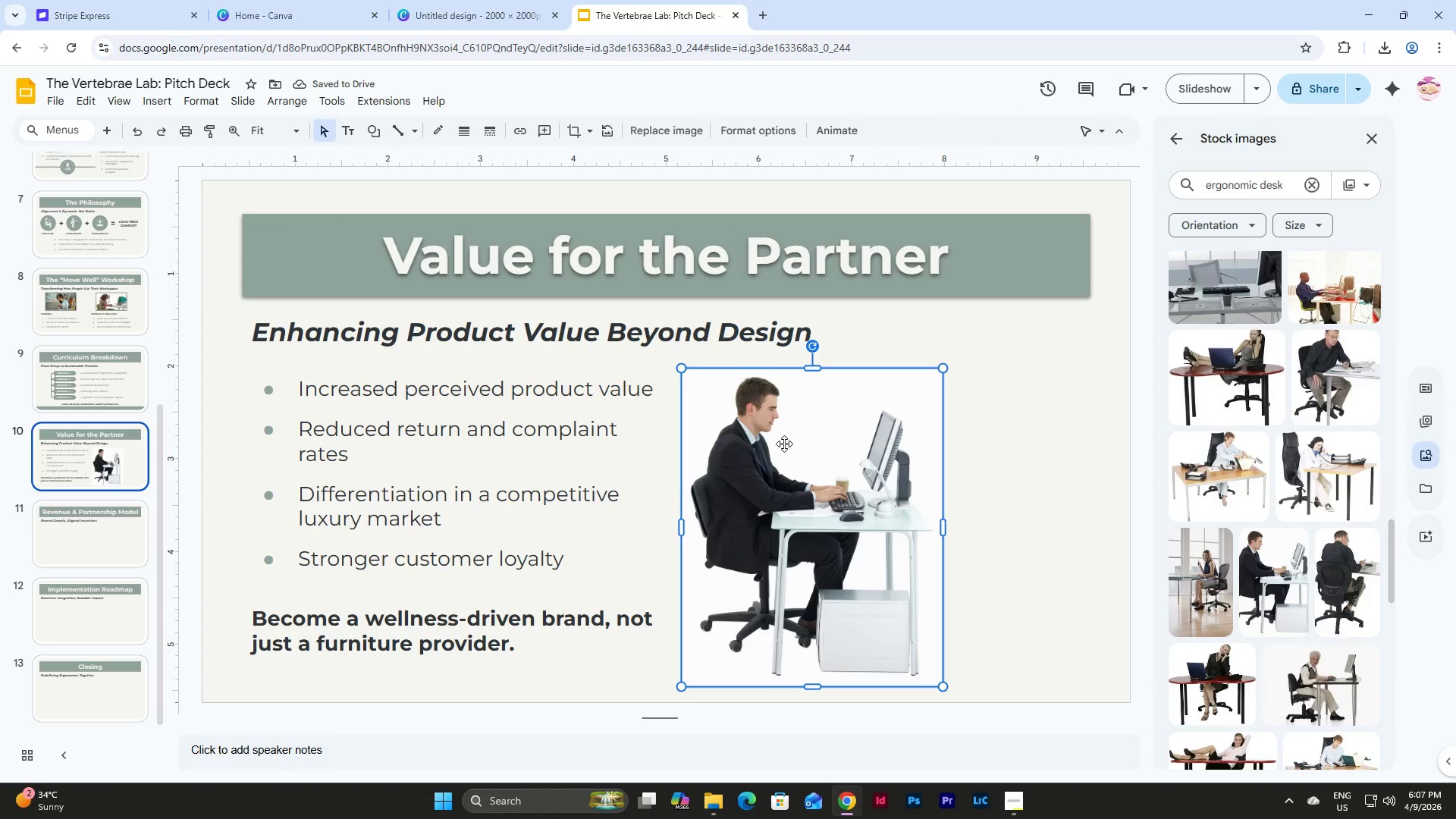 
left_click_drag(start_coordinate=[784, 444], to_coordinate=[932, 445])
 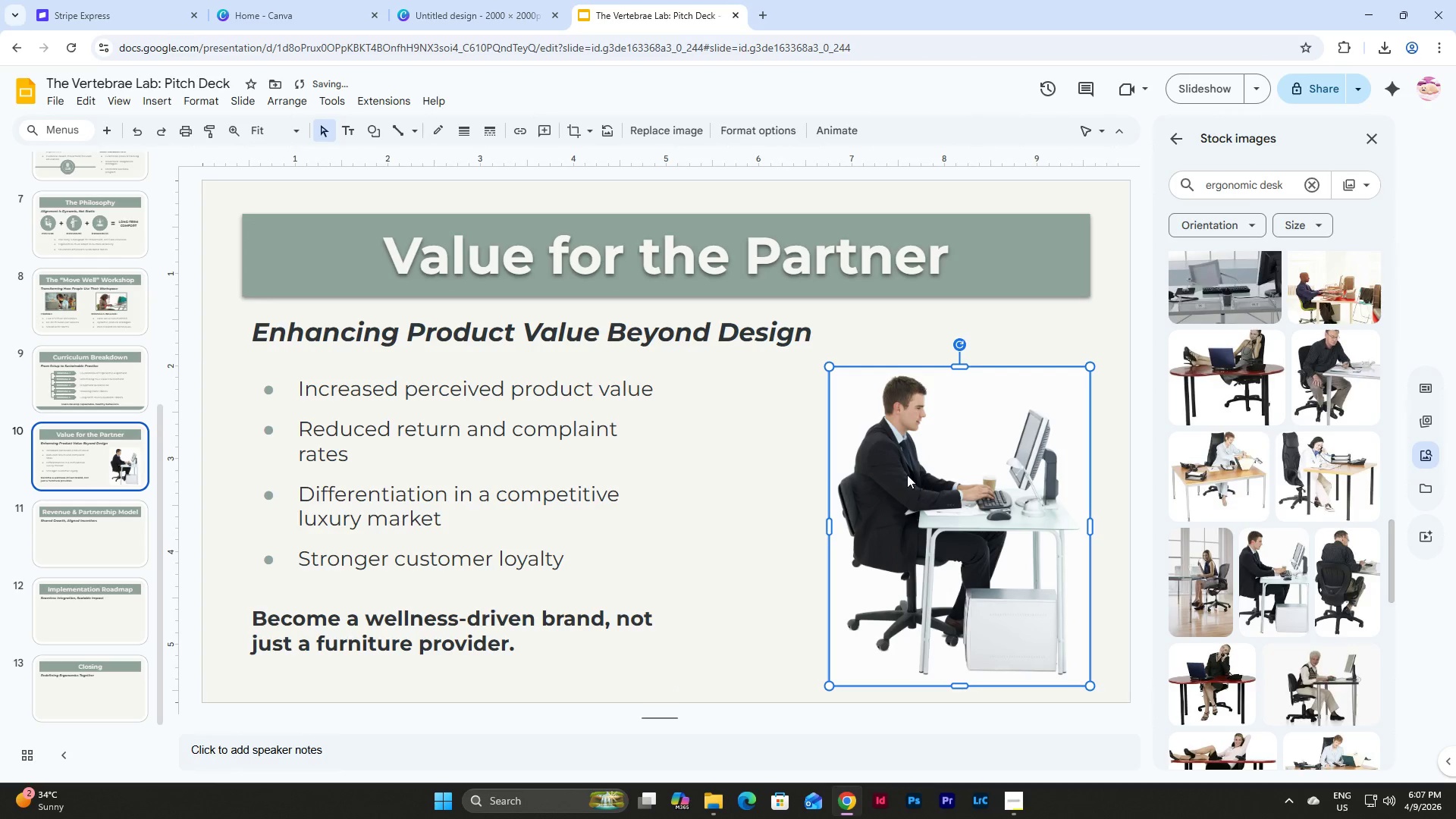 
left_click_drag(start_coordinate=[902, 469], to_coordinate=[865, 469])
 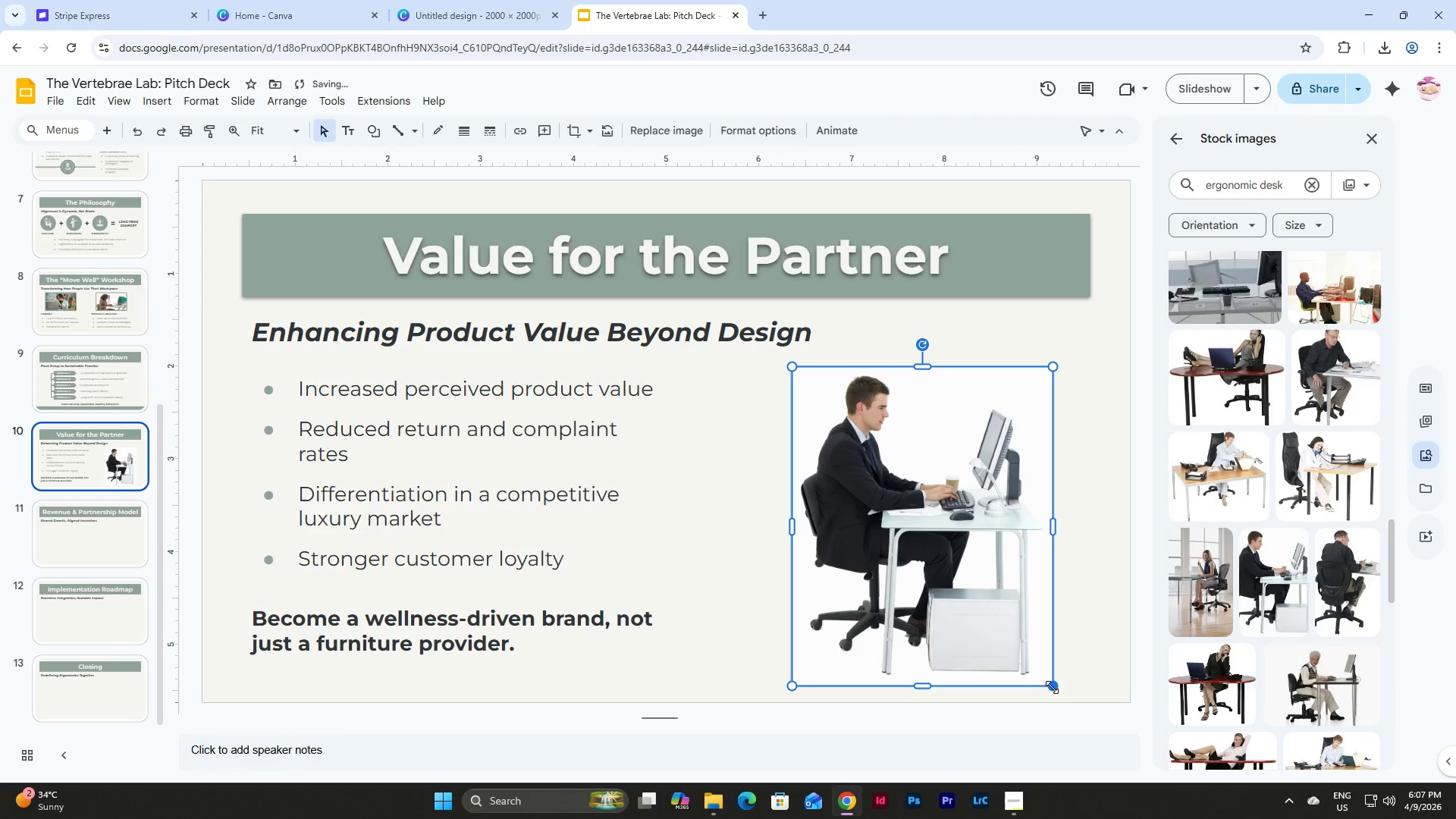 
left_click_drag(start_coordinate=[1052, 687], to_coordinate=[1037, 642])
 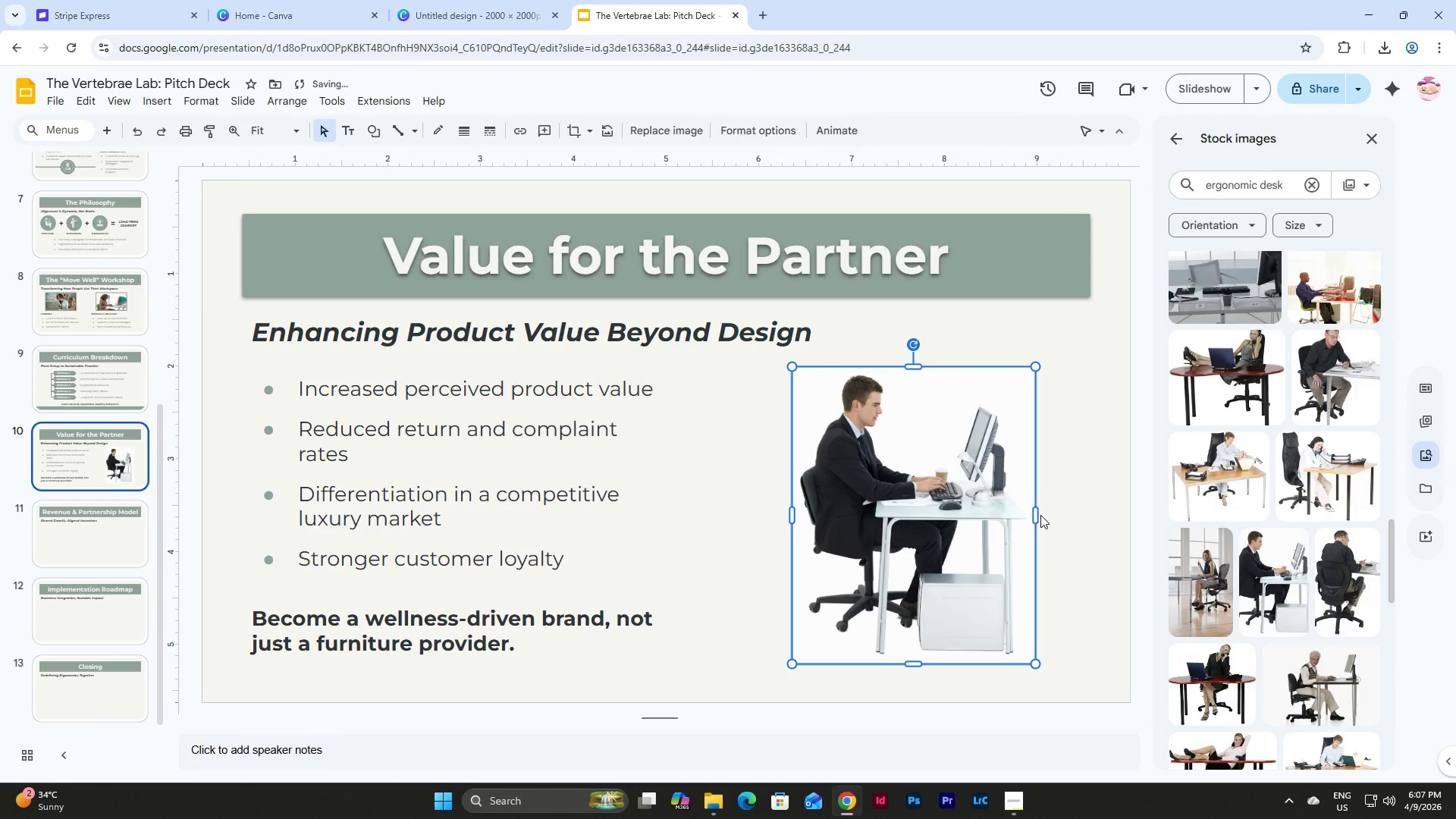 
left_click_drag(start_coordinate=[1037, 515], to_coordinate=[1053, 518])
 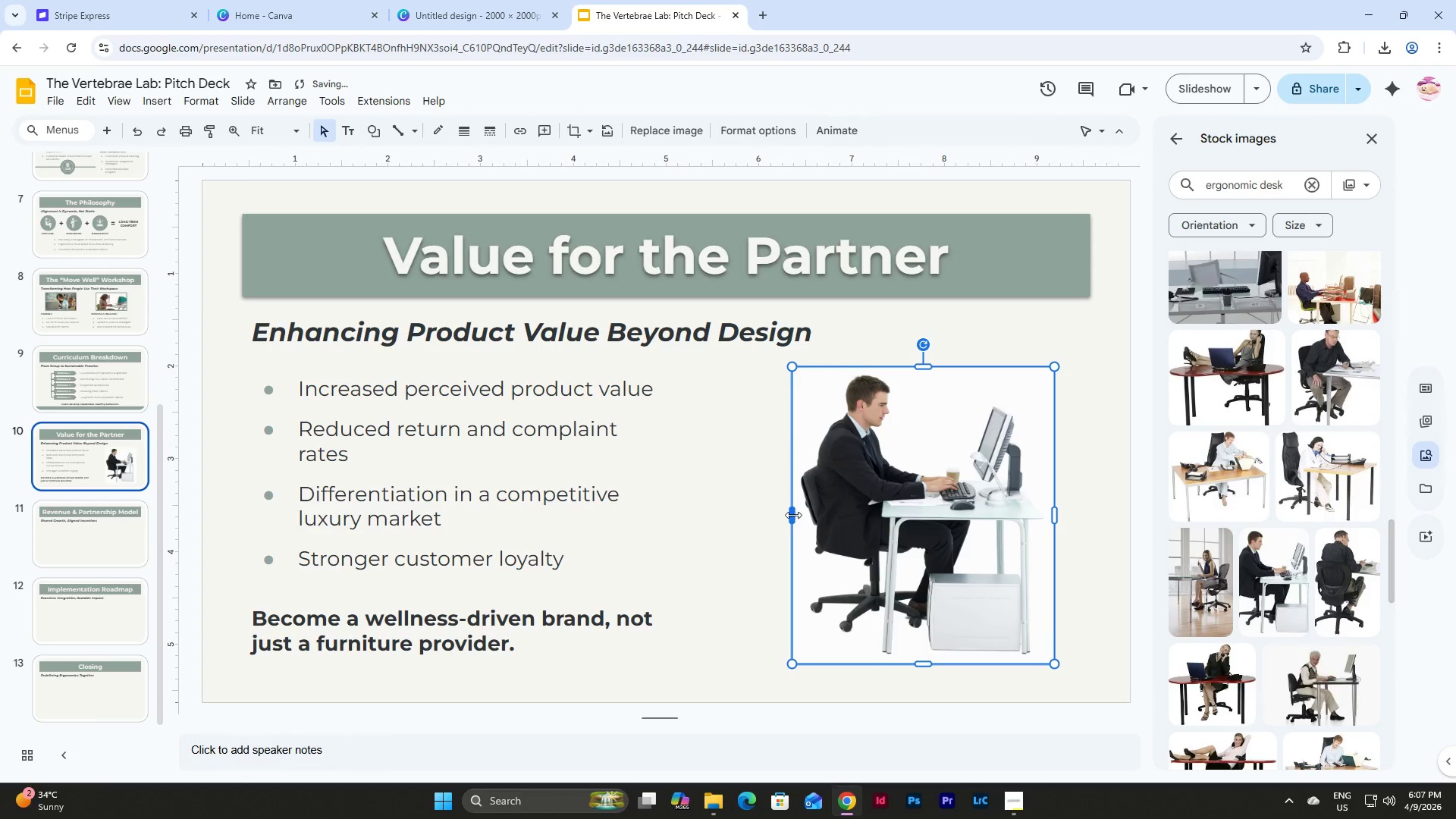 
left_click_drag(start_coordinate=[793, 515], to_coordinate=[775, 515])
 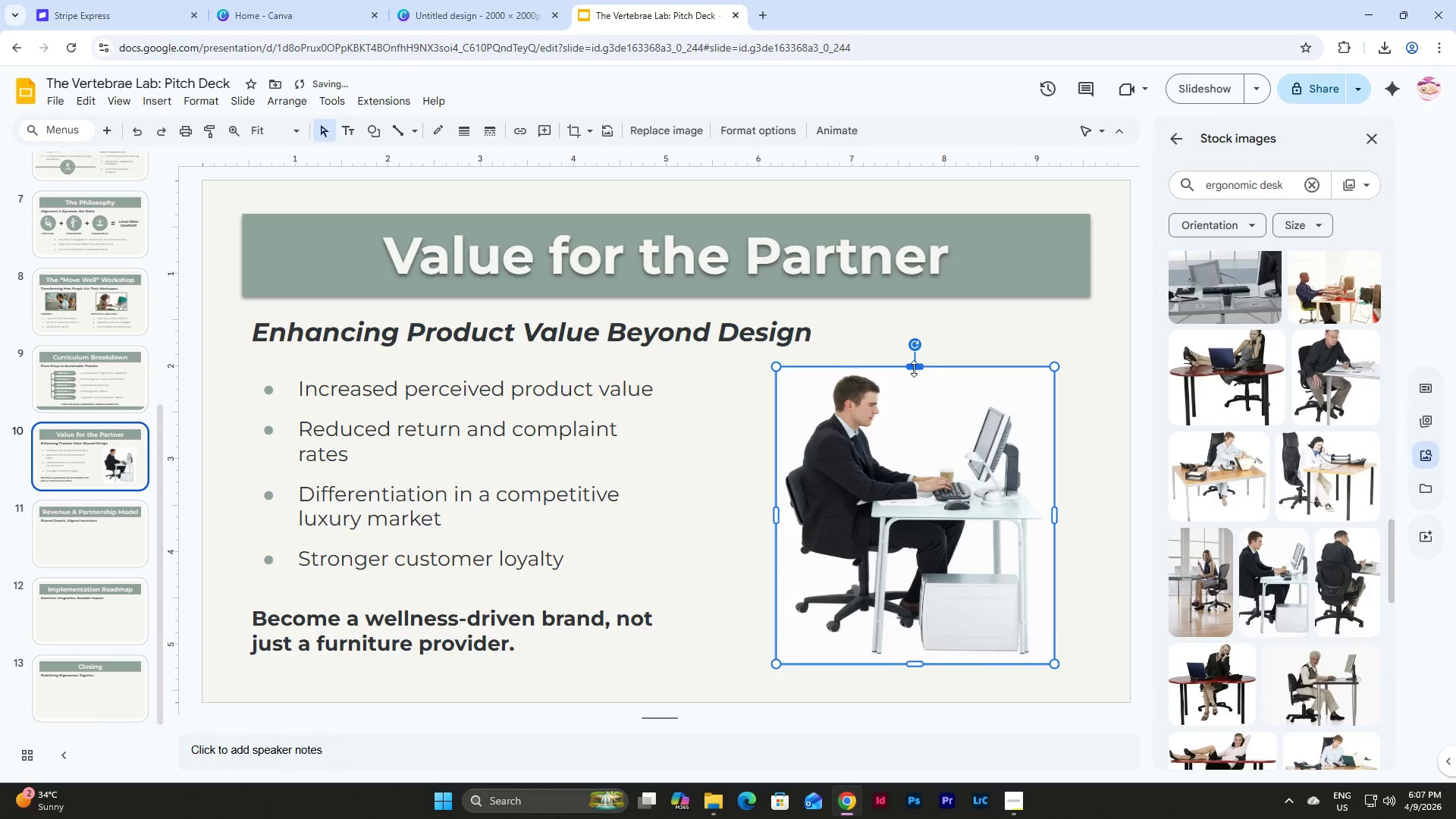 
left_click_drag(start_coordinate=[914, 368], to_coordinate=[915, 364])
 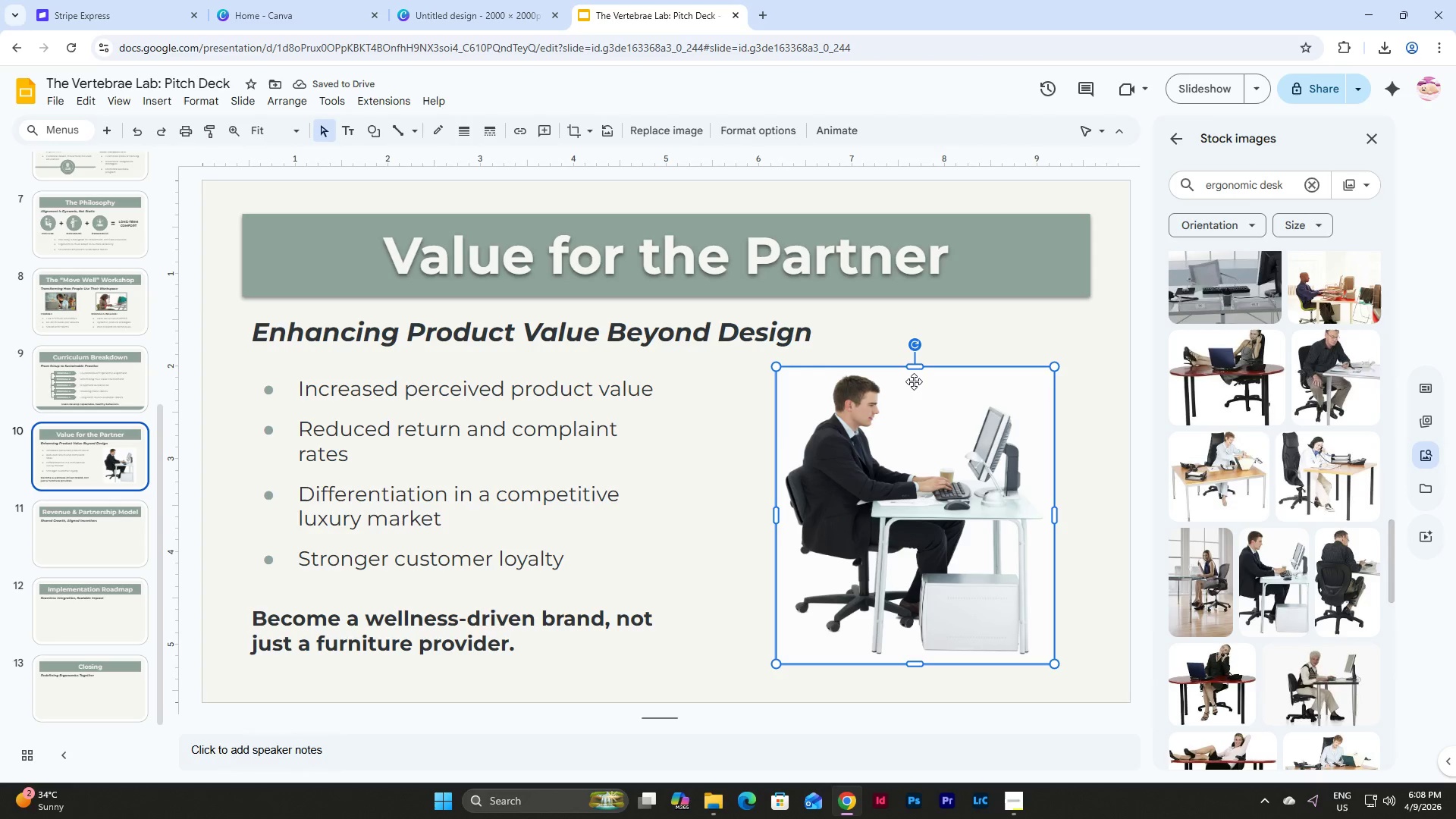 
left_click([1087, 432])
 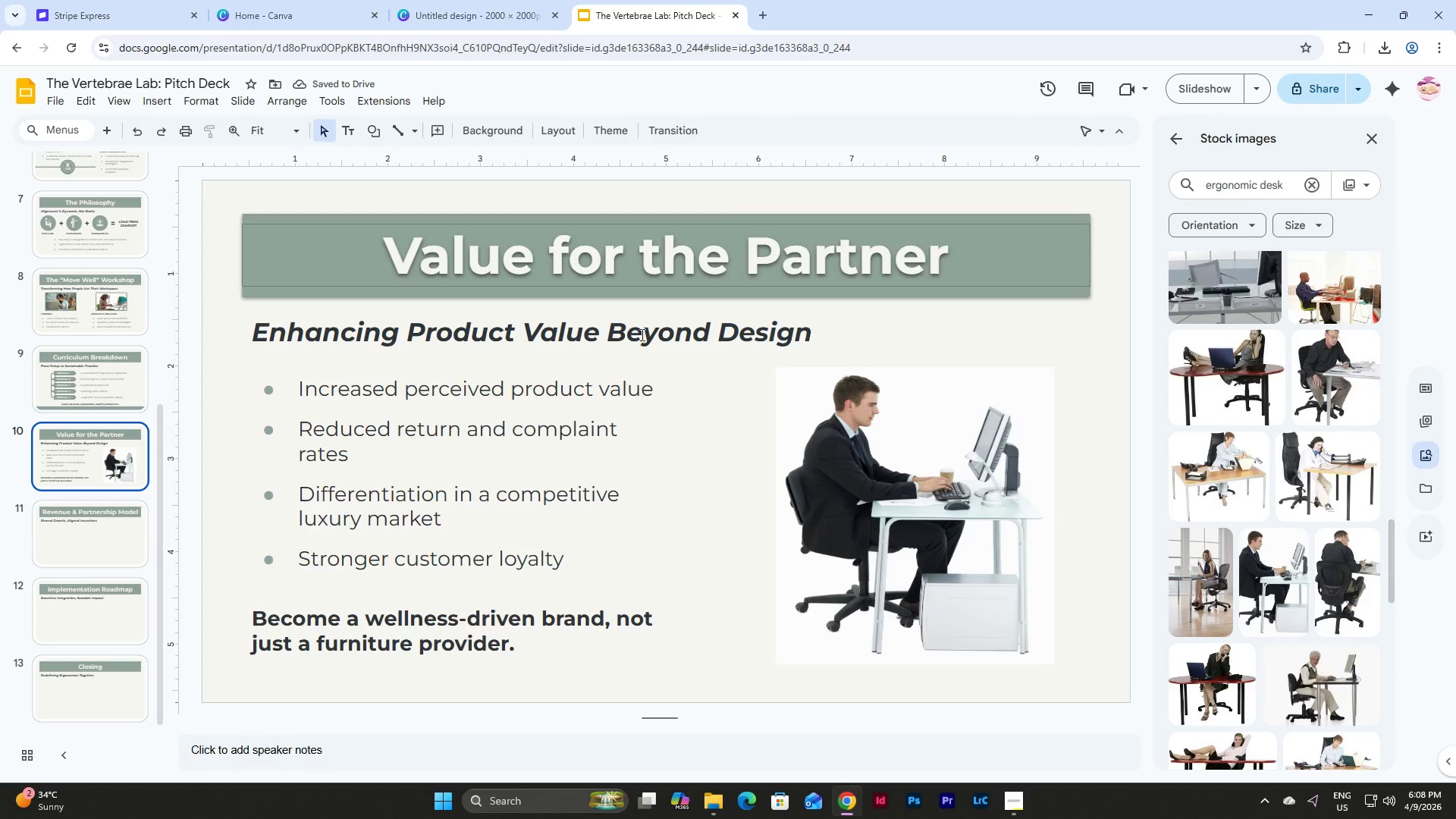 
left_click([886, 488])
 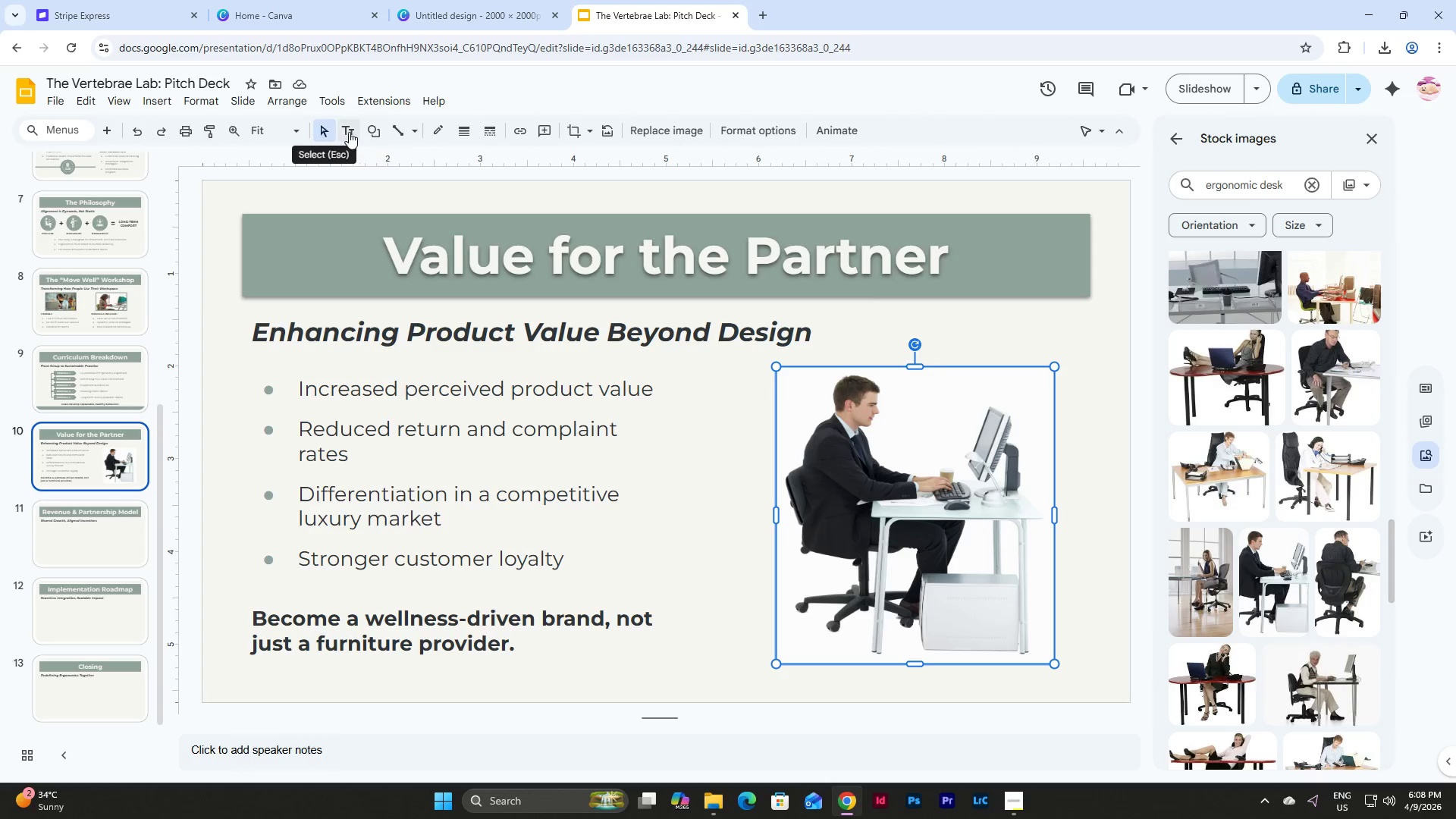 
left_click([461, 131])
 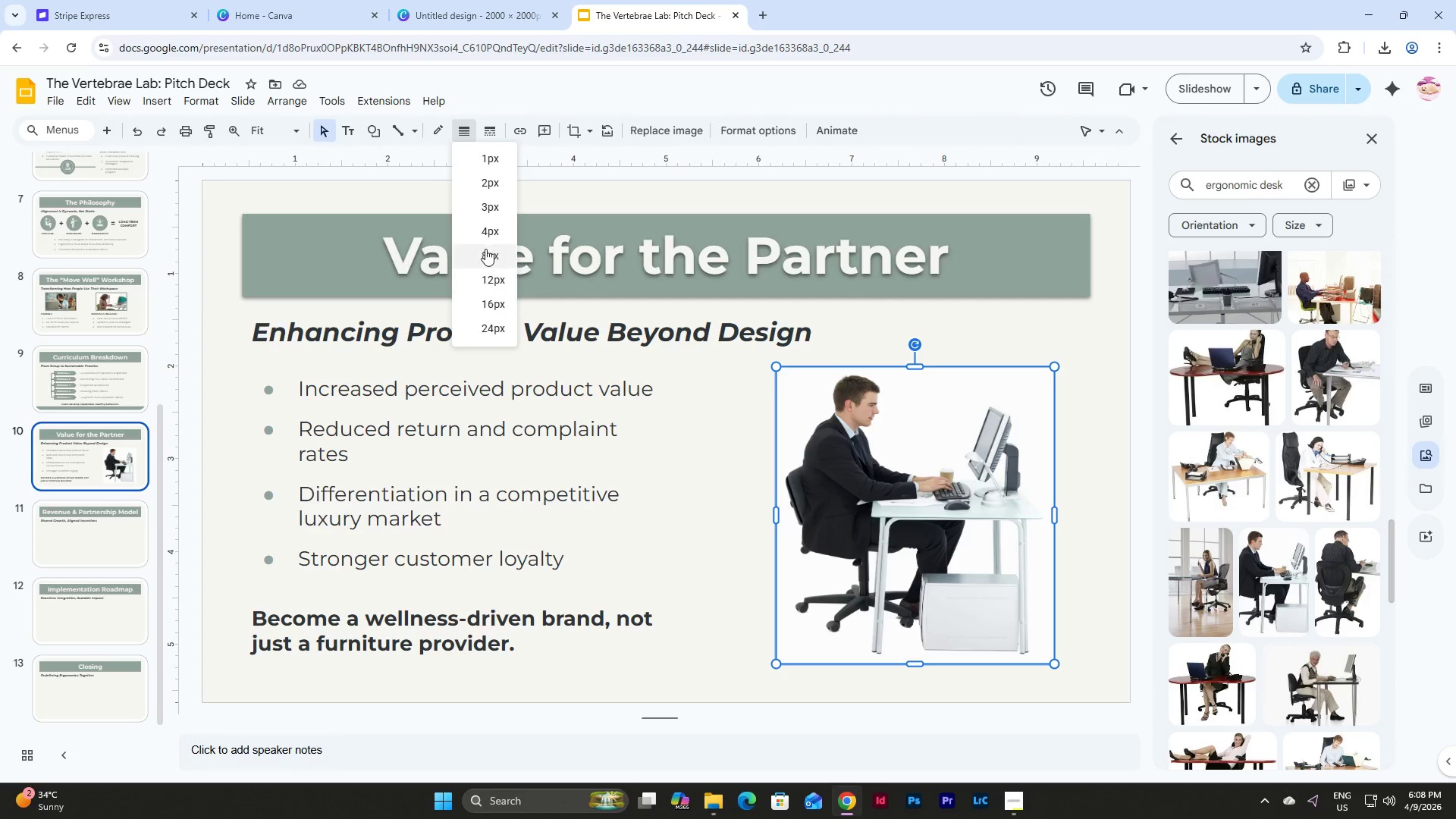 
left_click([483, 223])
 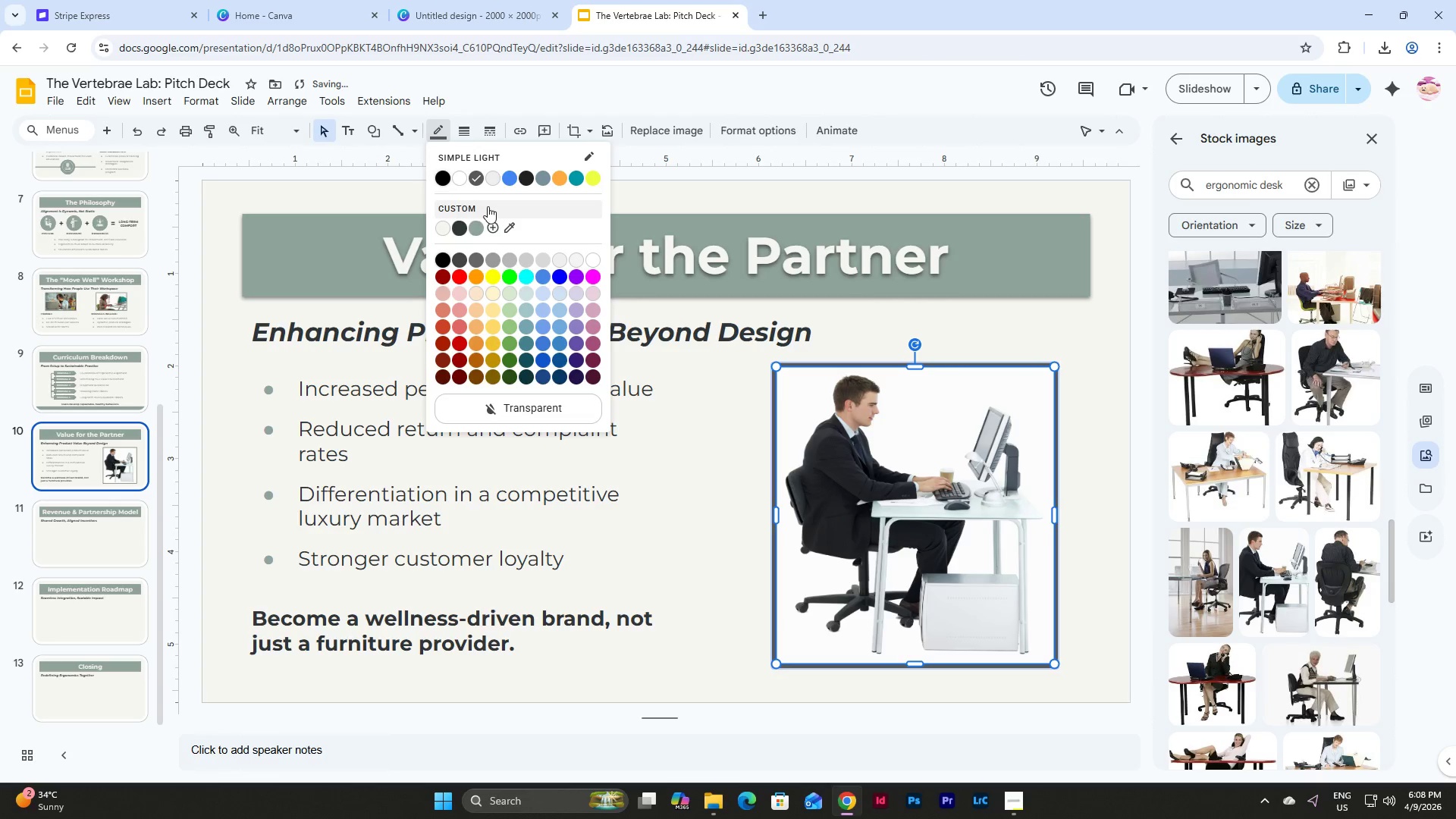 
left_click([478, 224])
 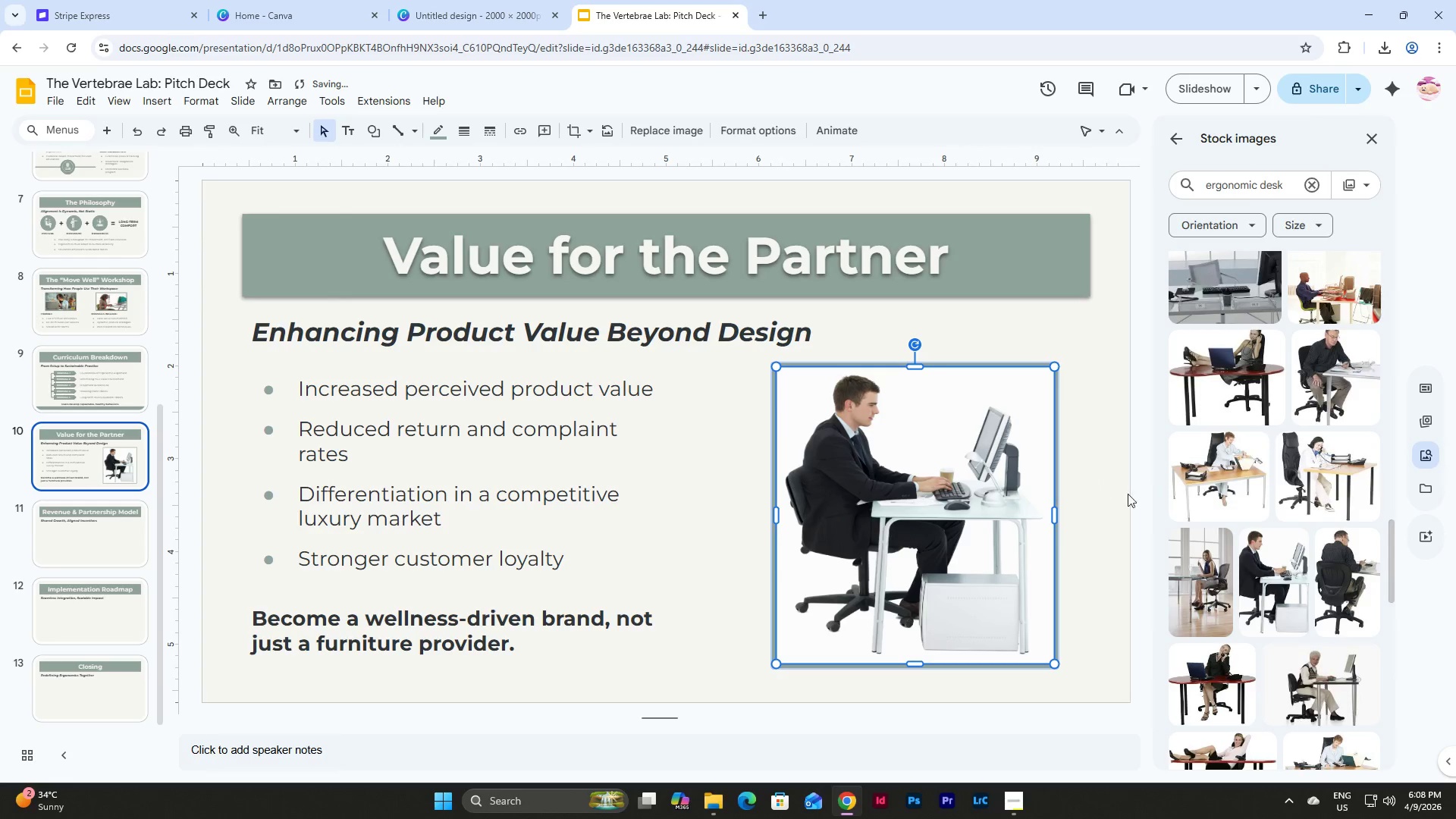 
left_click([1094, 477])
 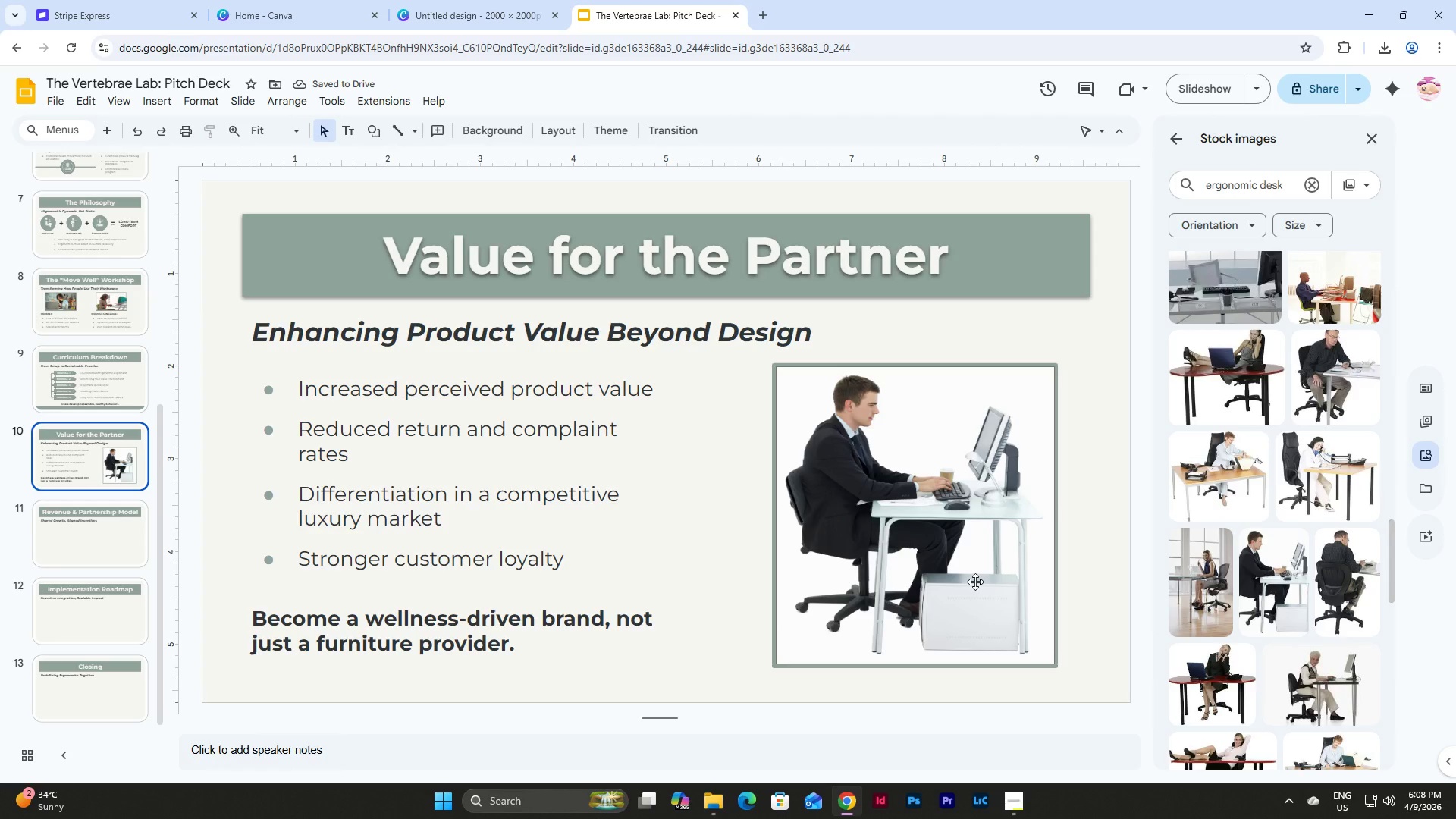 
left_click([934, 422])
 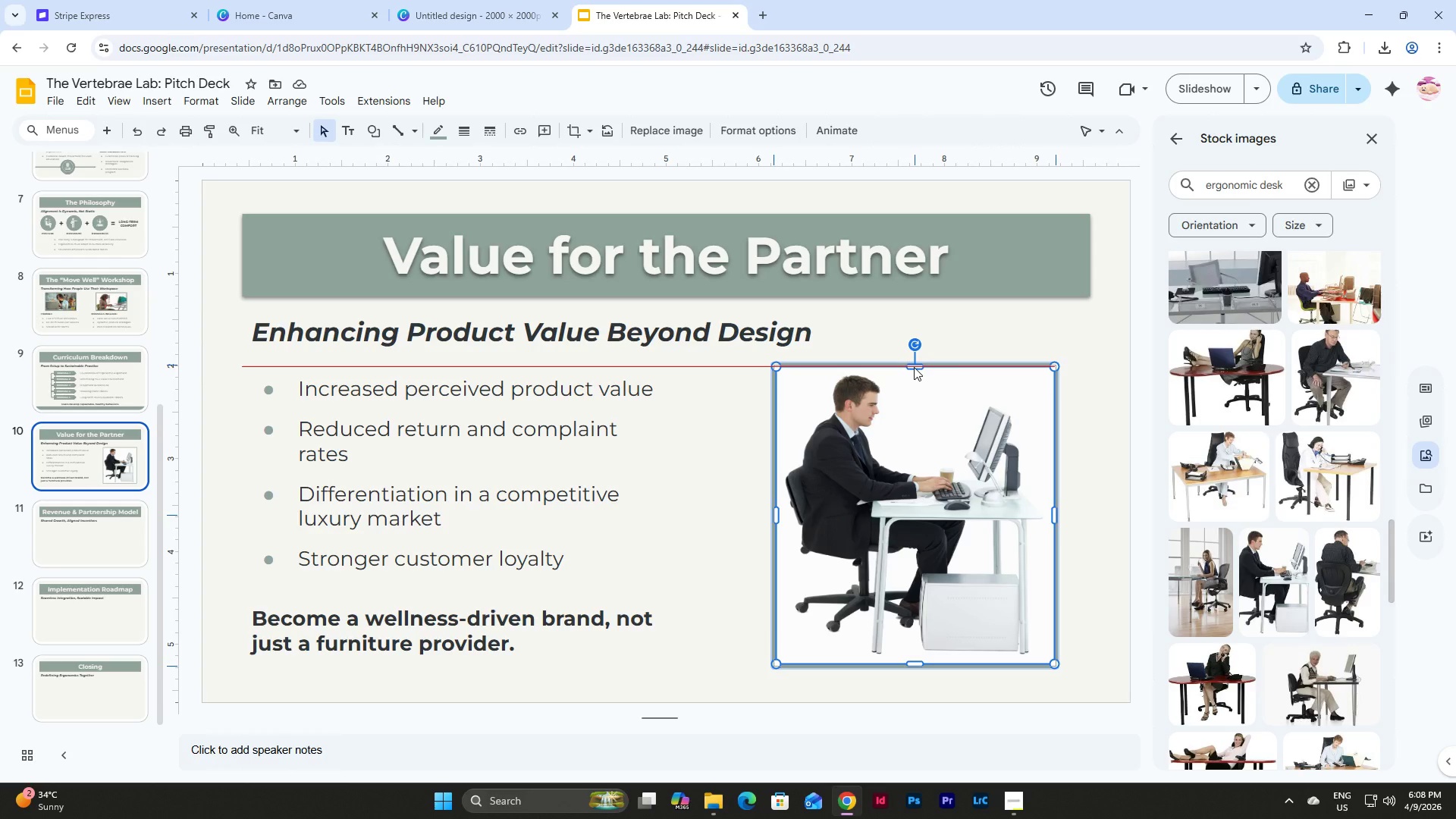 
wait(10.31)
 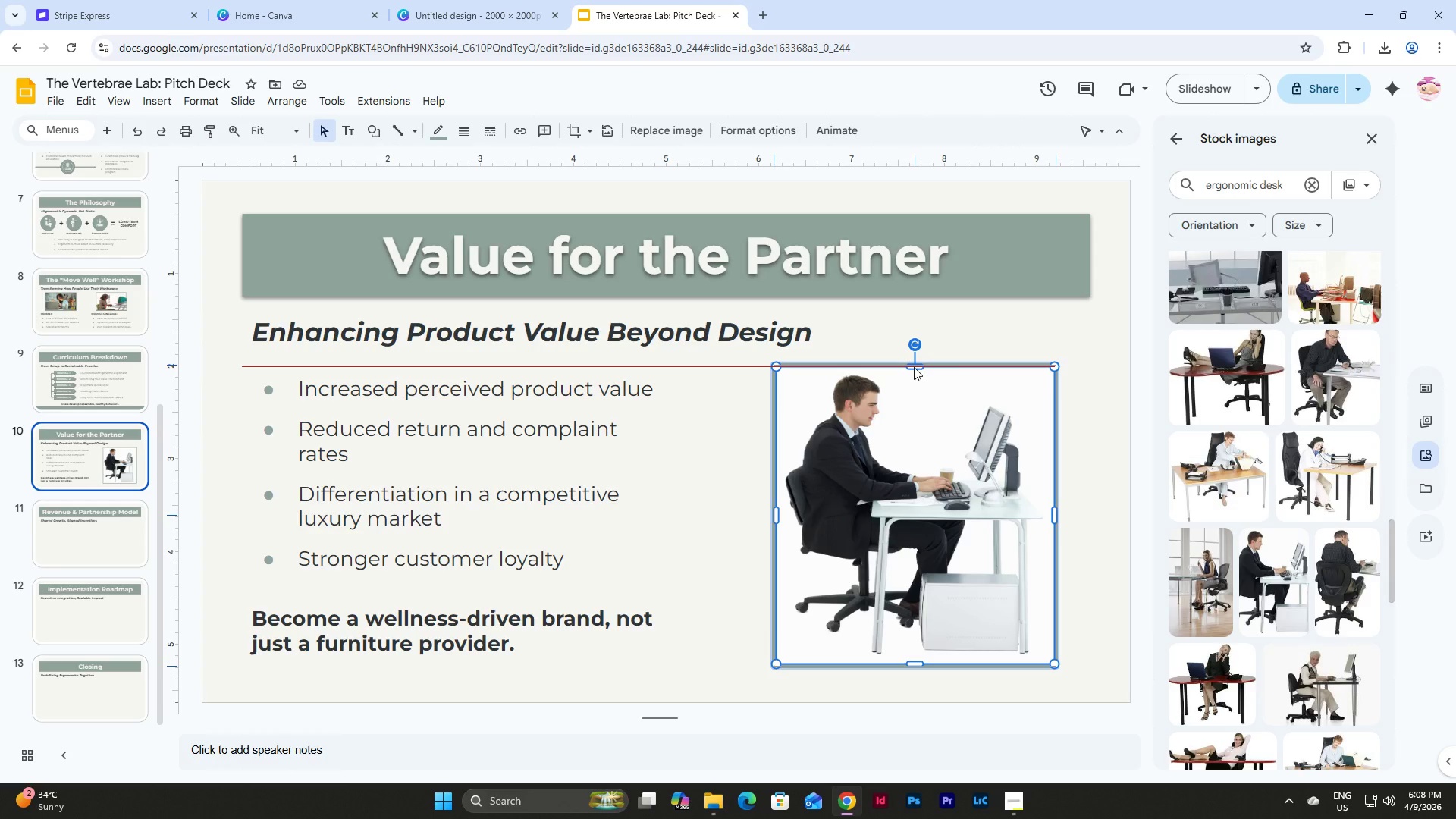 
left_click([1059, 445])
 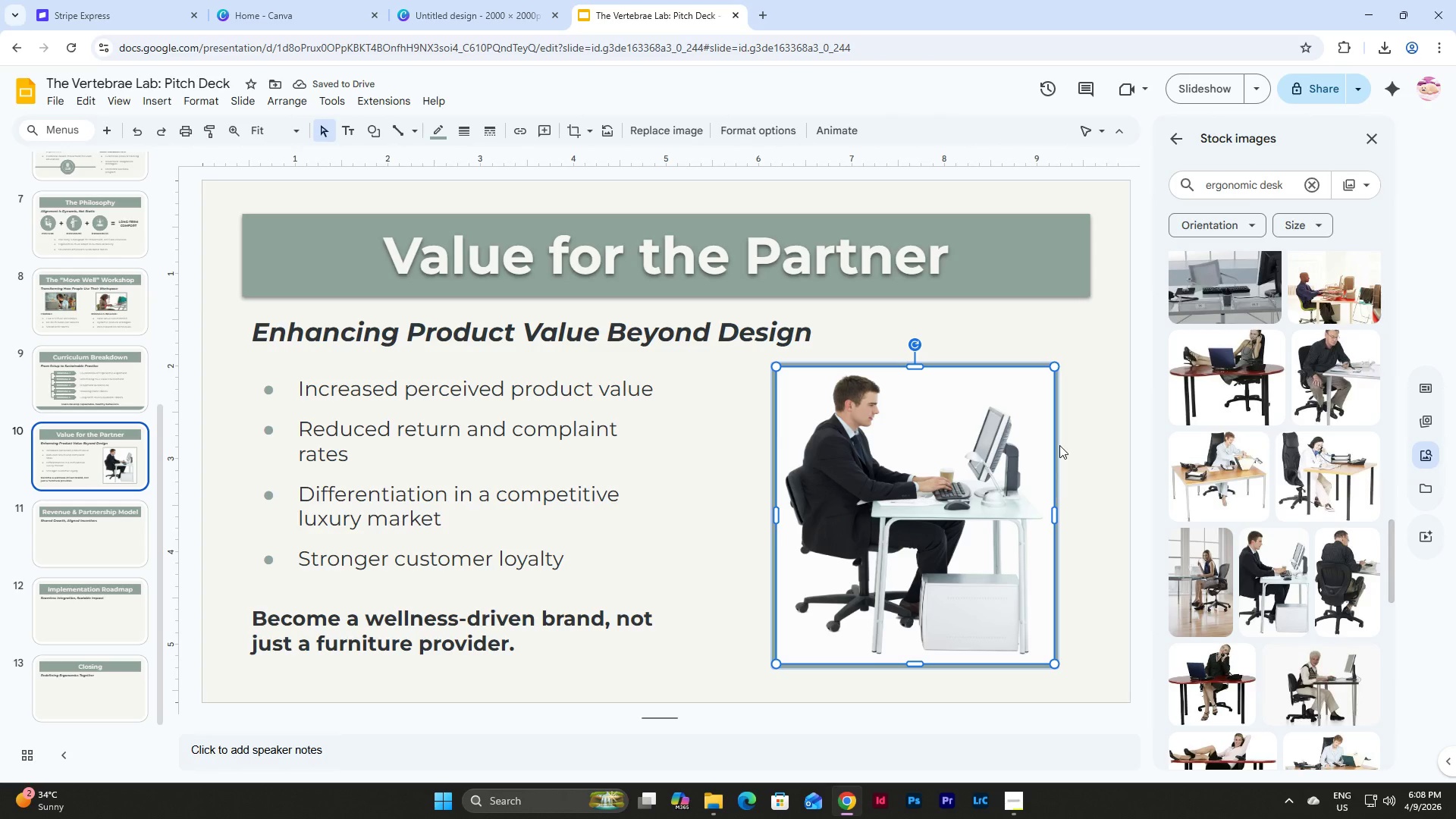 
left_click([1059, 445])
 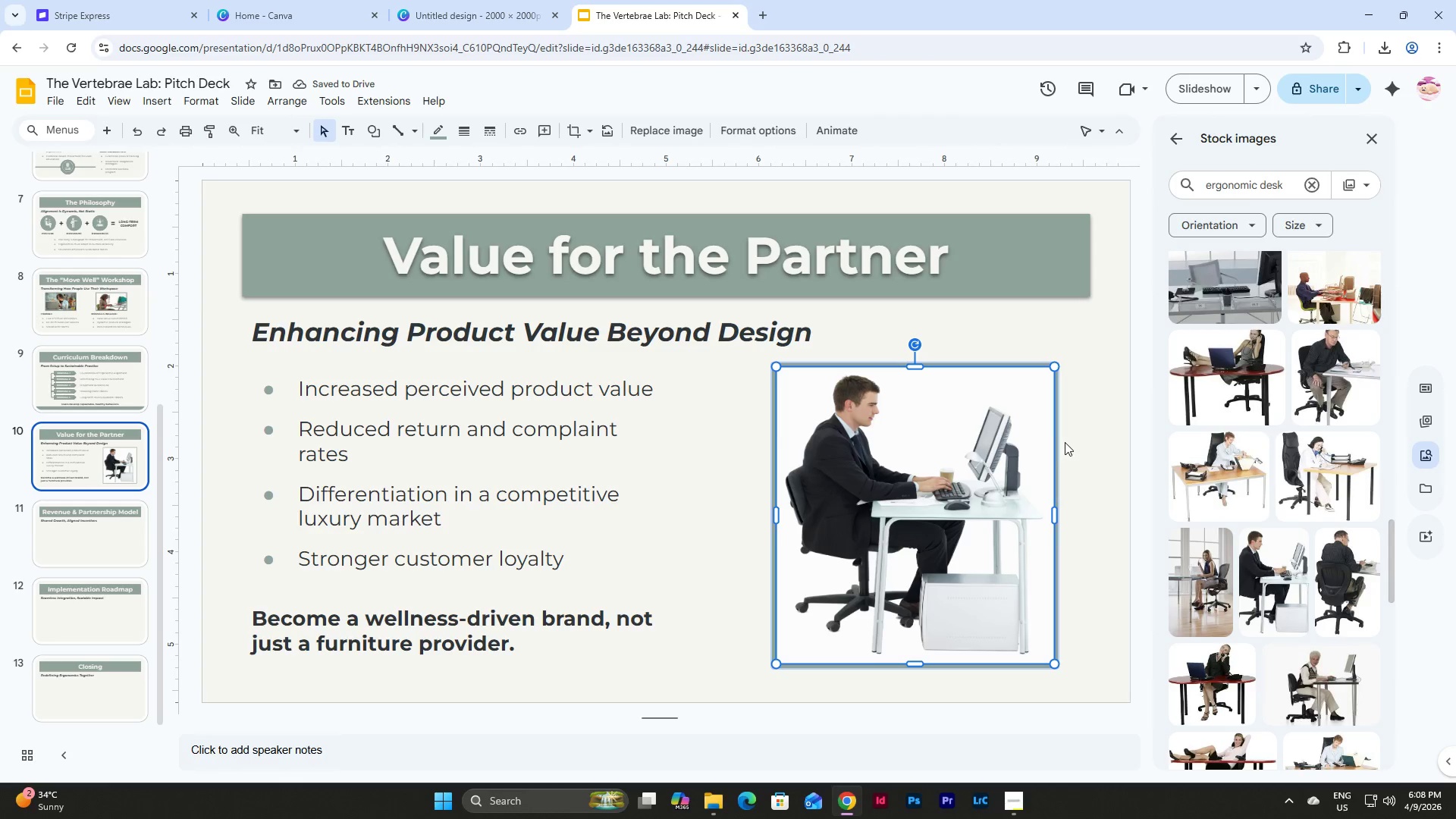 
left_click([1065, 442])
 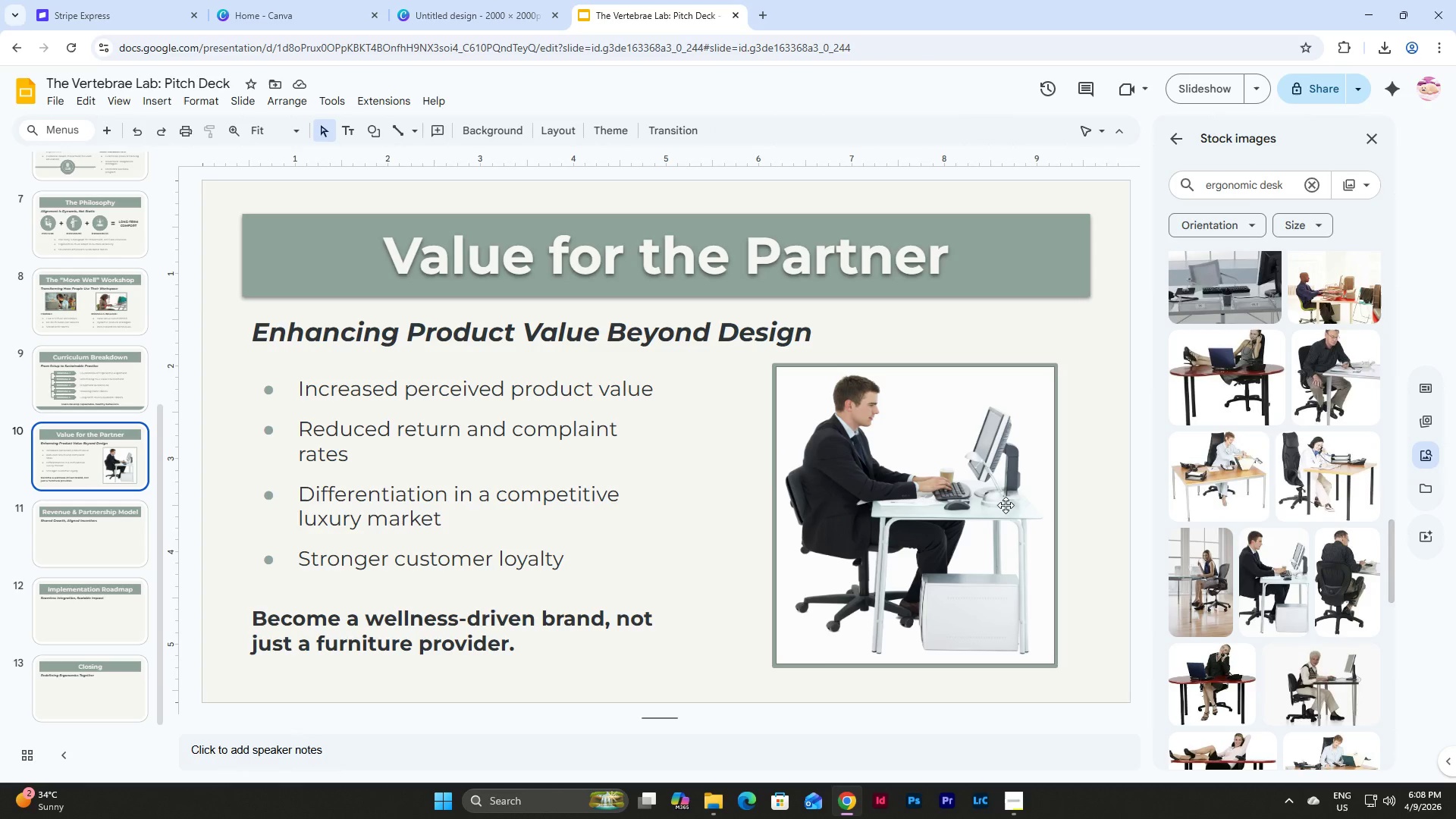 
left_click([934, 548])
 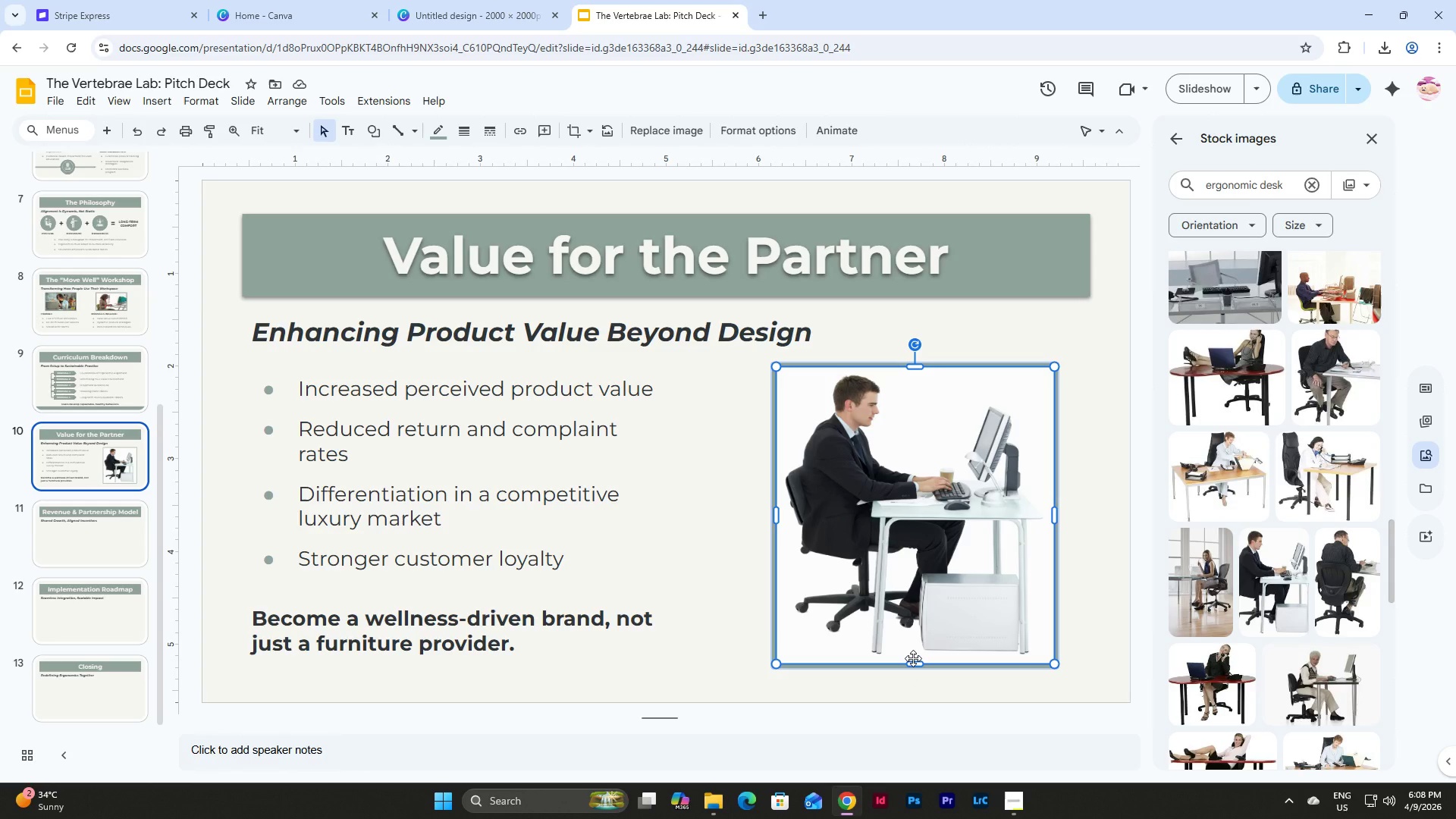 
left_click_drag(start_coordinate=[913, 658], to_coordinate=[914, 667])
 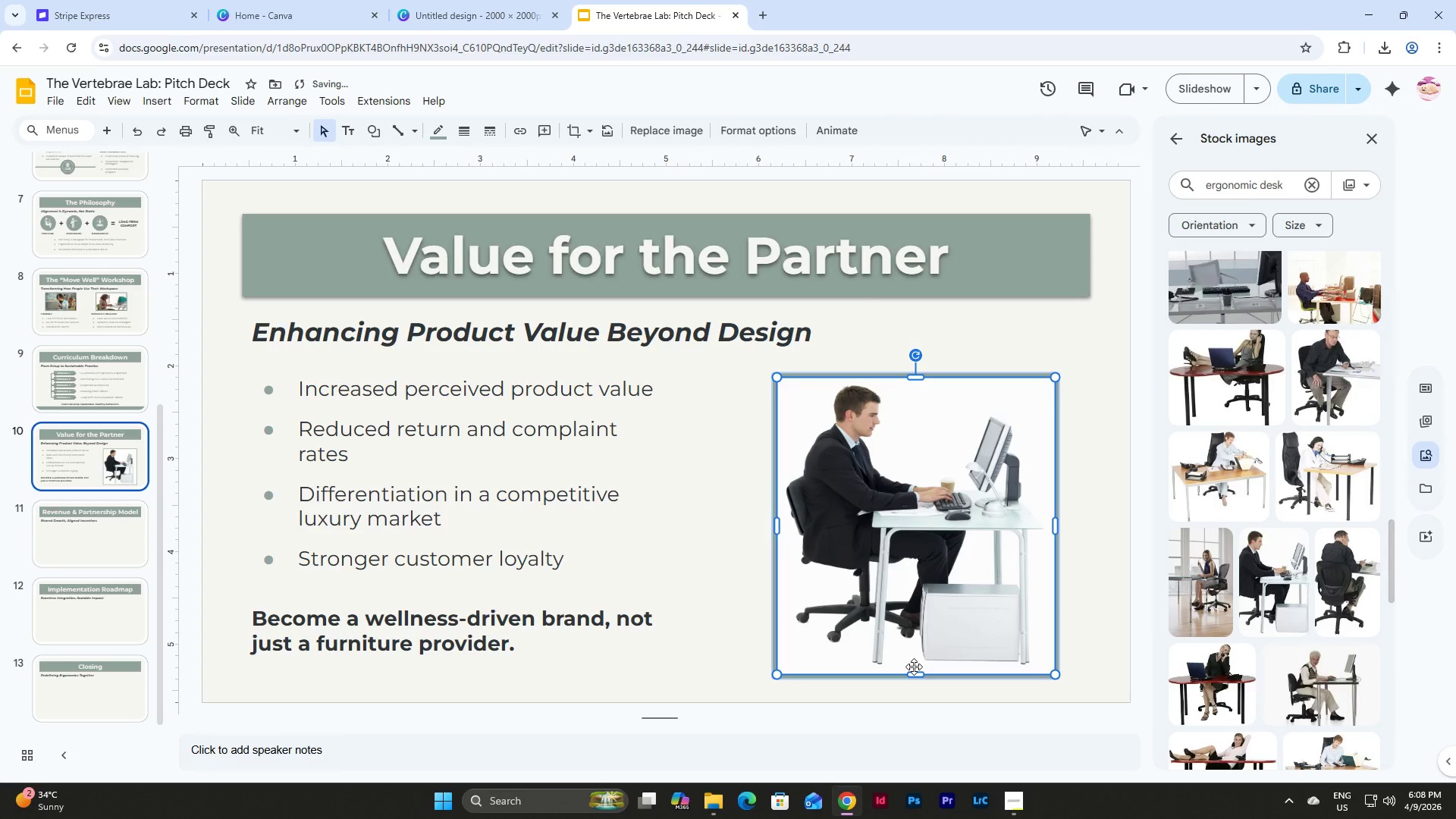 
key(Control+Z)
 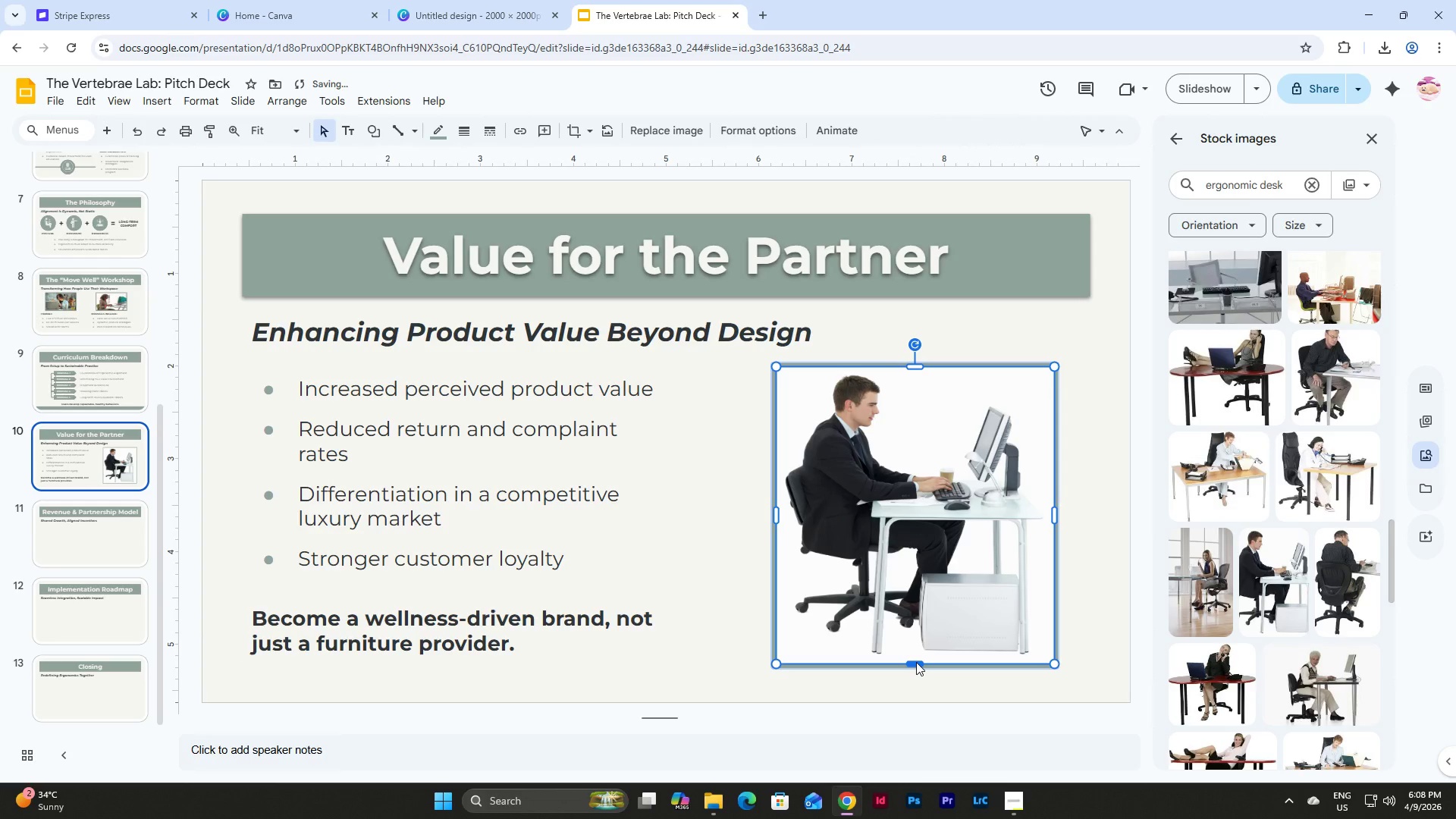 
left_click([1087, 527])
 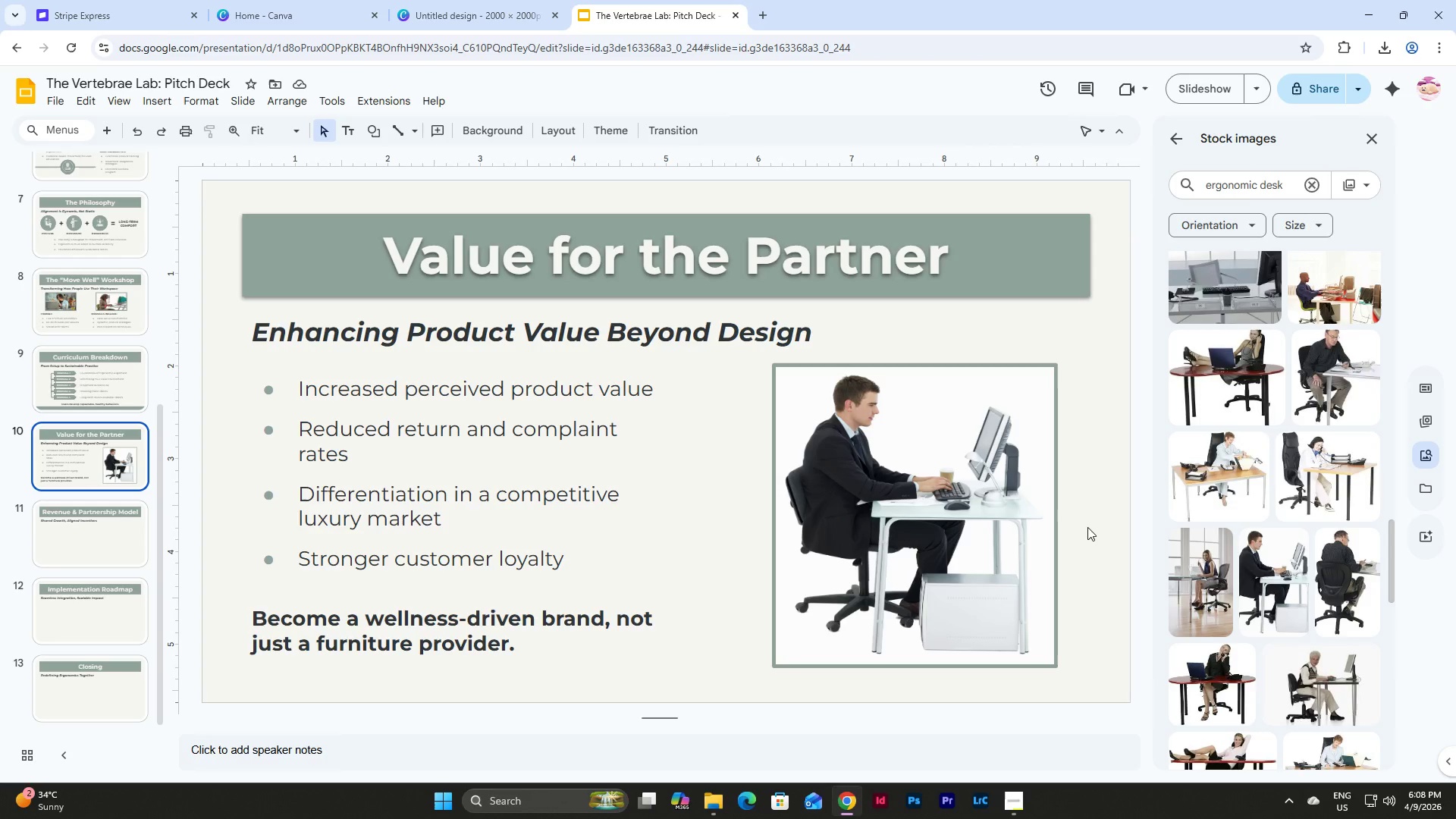 
wait(14.88)
 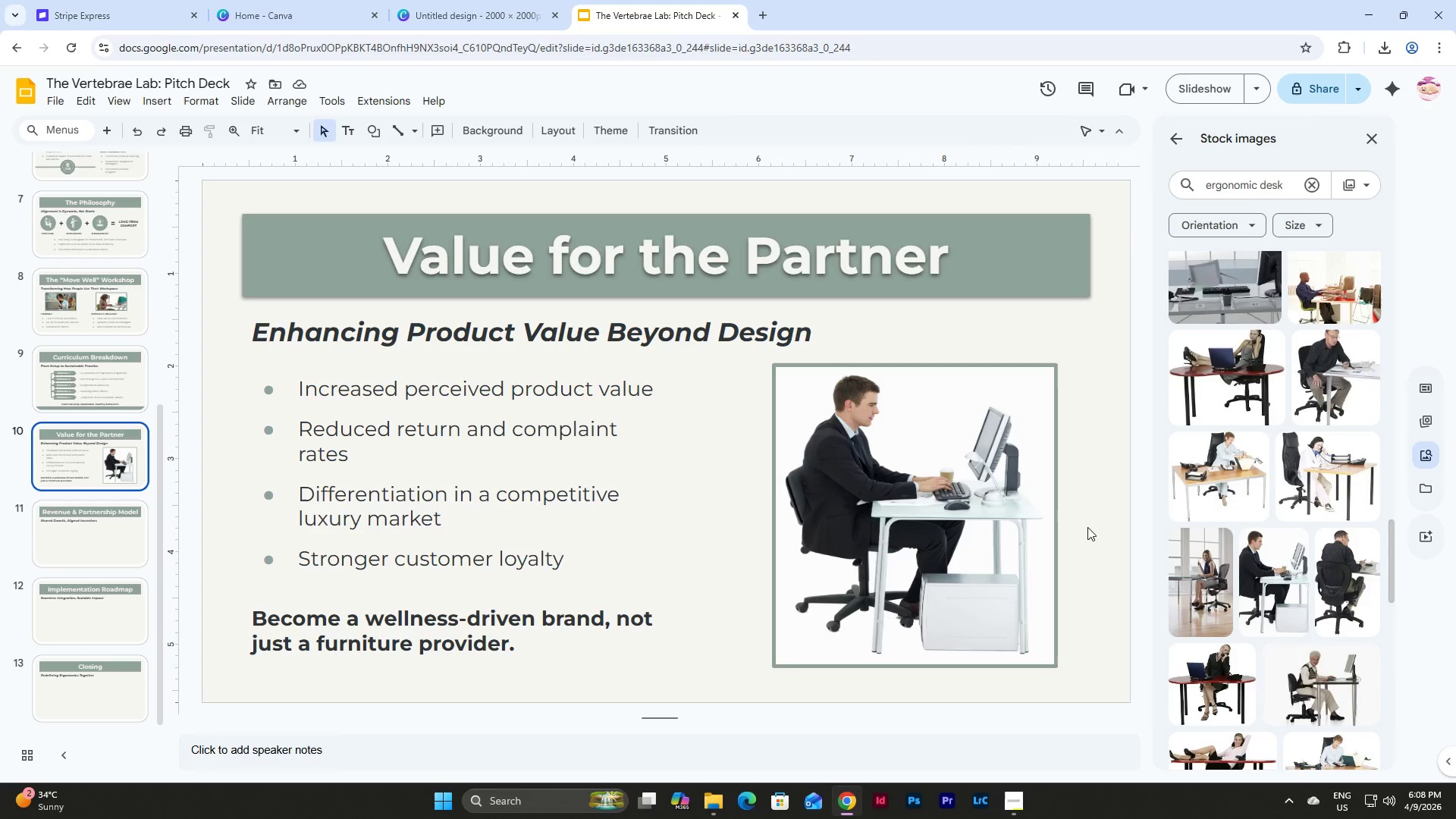 
left_click([1087, 527])
 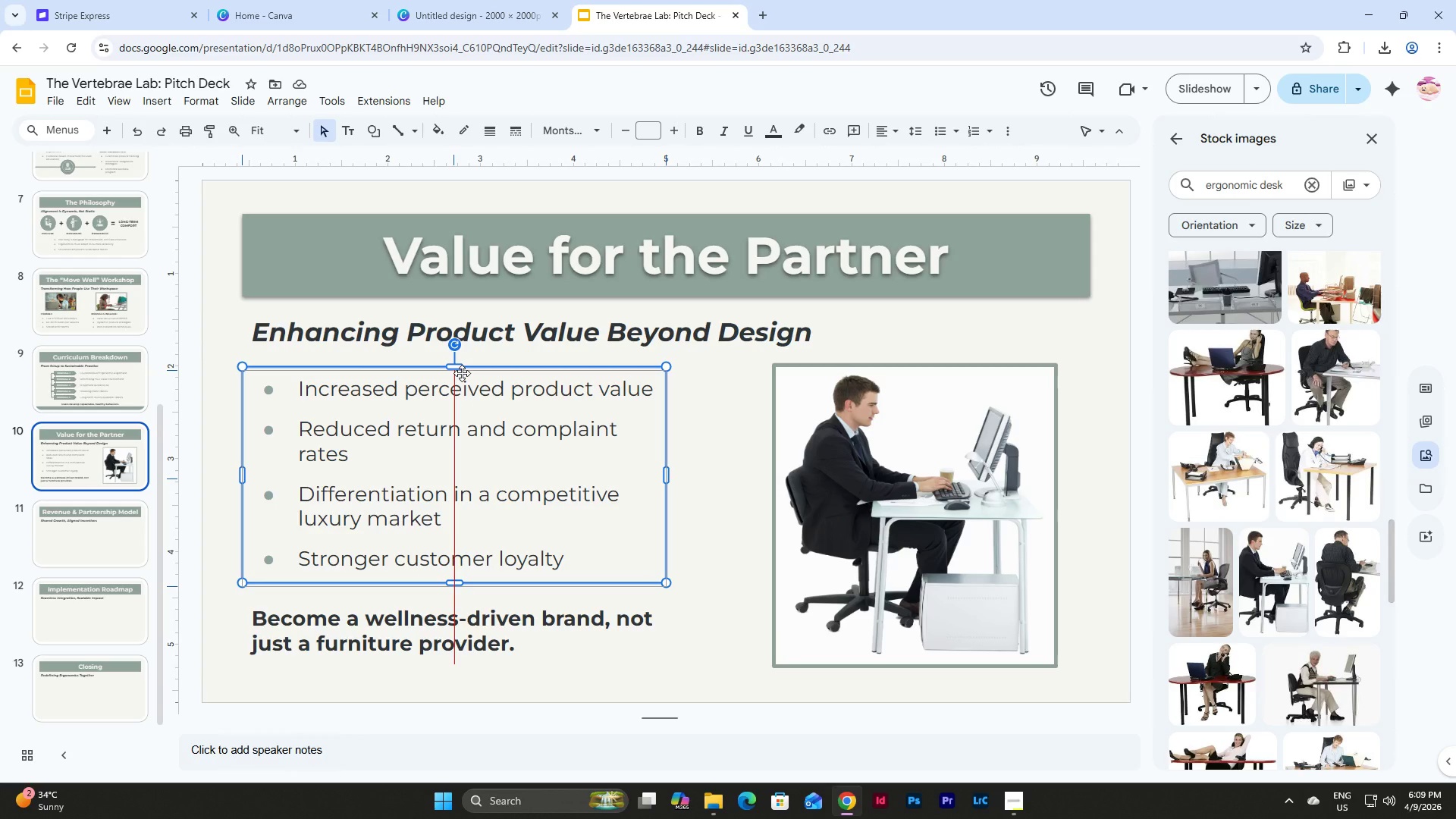 
wait(9.69)
 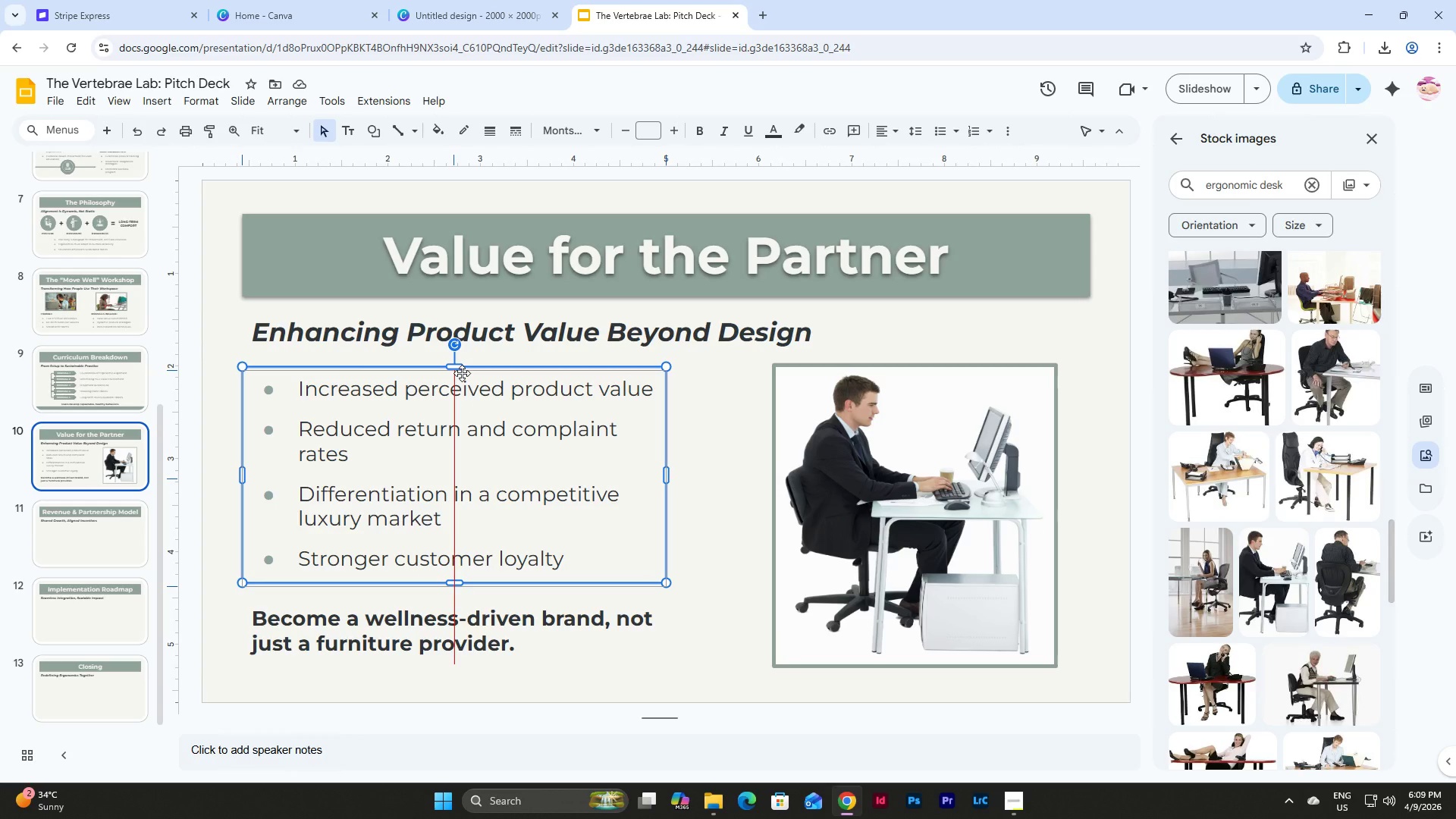 
left_click([880, 512])
 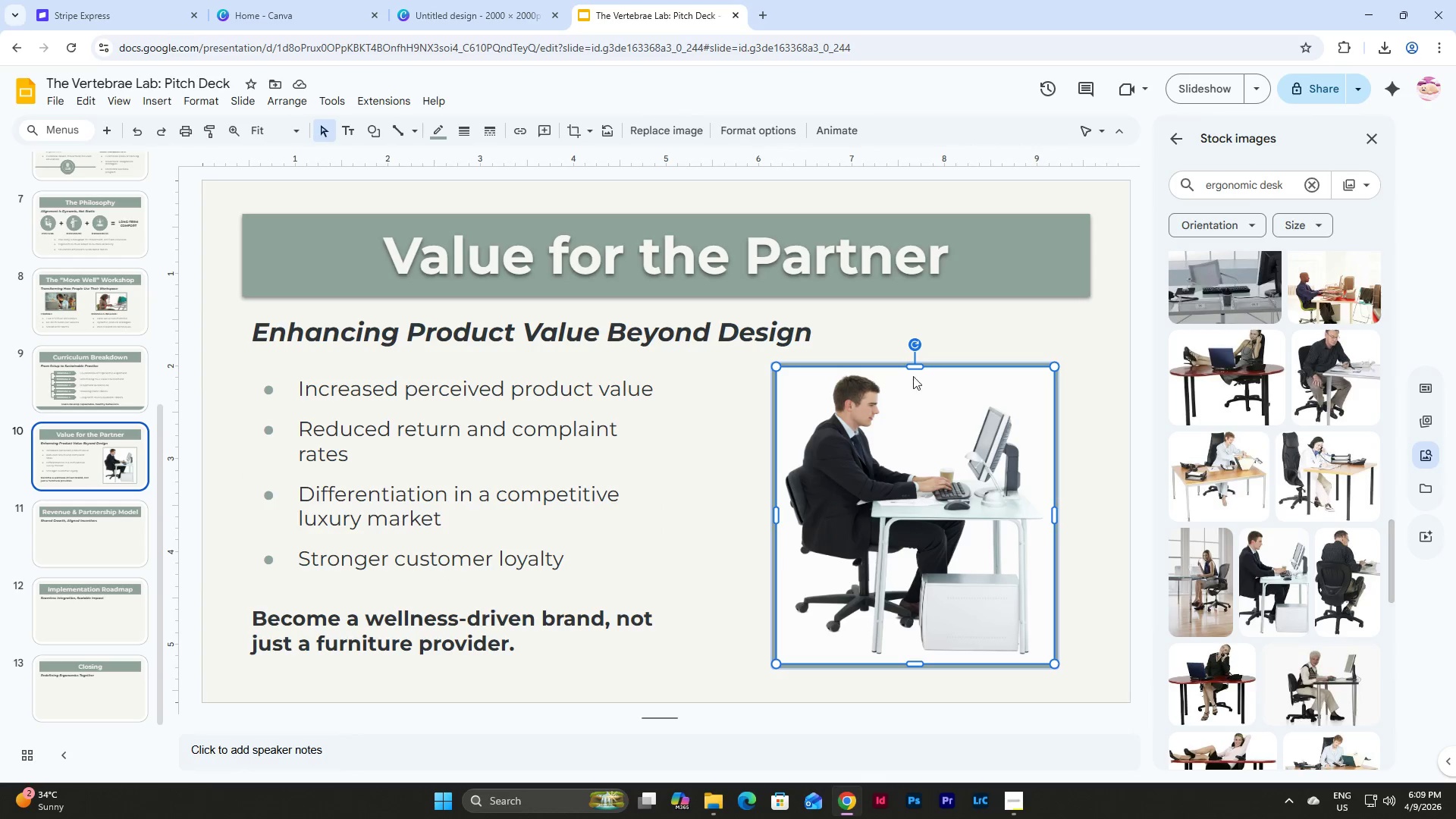 
left_click_drag(start_coordinate=[914, 369], to_coordinate=[914, 376])
 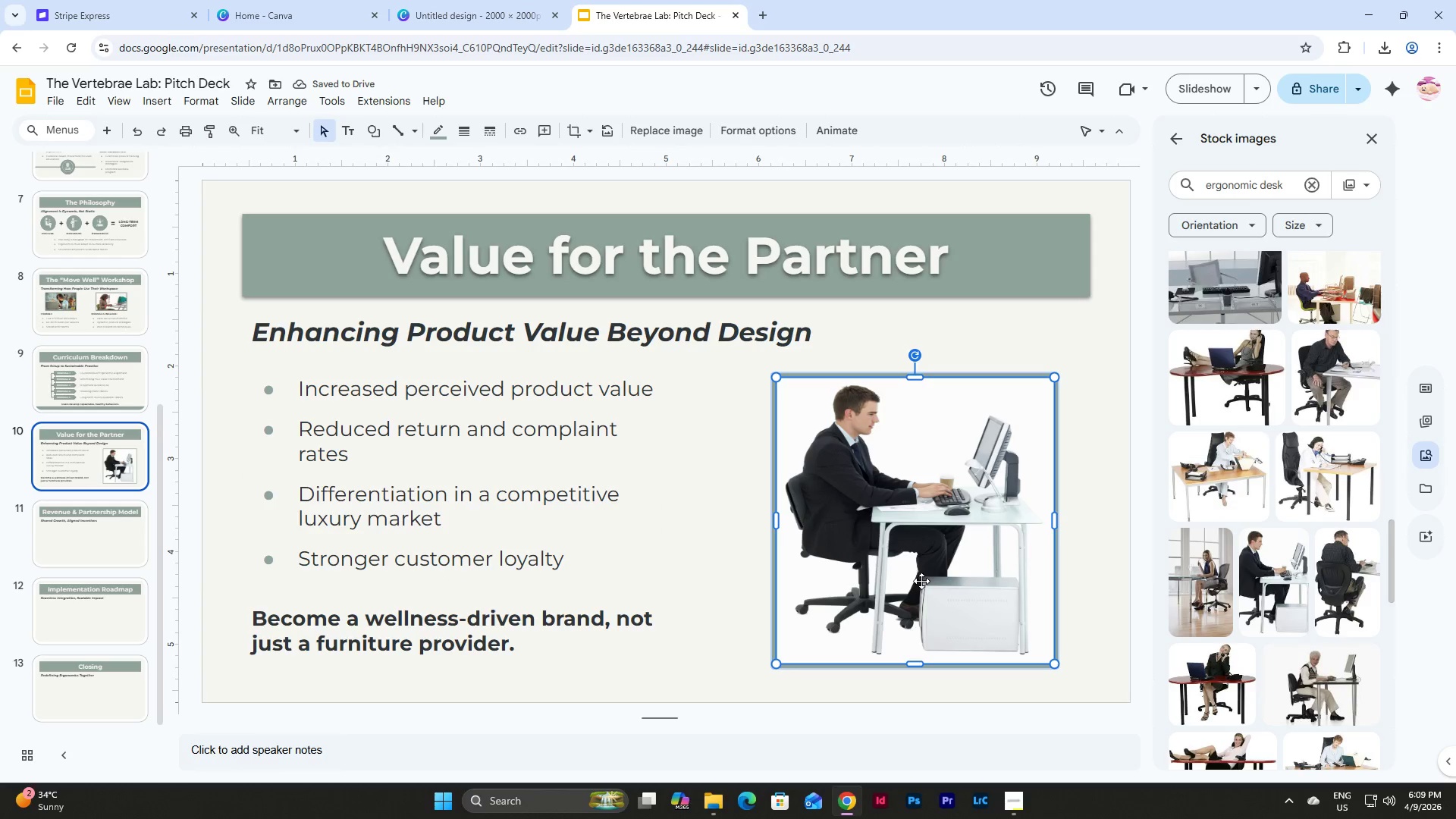 
left_click_drag(start_coordinate=[921, 585], to_coordinate=[921, 573])
 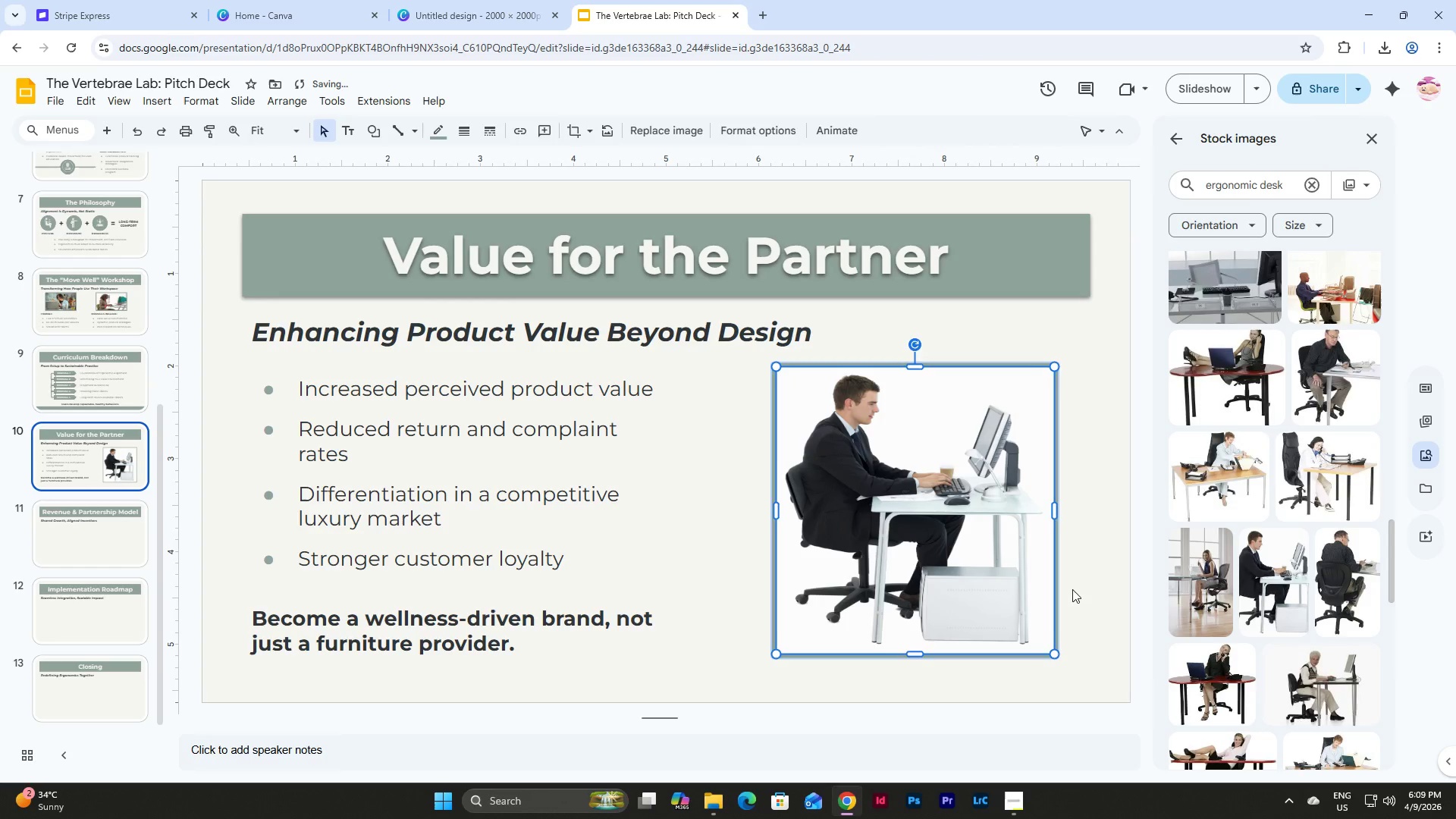 
left_click([1072, 589])
 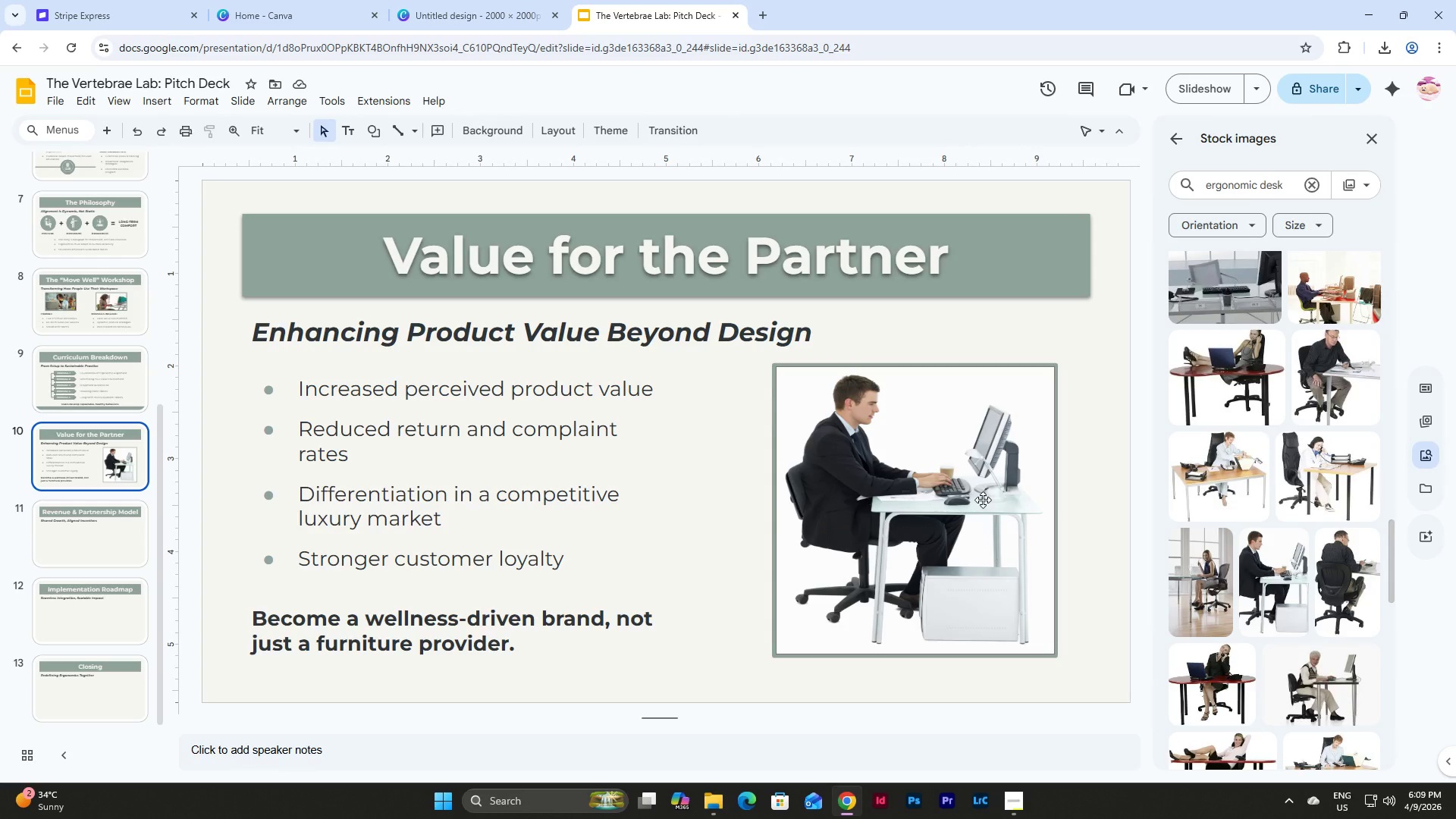 
wait(37.92)
 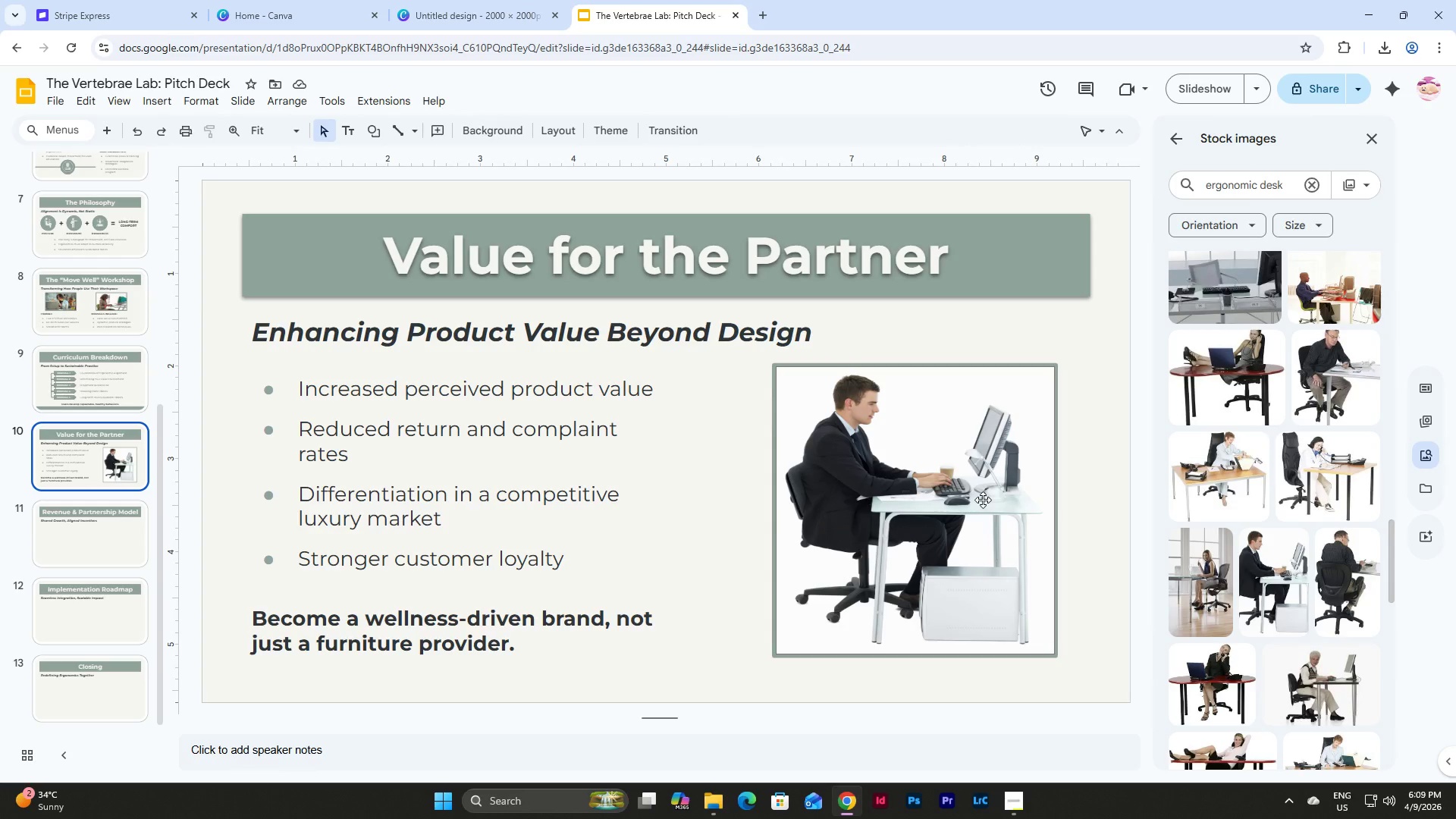 
left_click([983, 500])
 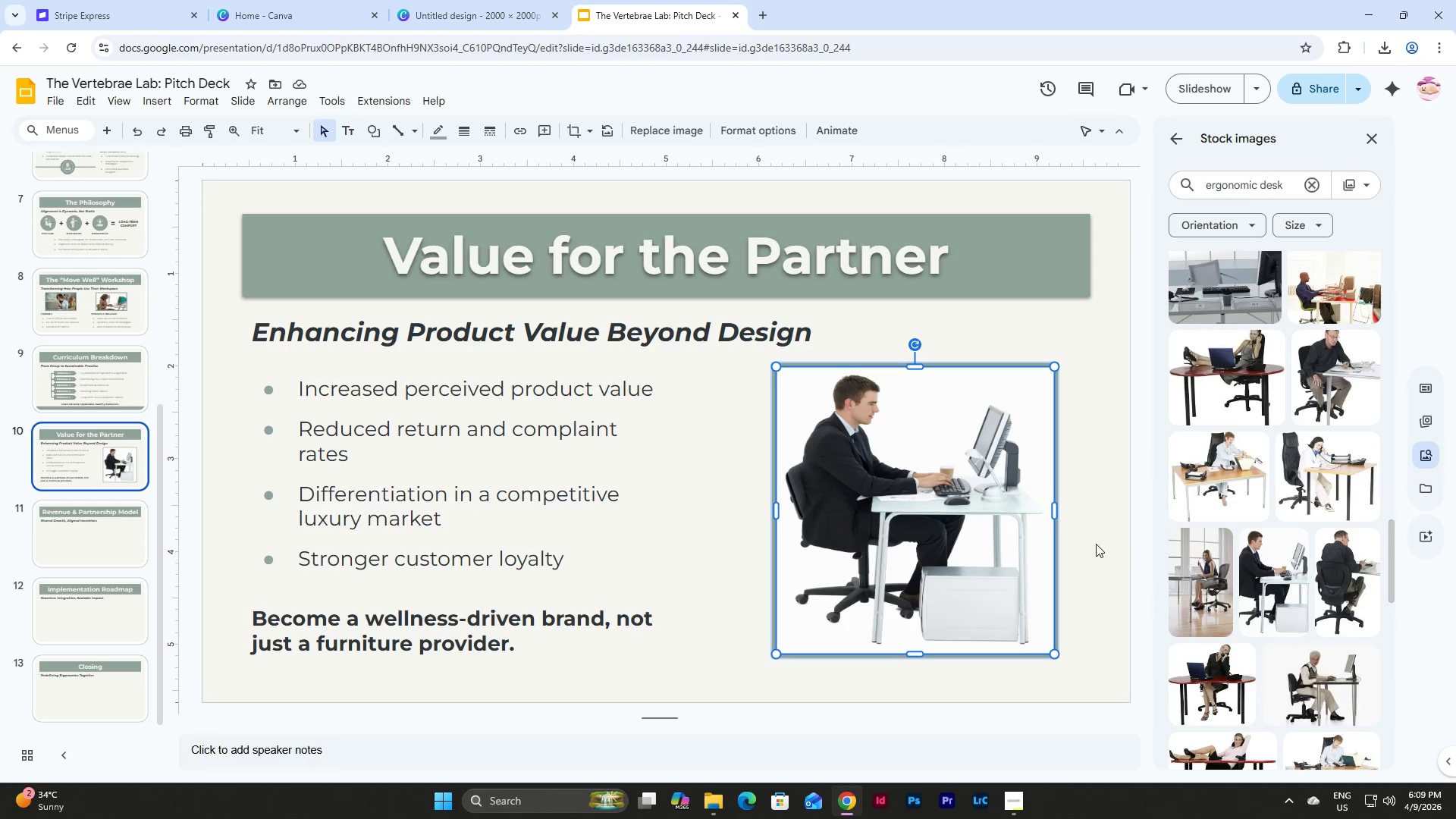 
left_click([1094, 543])
 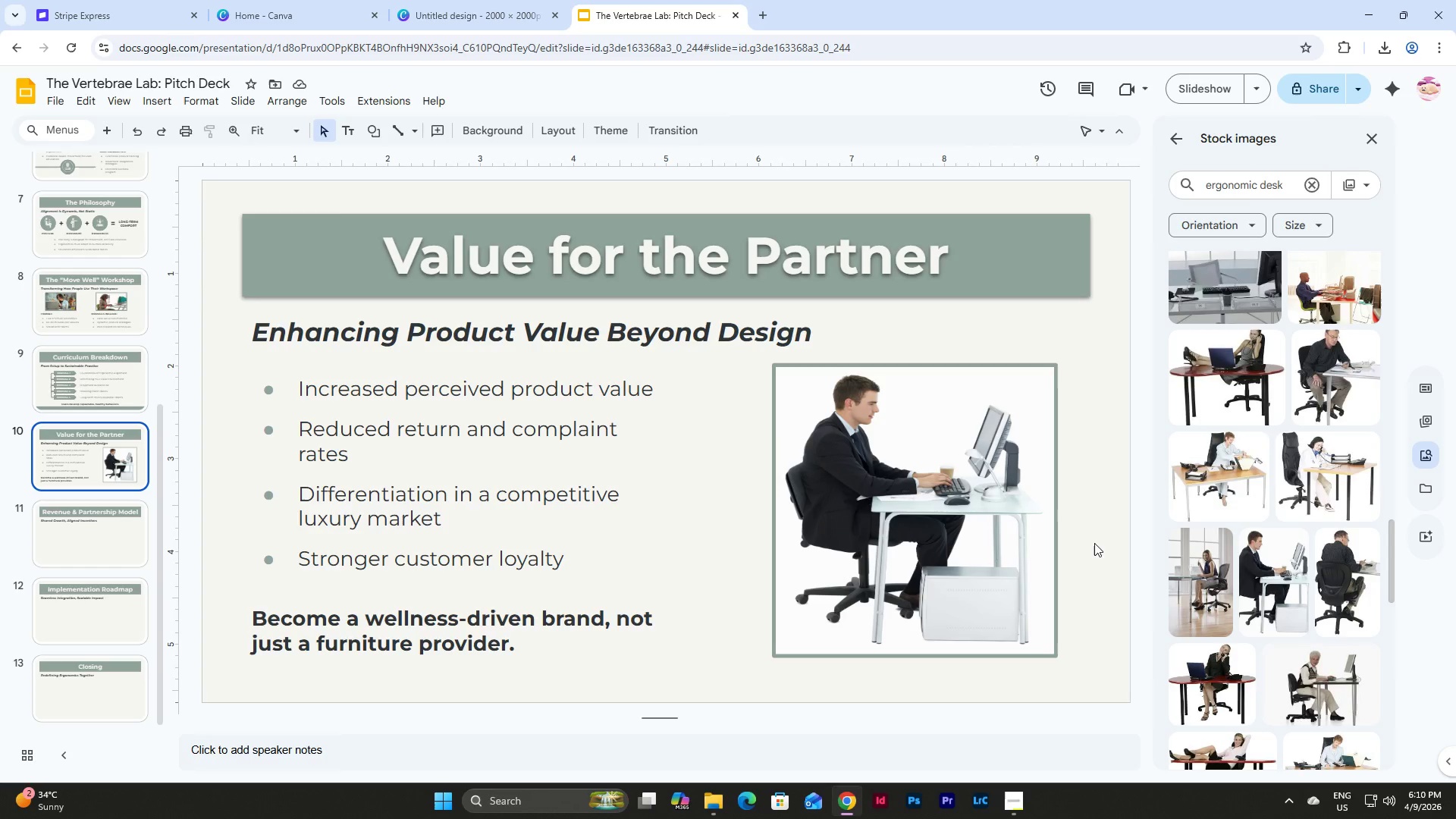 
wait(15.66)
 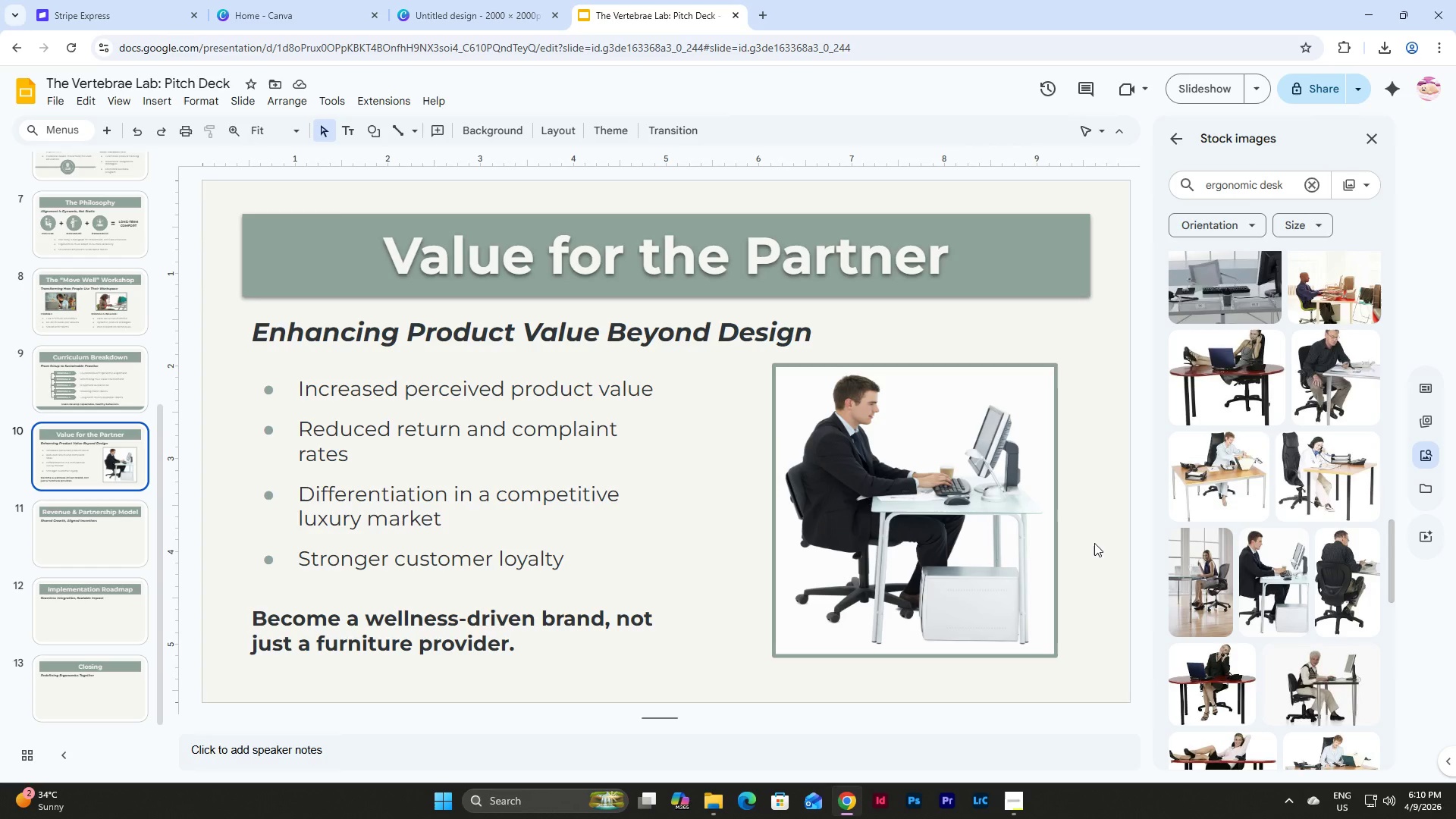 
scroll: coordinate [116, 342], scroll_direction: up, amount: 5.0
 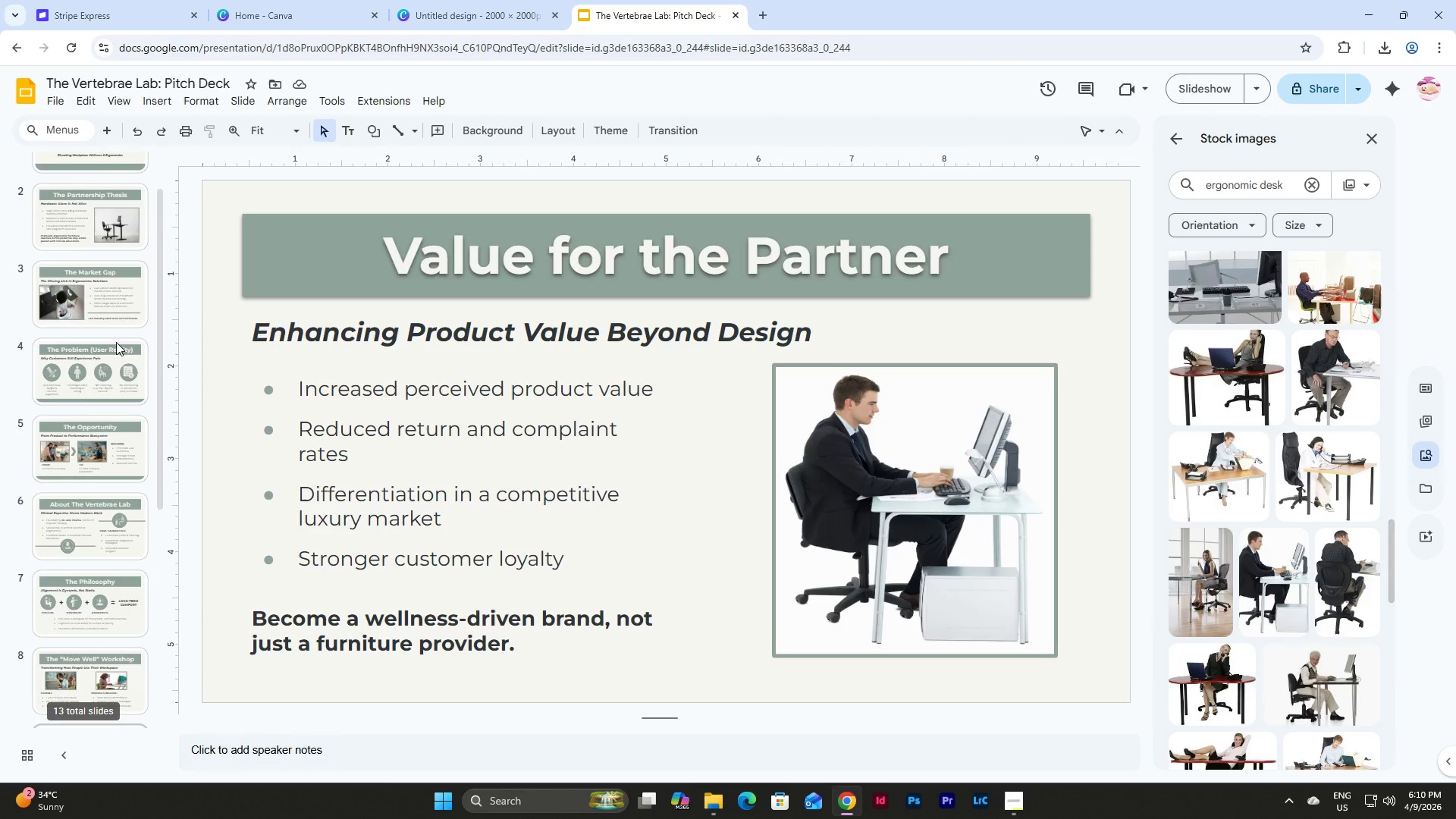 
scroll: coordinate [116, 342], scroll_direction: down, amount: 8.0
 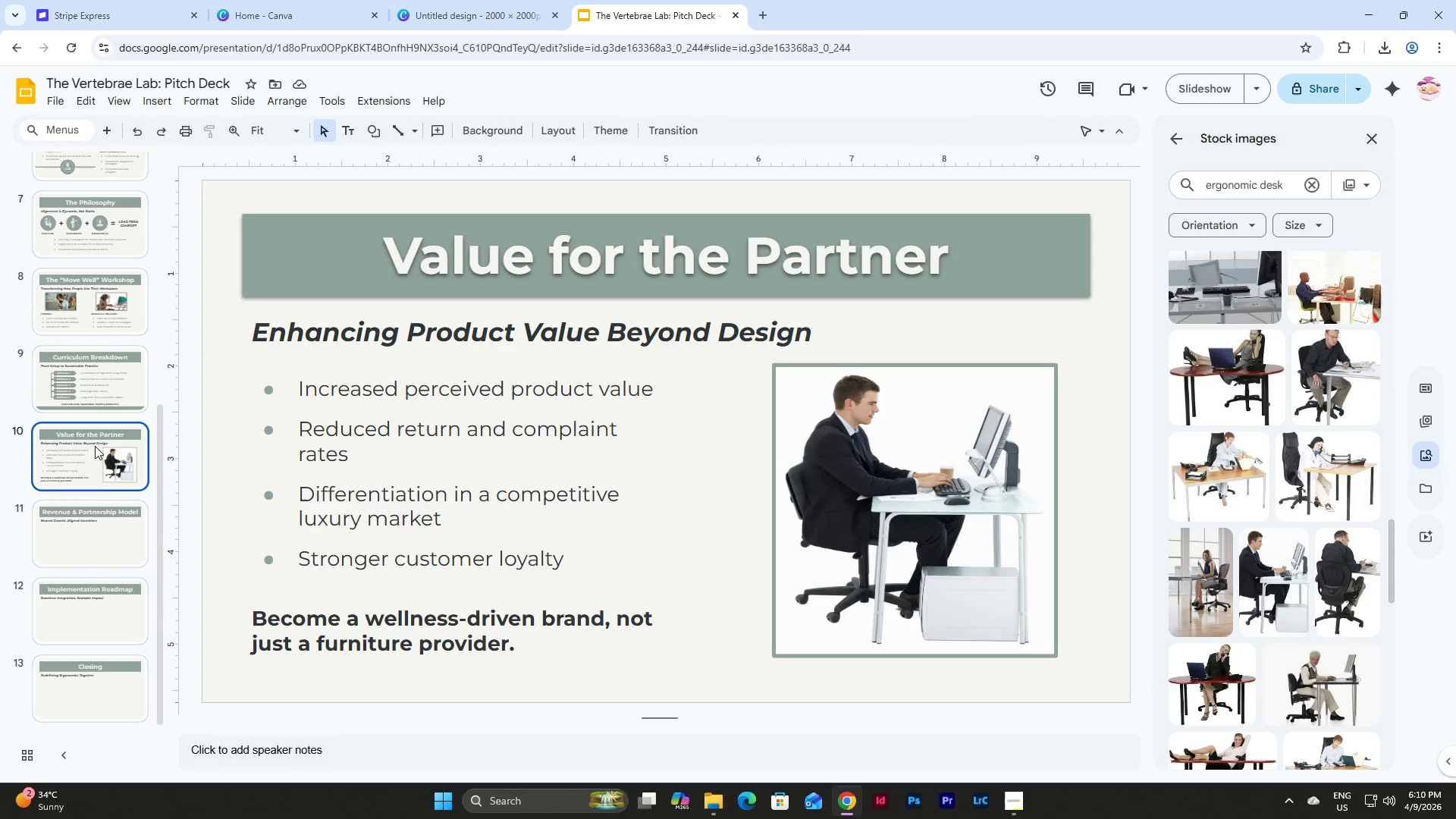 
double_click([120, 555])
 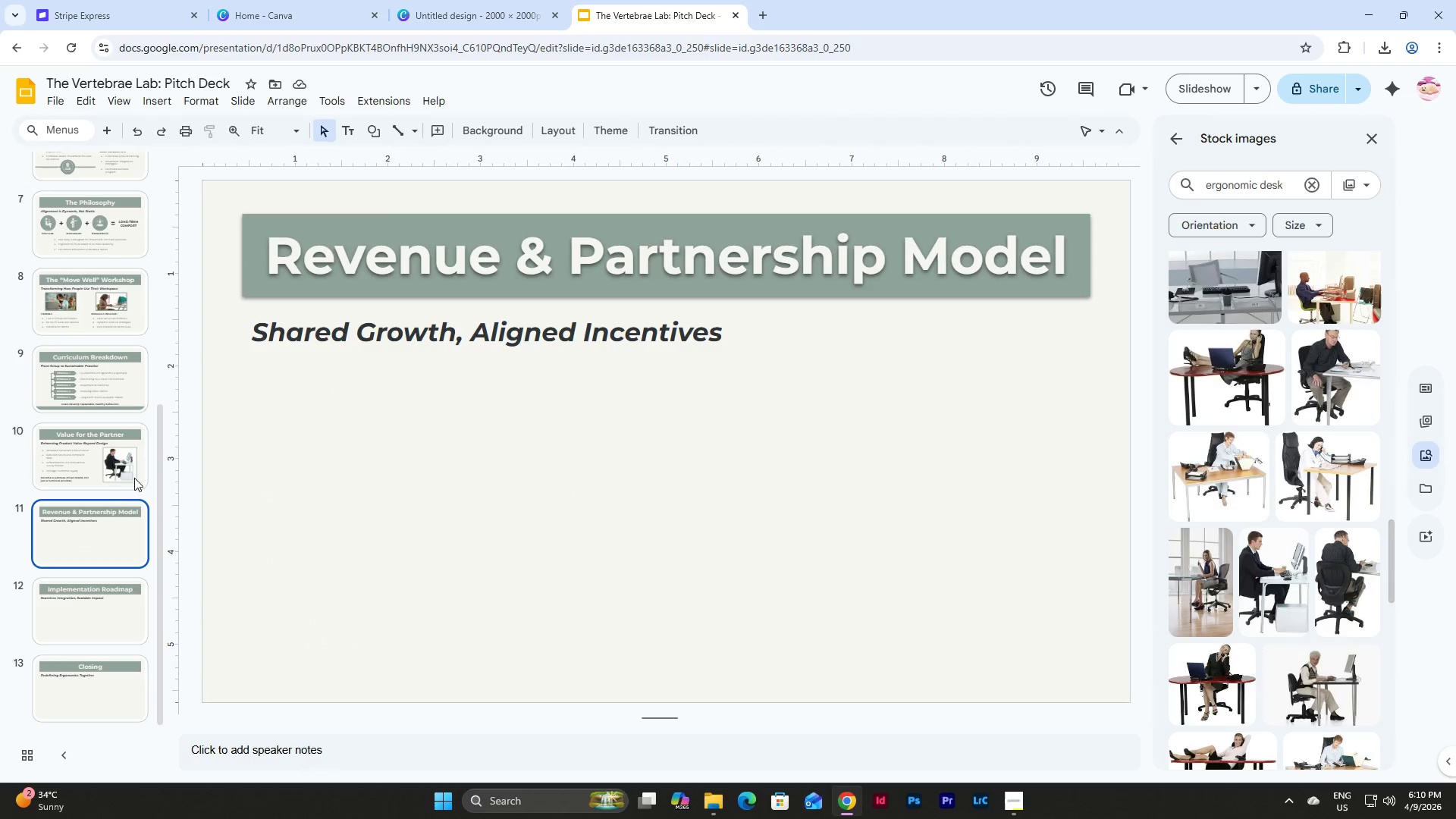 
left_click([100, 459])
 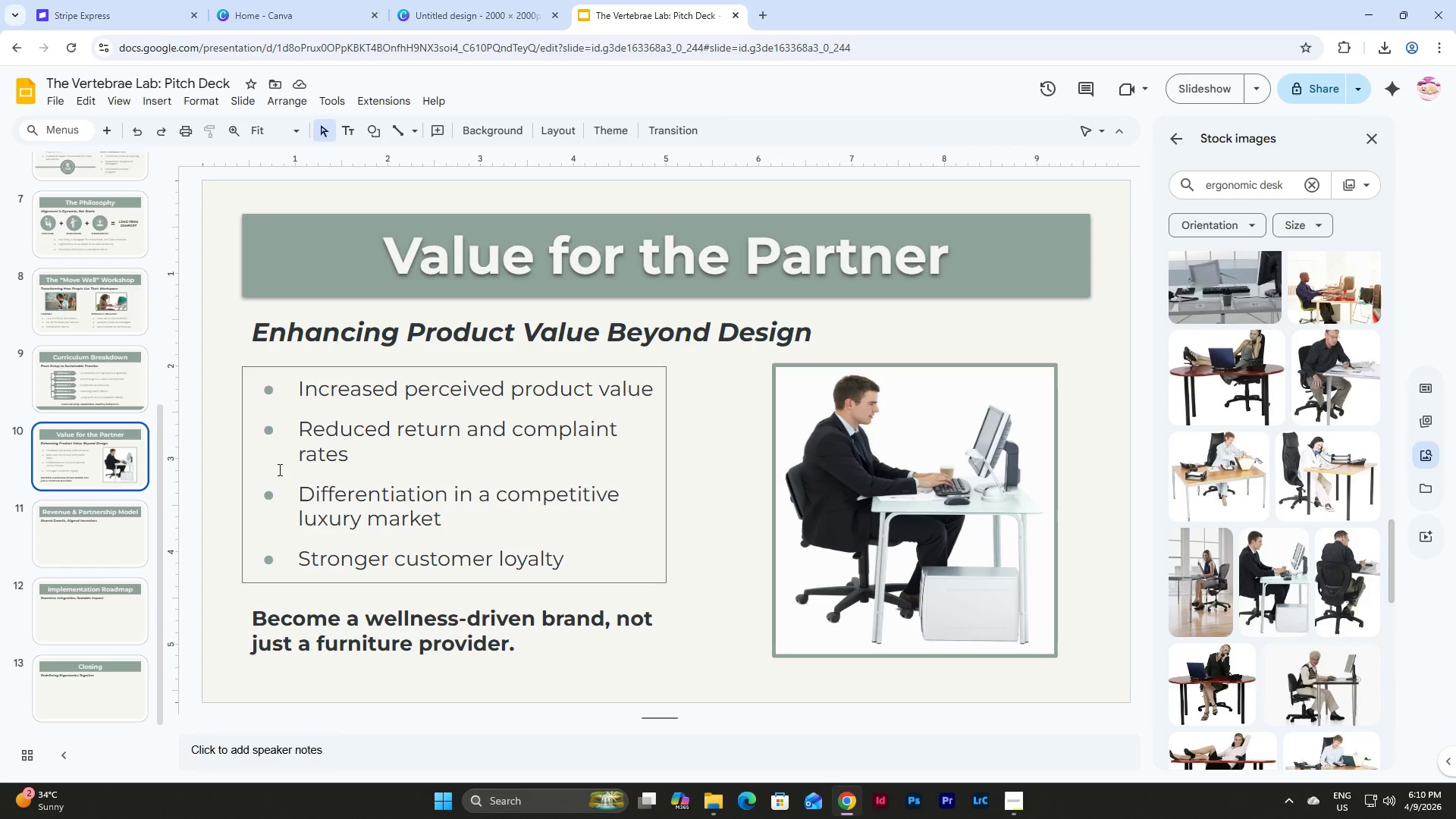 
wait(6.39)
 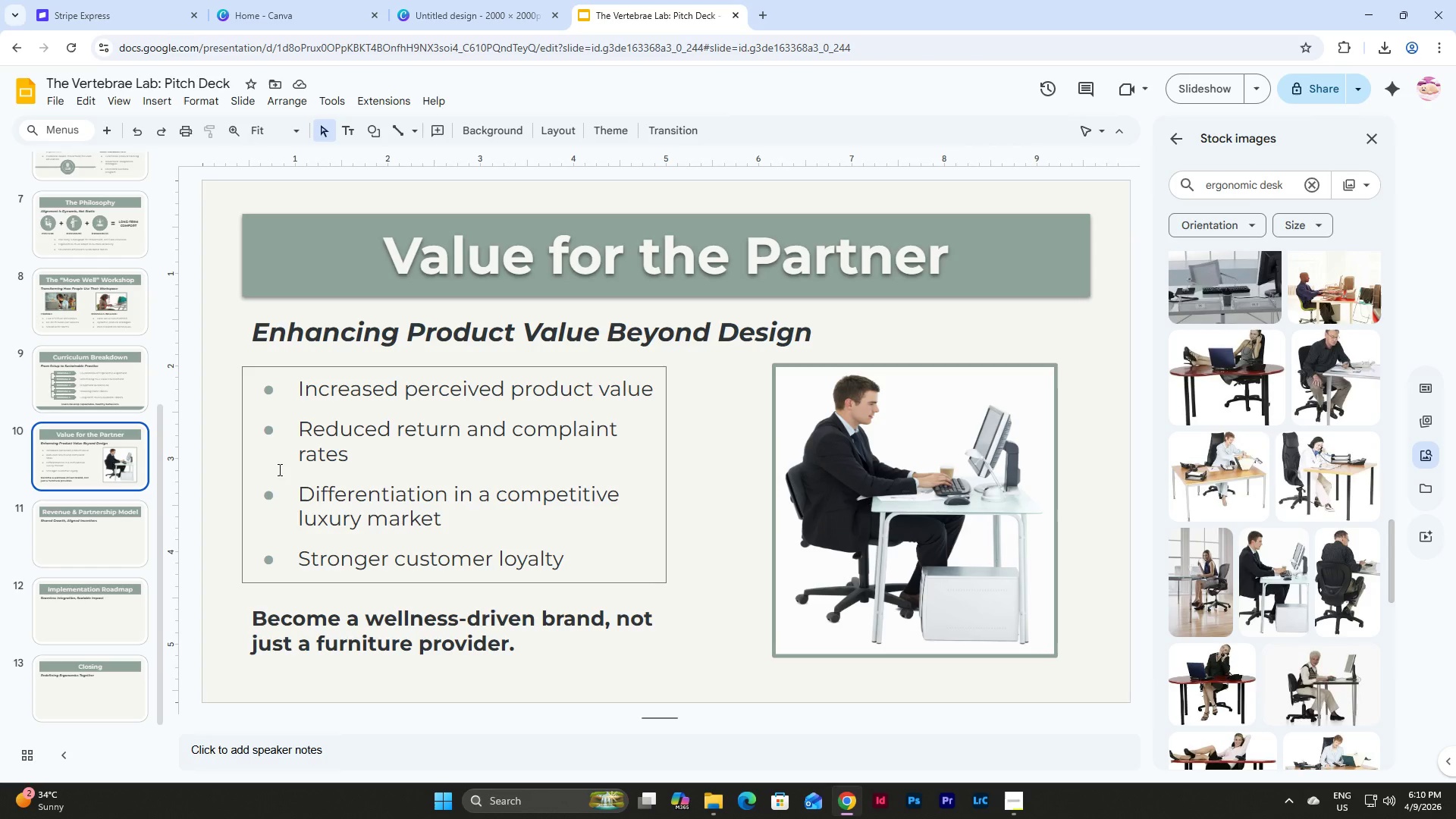 
double_click([105, 541])
 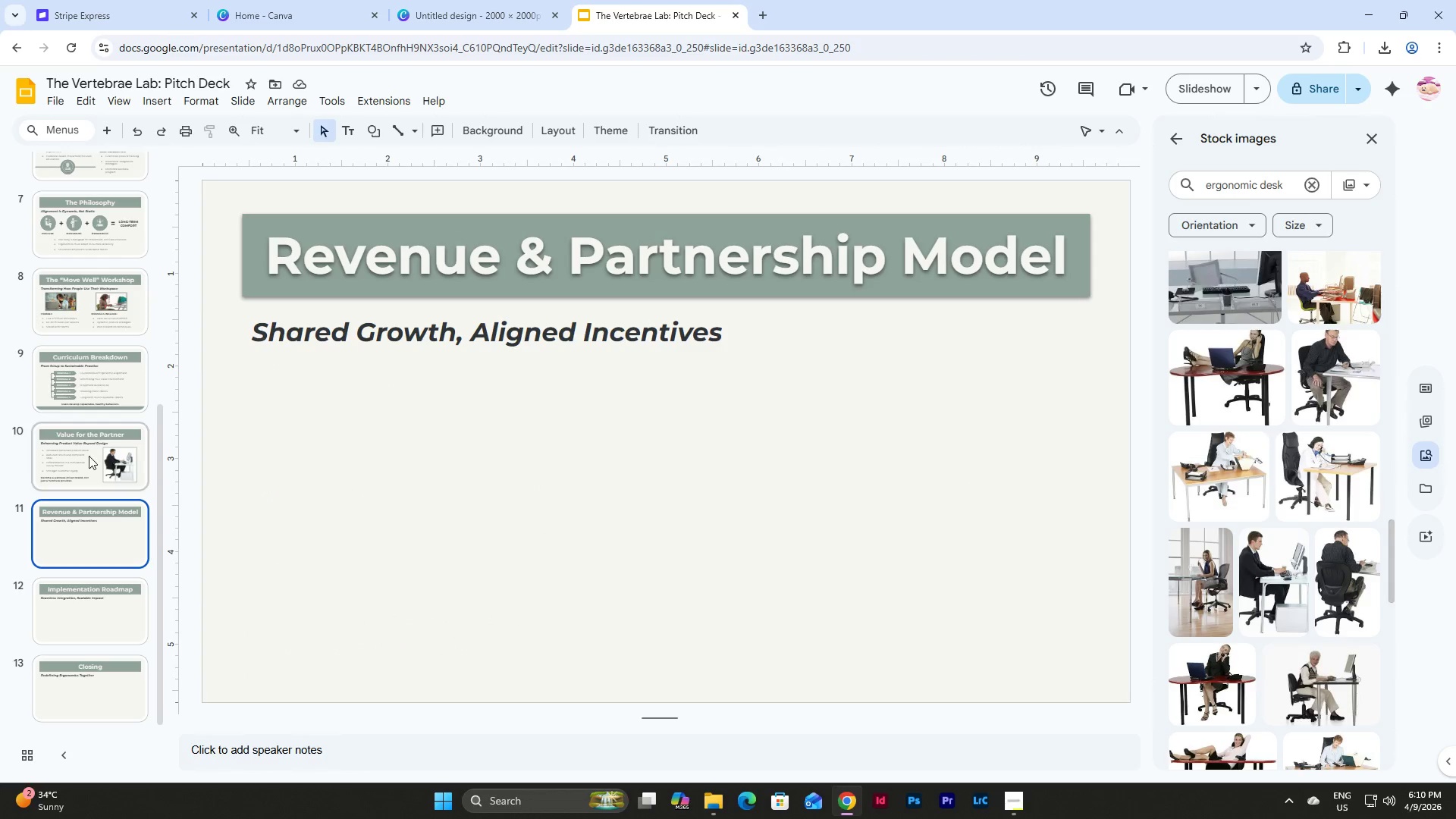 
left_click([89, 456])
 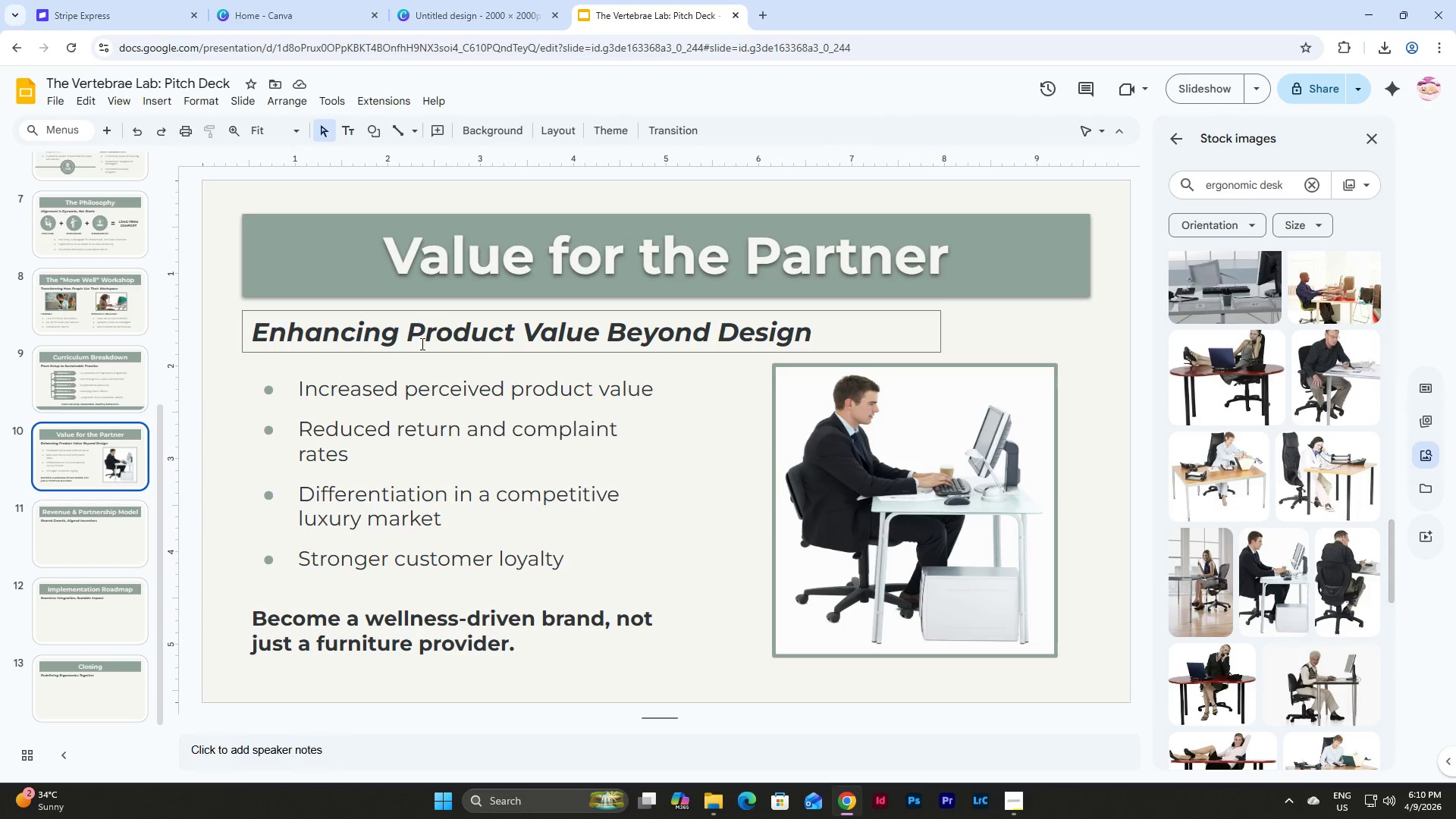 
left_click([423, 366])
 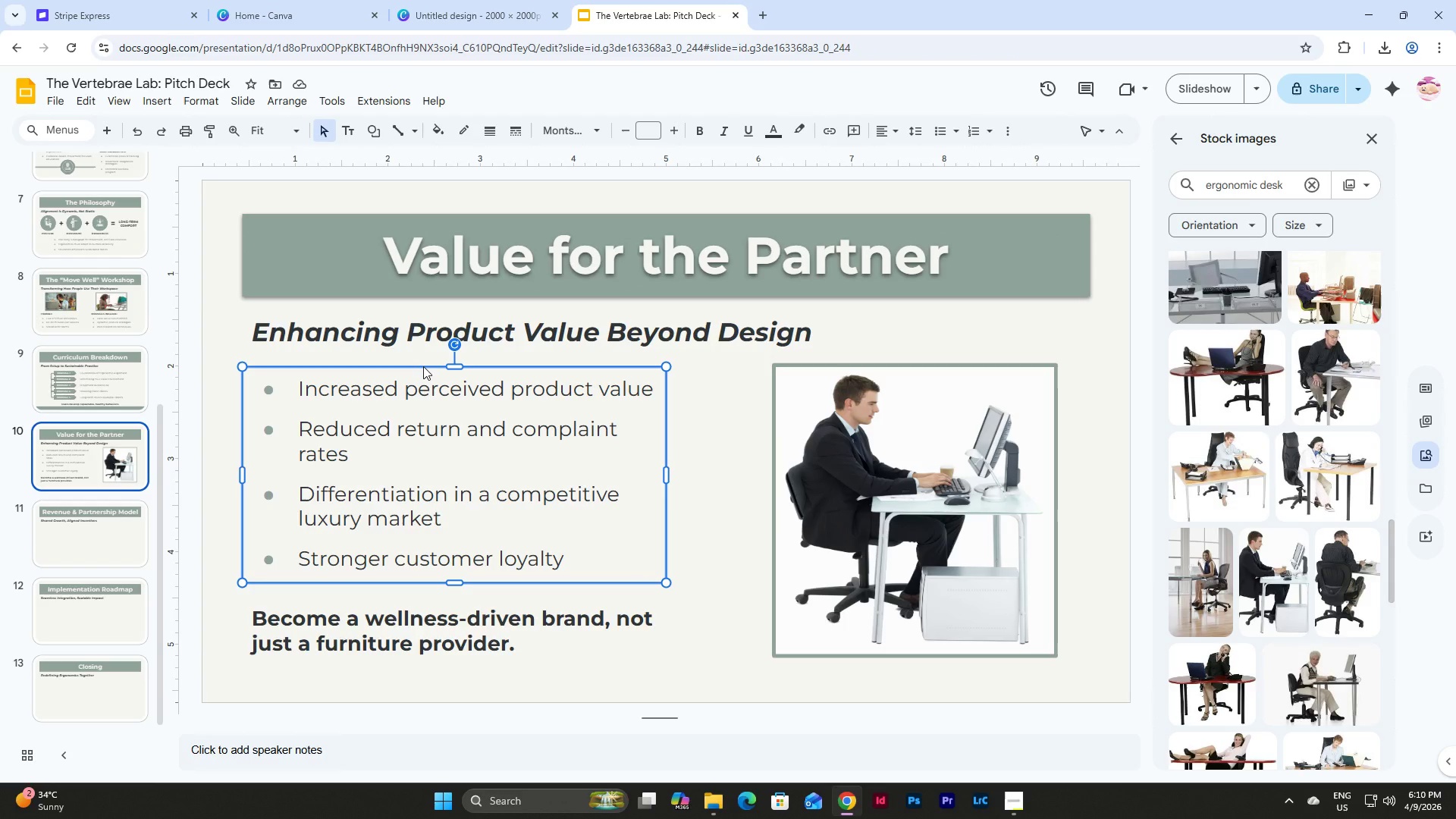 
key(Control+C)
 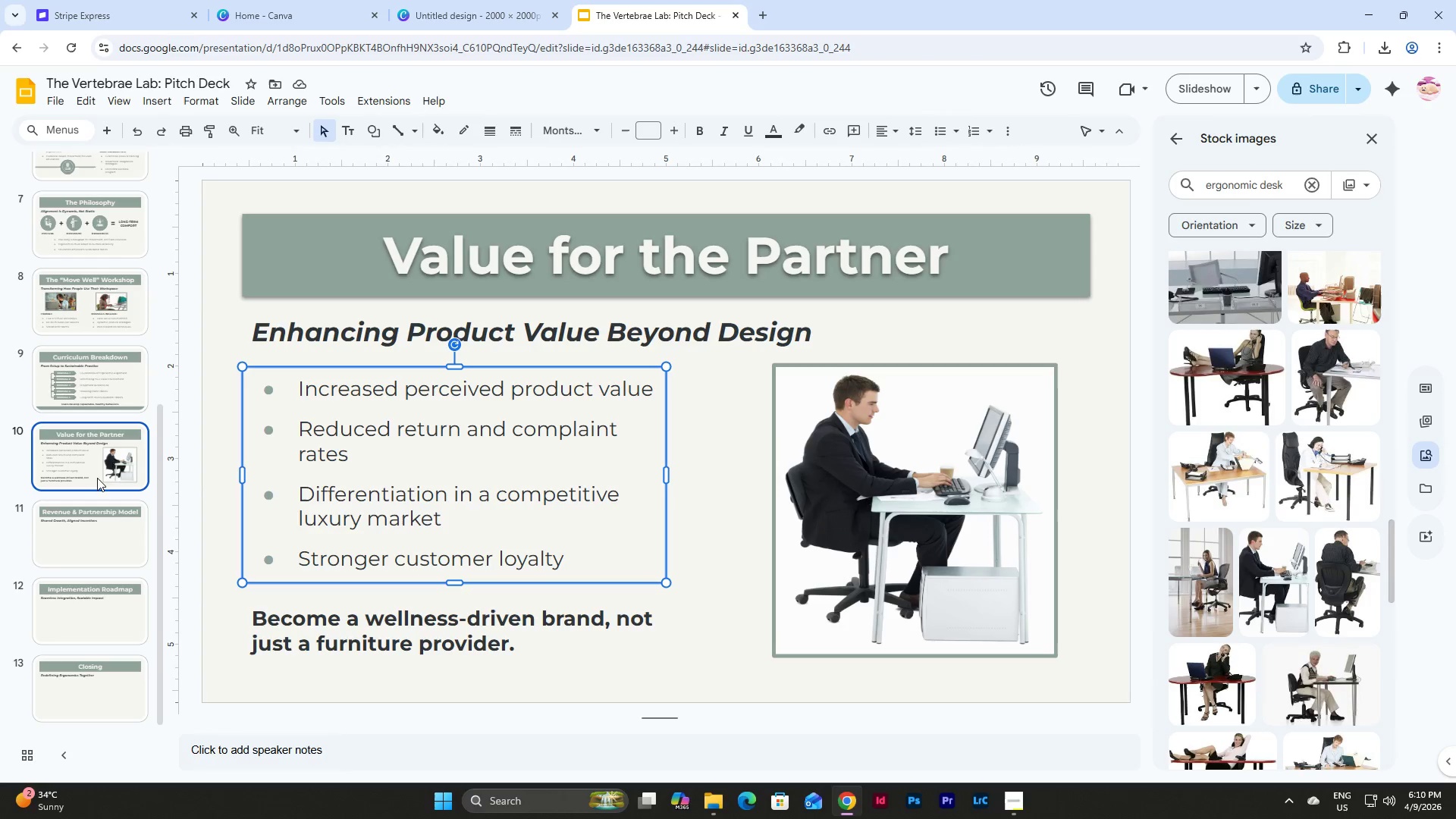 
left_click([104, 534])
 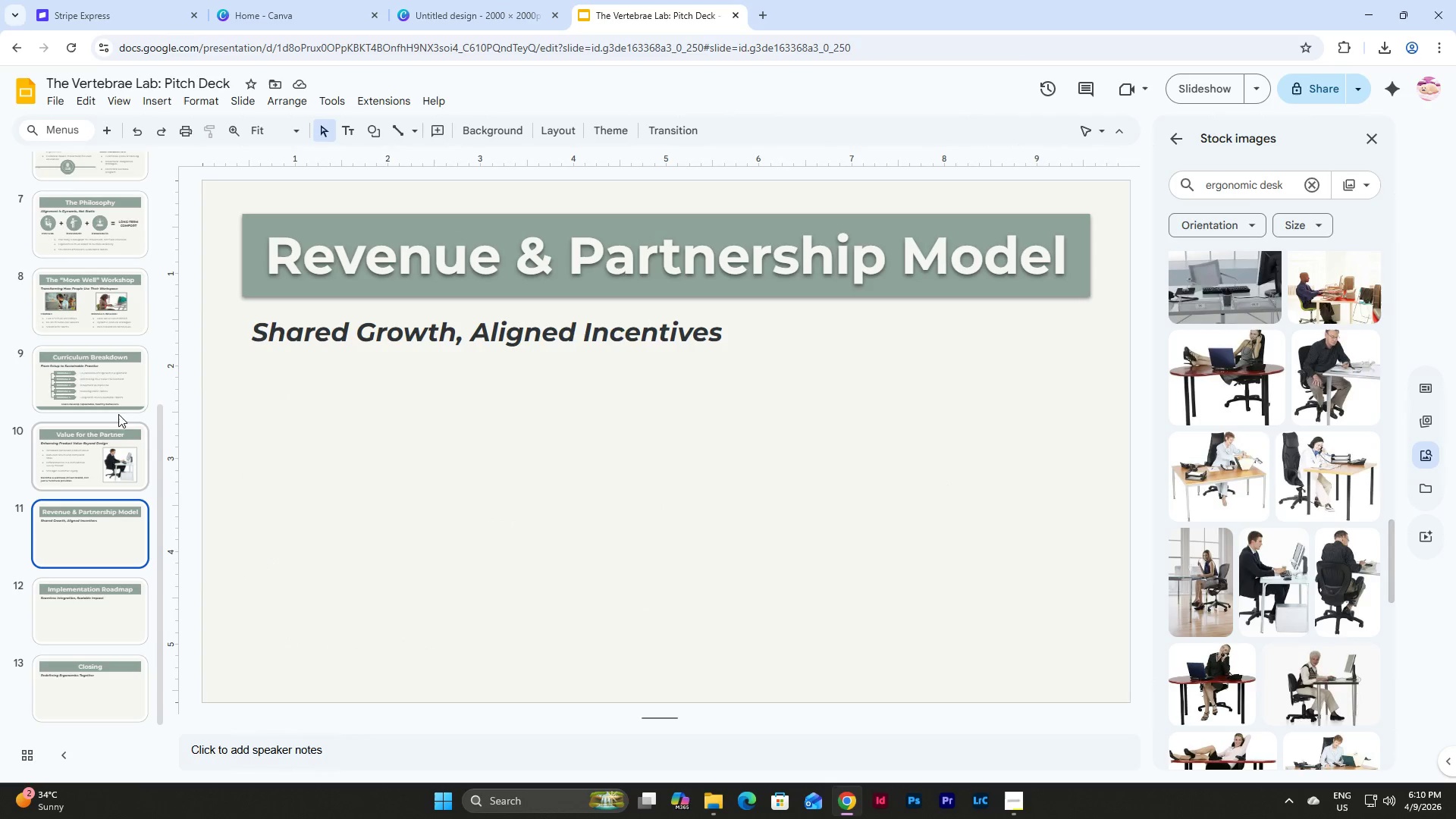 
scroll: coordinate [117, 420], scroll_direction: up, amount: 9.0
 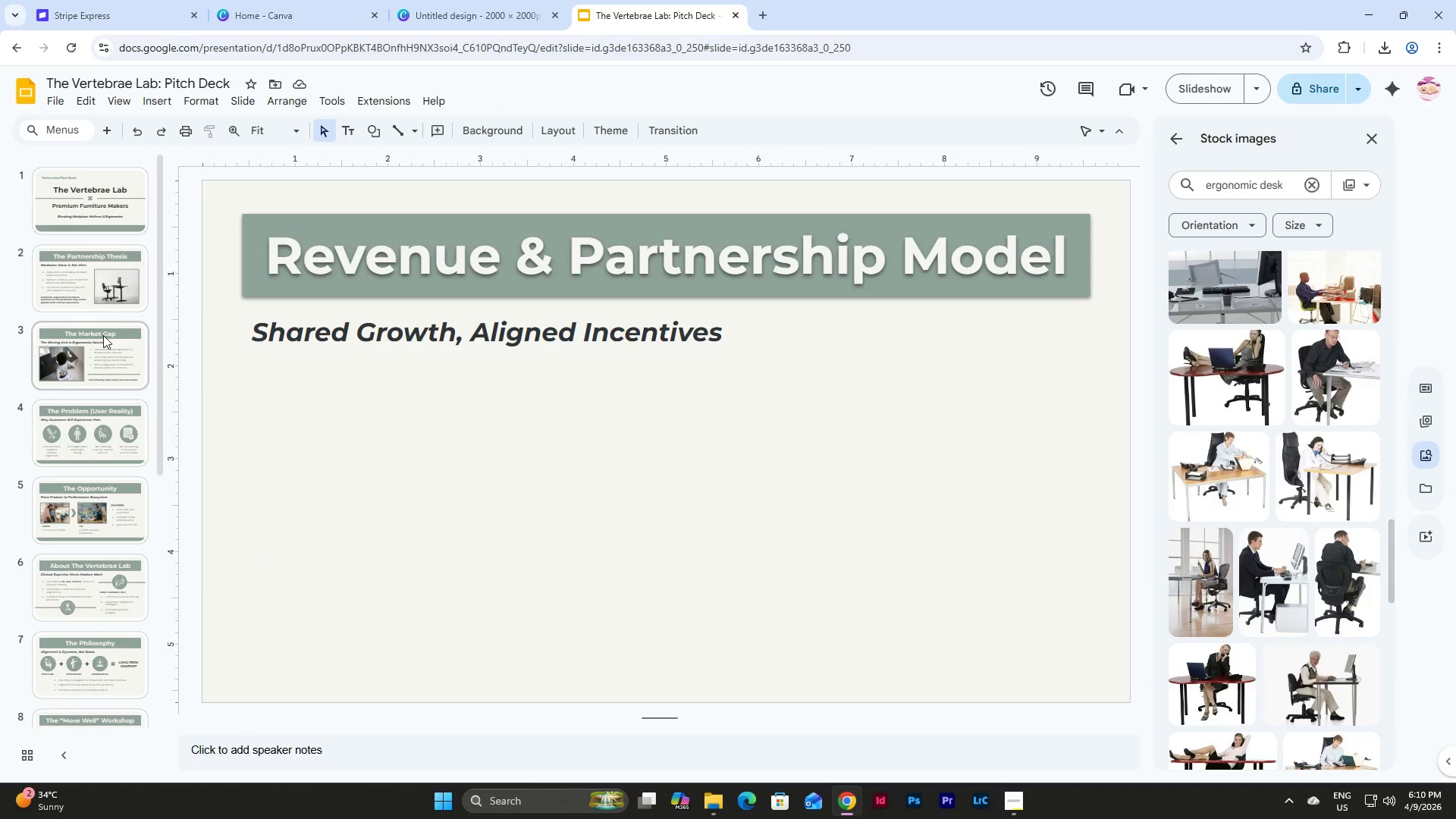 
left_click([108, 374])
 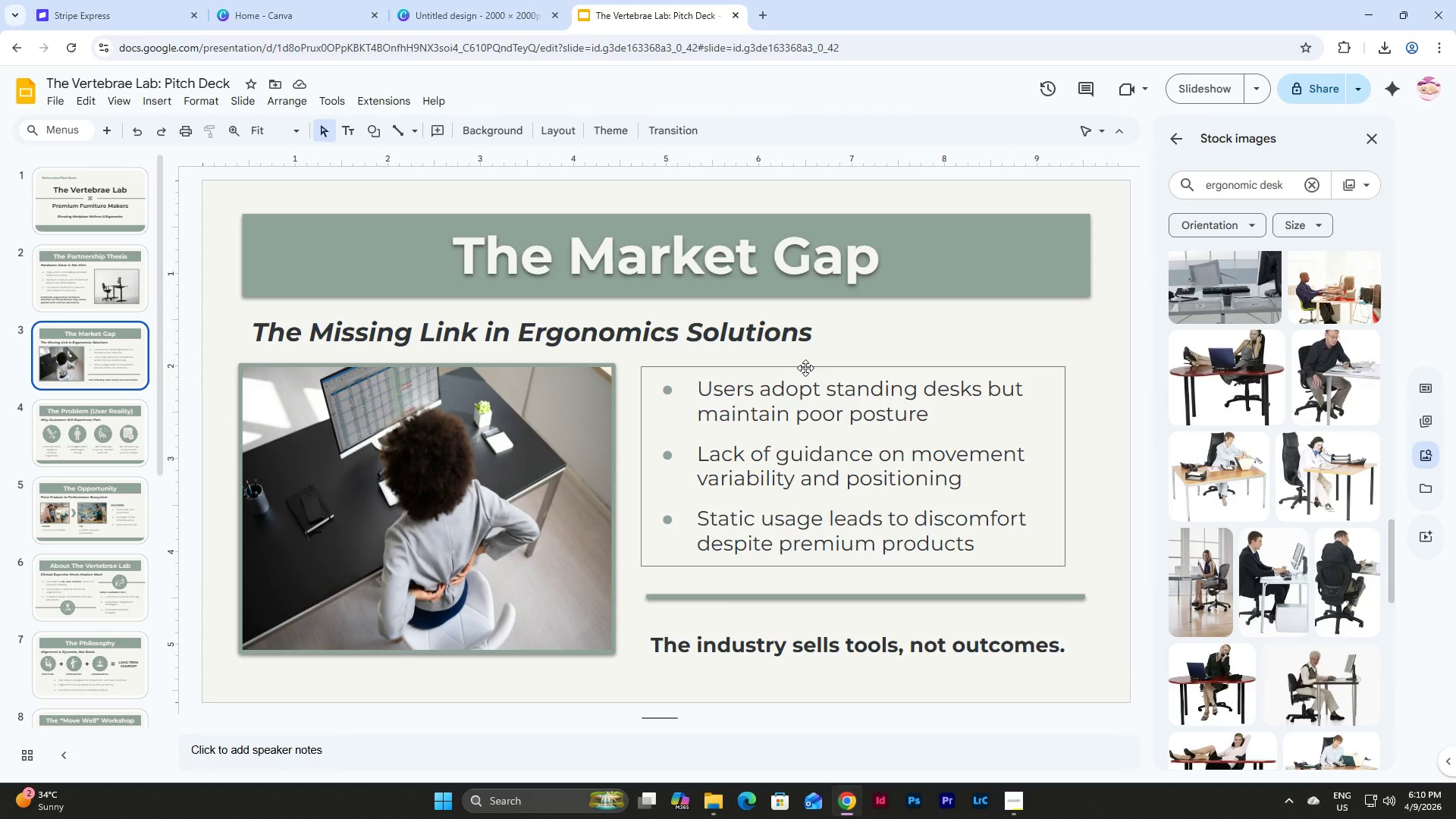 
left_click([807, 368])
 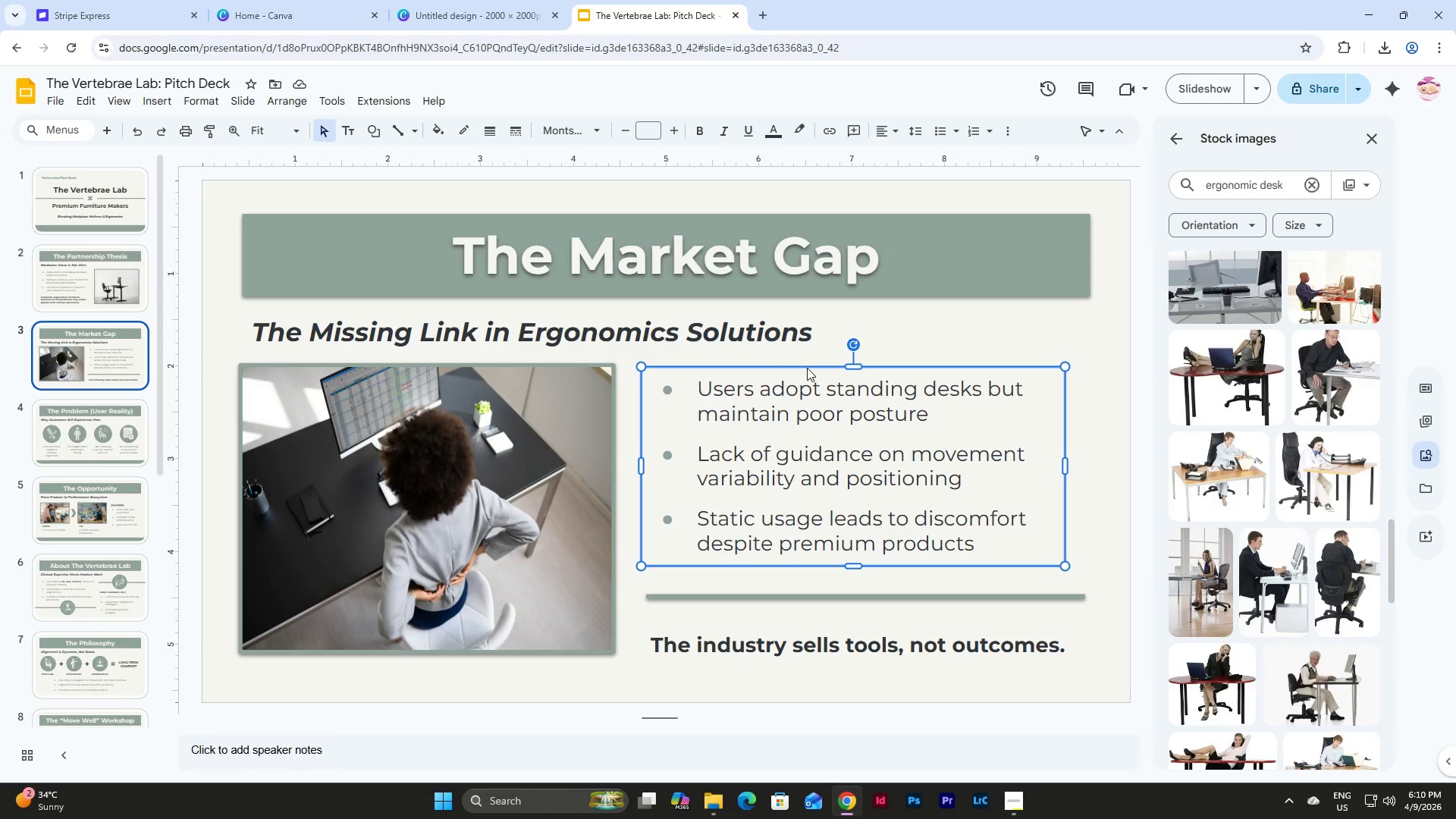 
key(Control+C)
 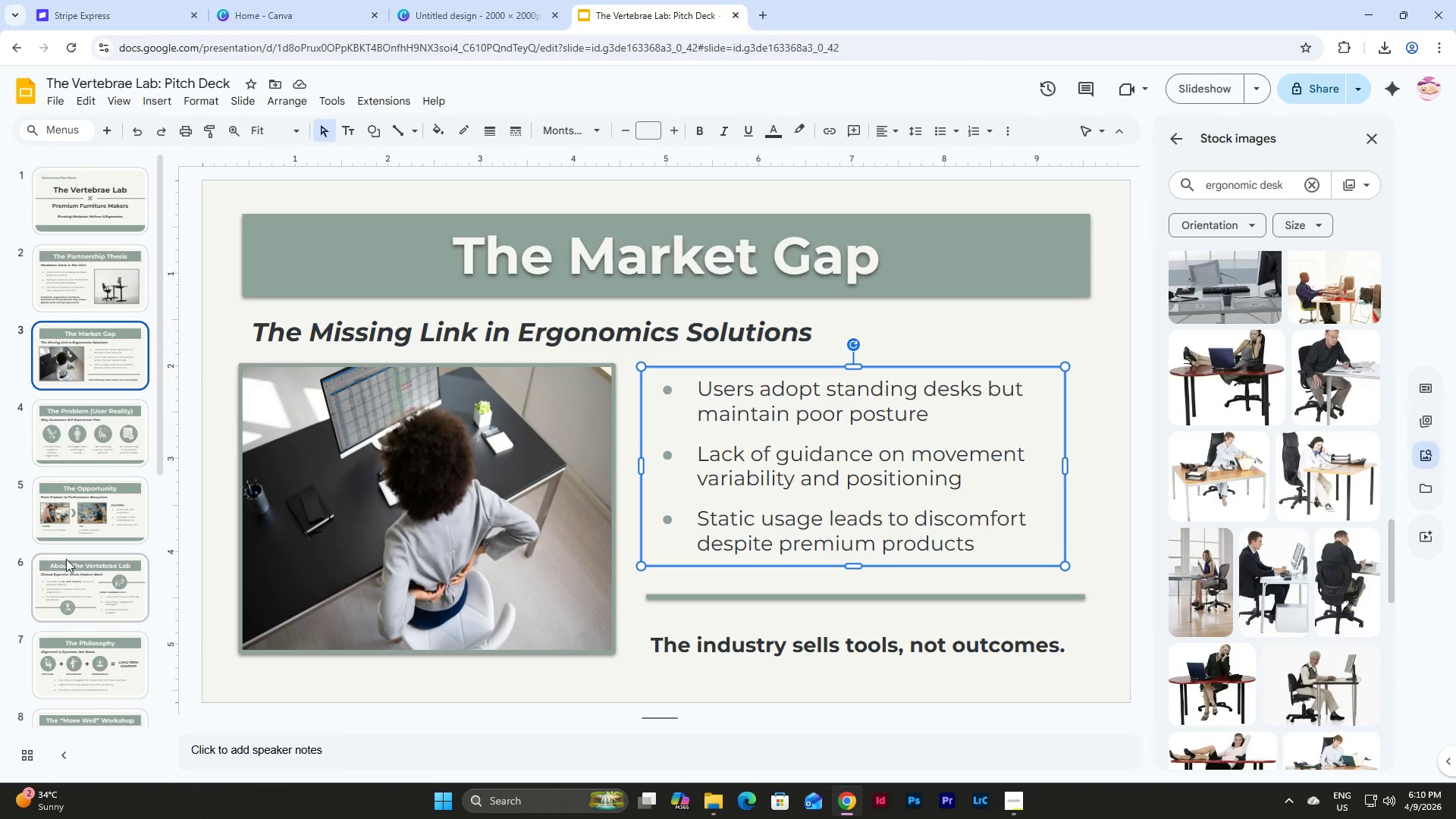 
scroll: coordinate [66, 544], scroll_direction: down, amount: 7.0
 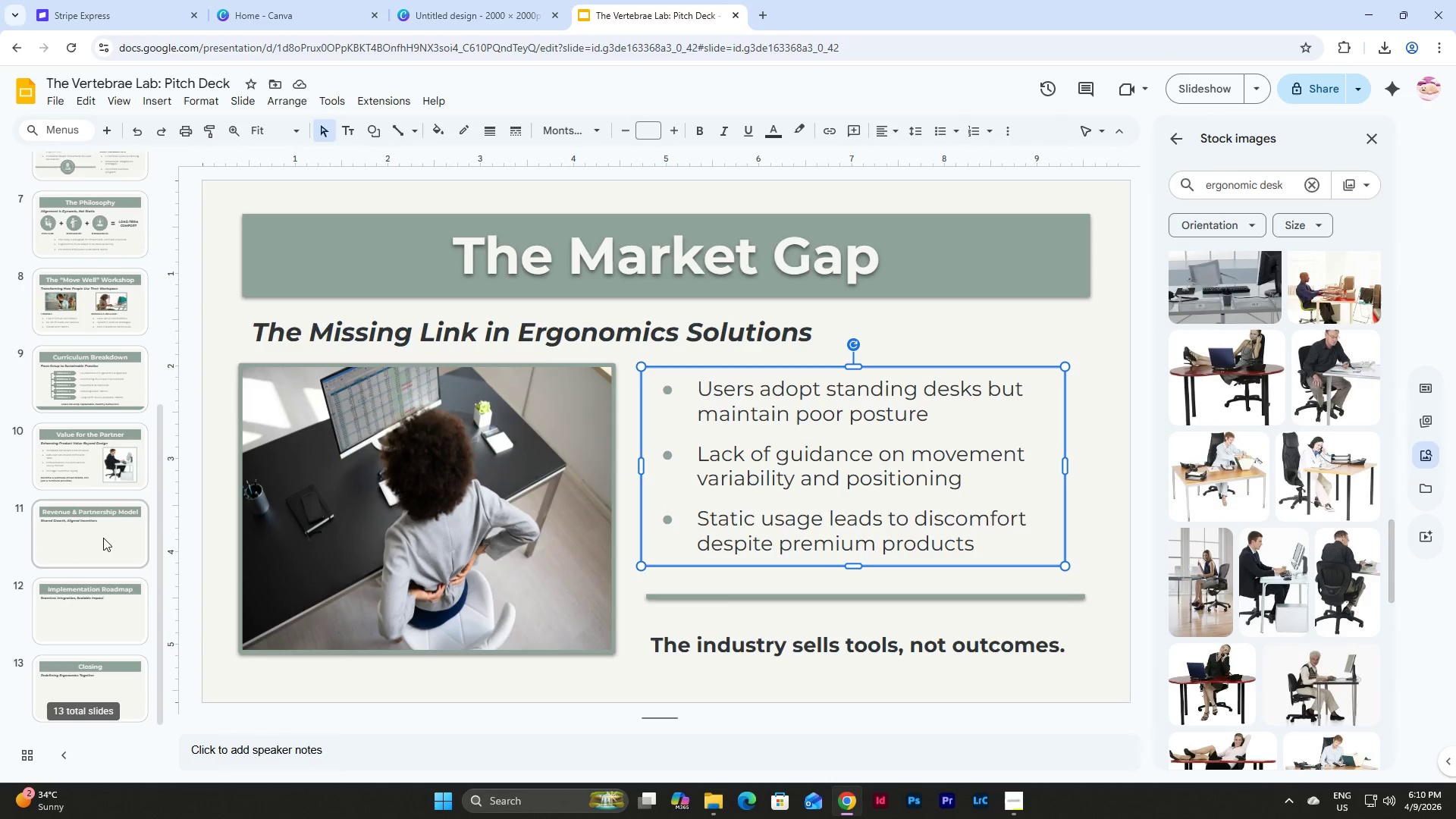 
left_click([103, 536])
 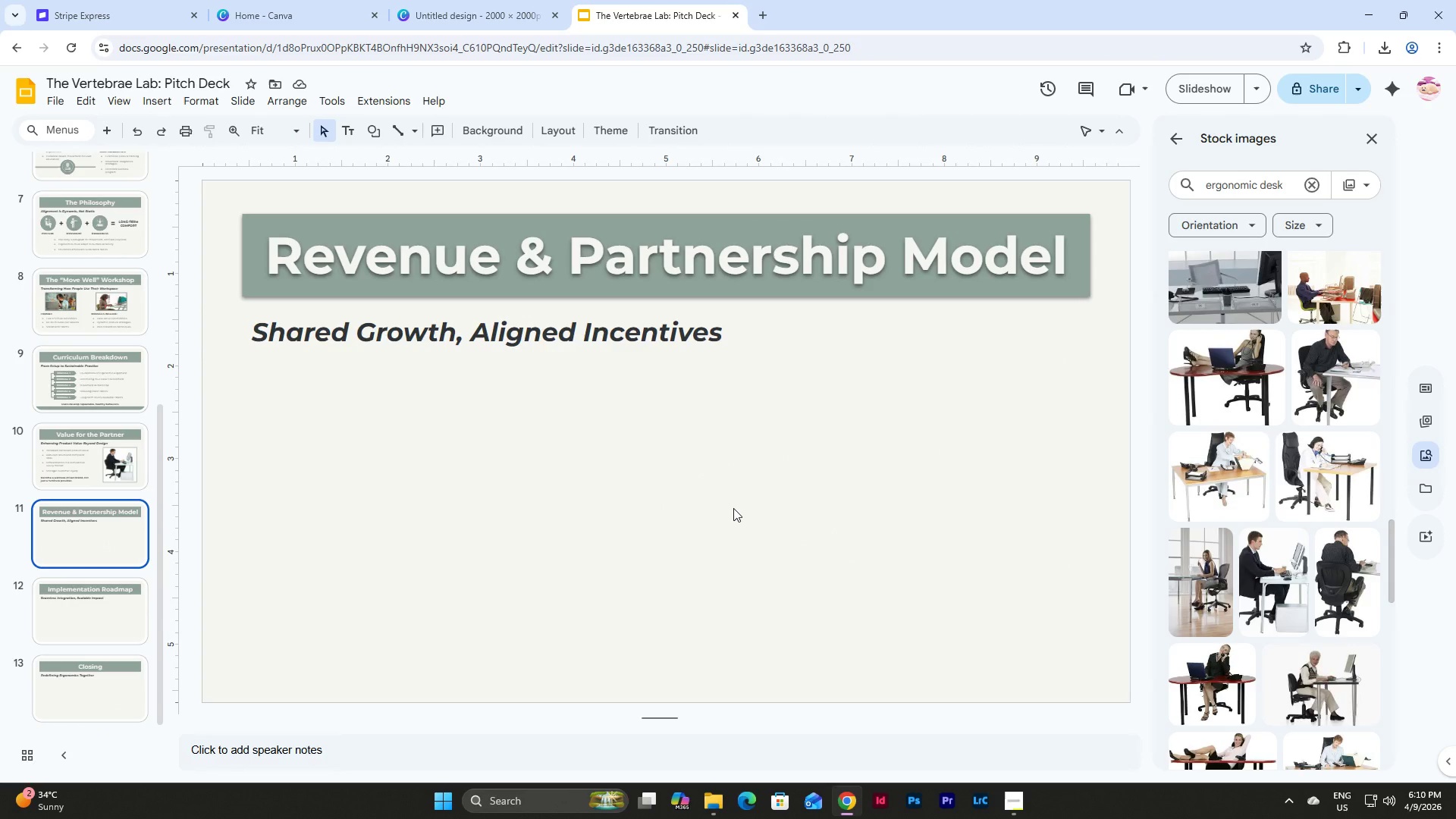 
left_click([733, 508])
 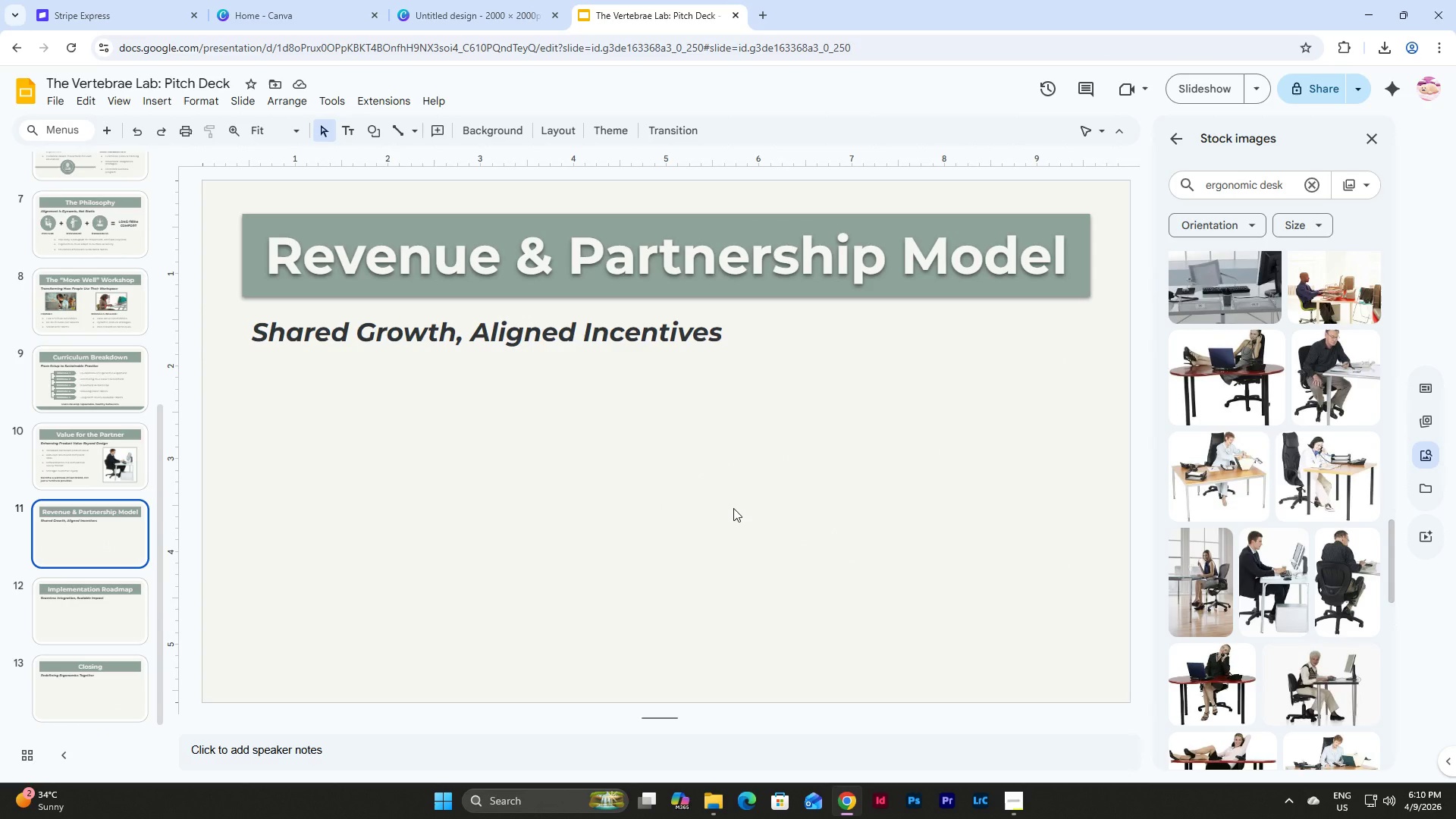 
key(Control+V)
 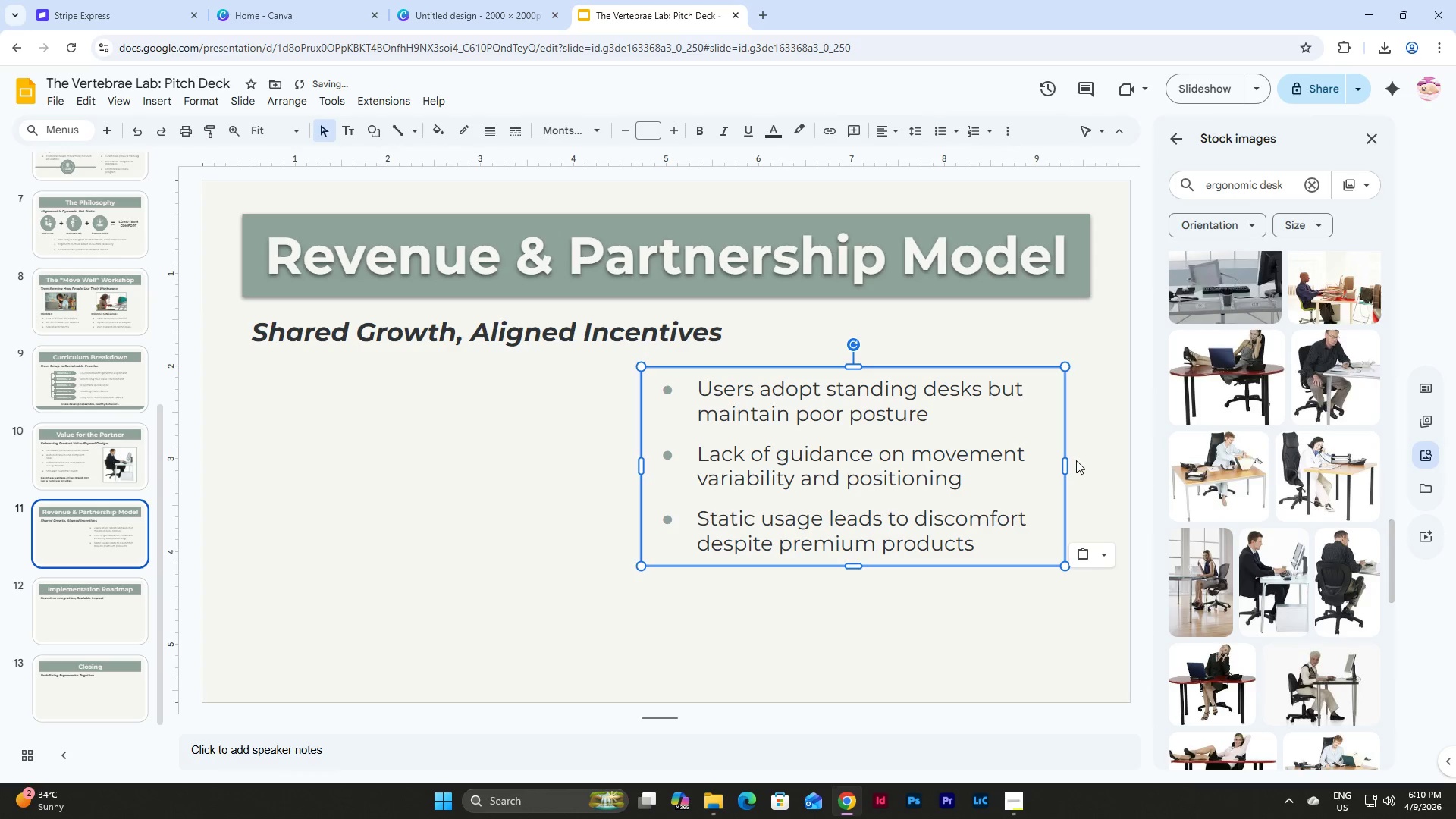 
left_click_drag(start_coordinate=[1067, 460], to_coordinate=[1088, 463])
 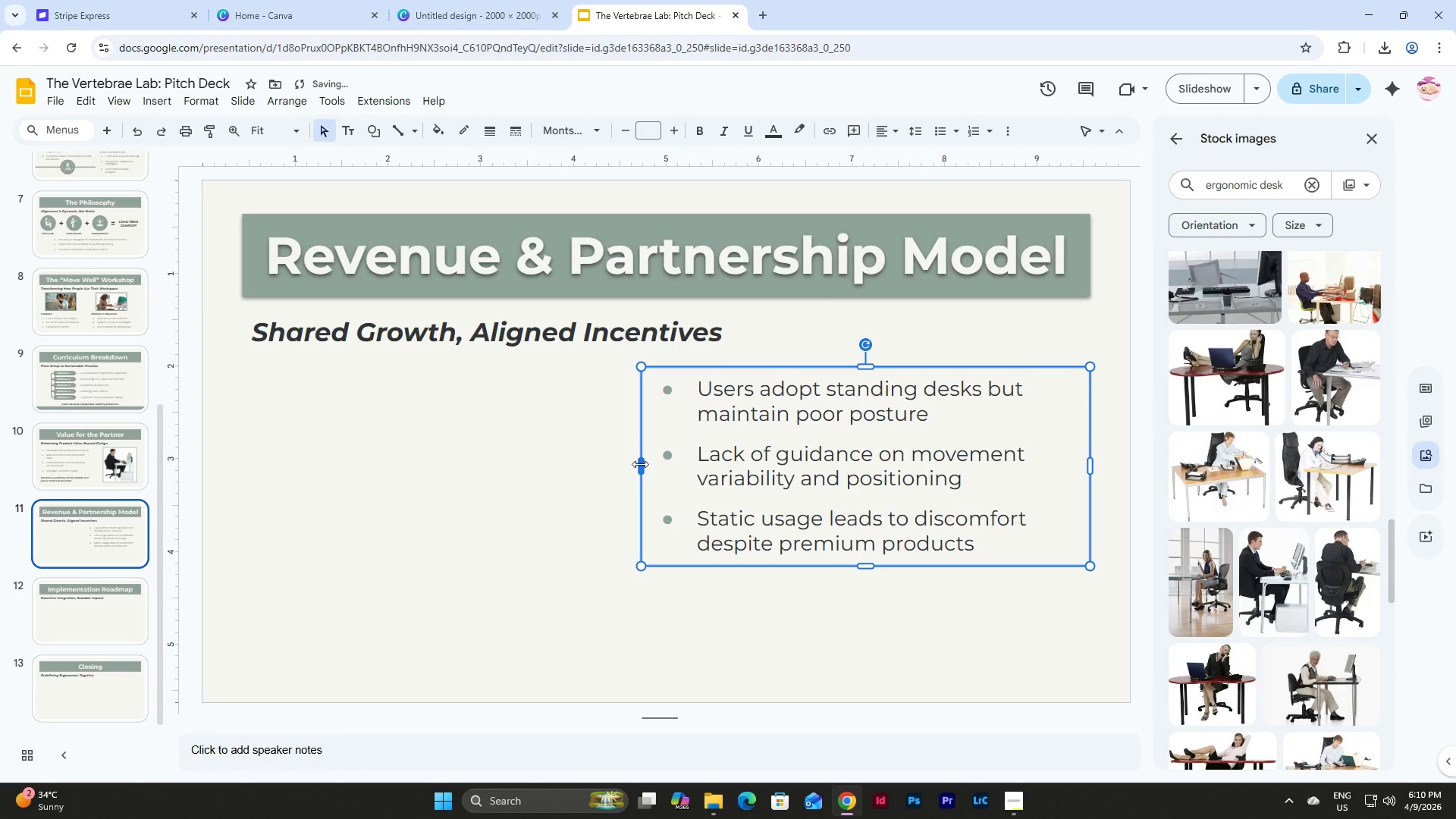 
left_click_drag(start_coordinate=[640, 464], to_coordinate=[712, 464])
 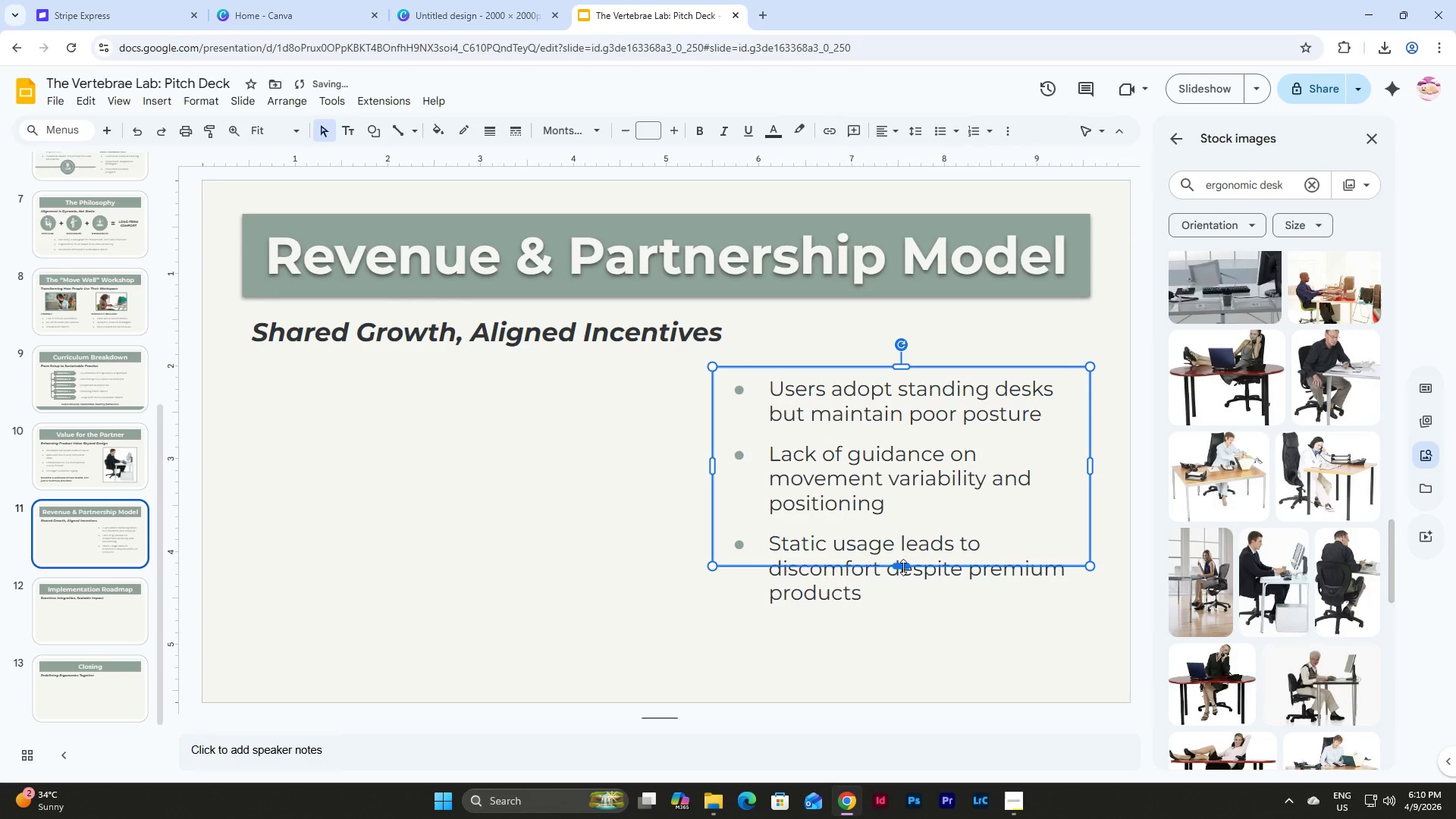 
left_click_drag(start_coordinate=[903, 567], to_coordinate=[903, 616])
 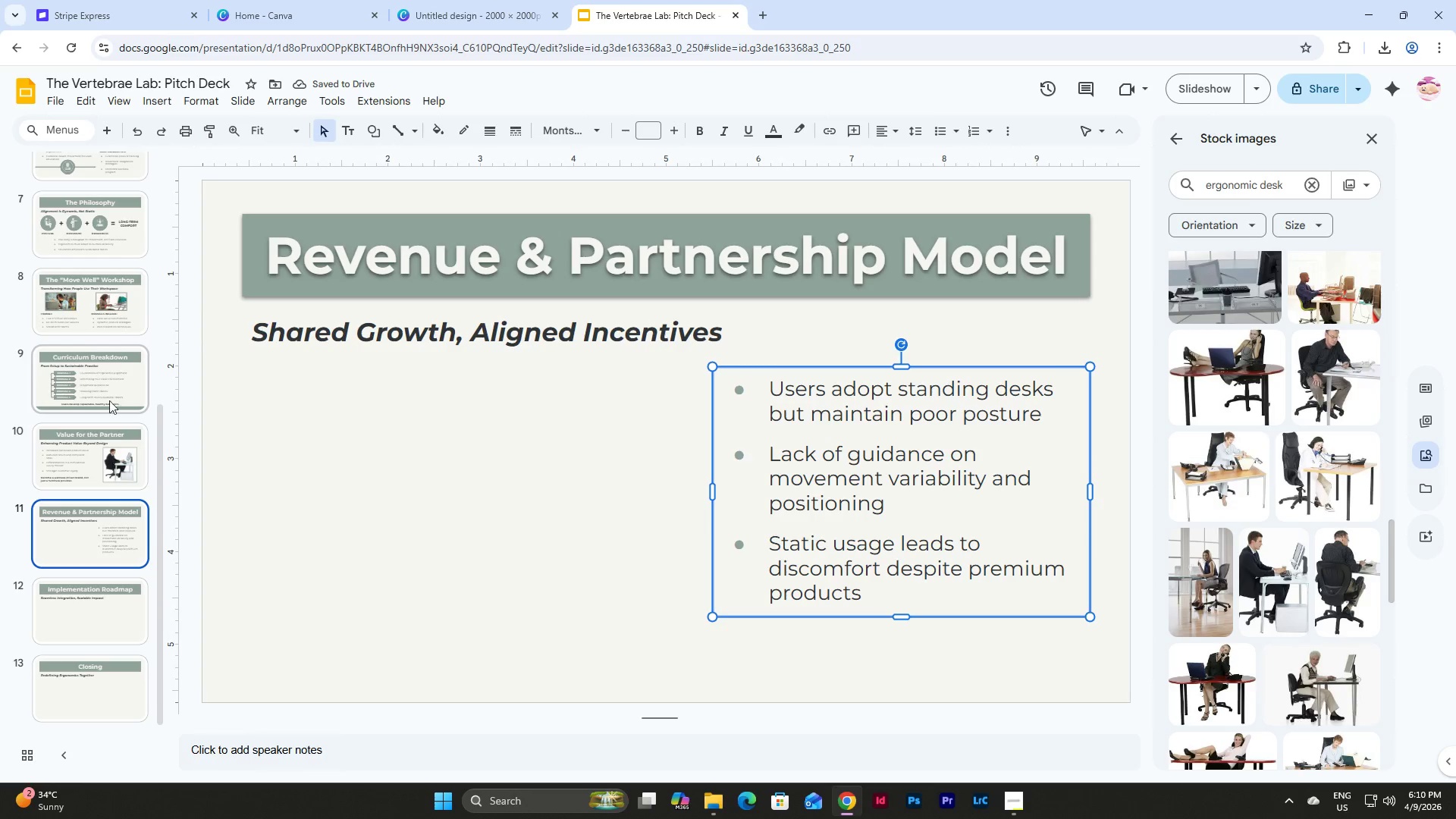 
wait(5.34)
 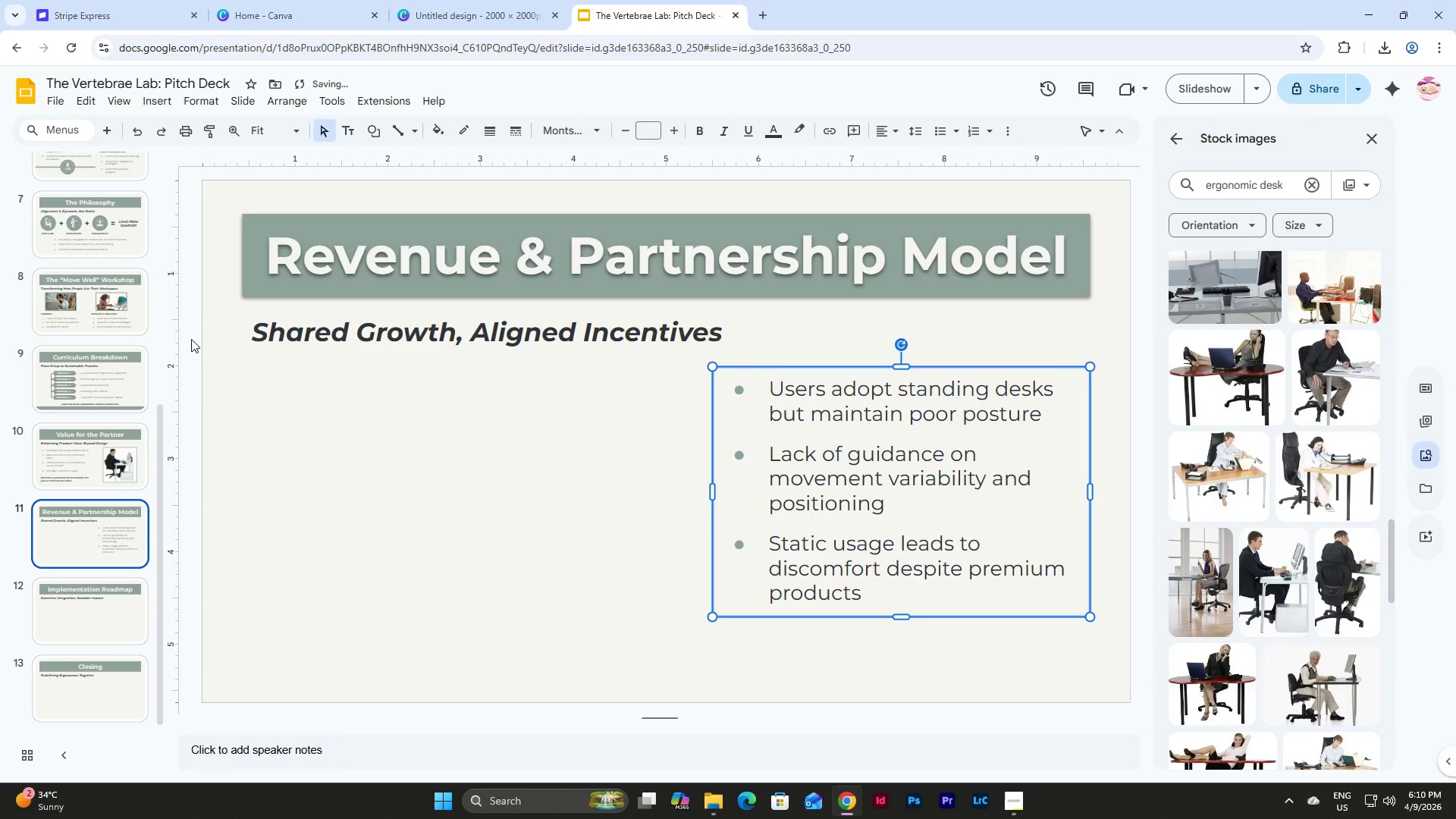 
scroll: coordinate [107, 431], scroll_direction: up, amount: 10.0
 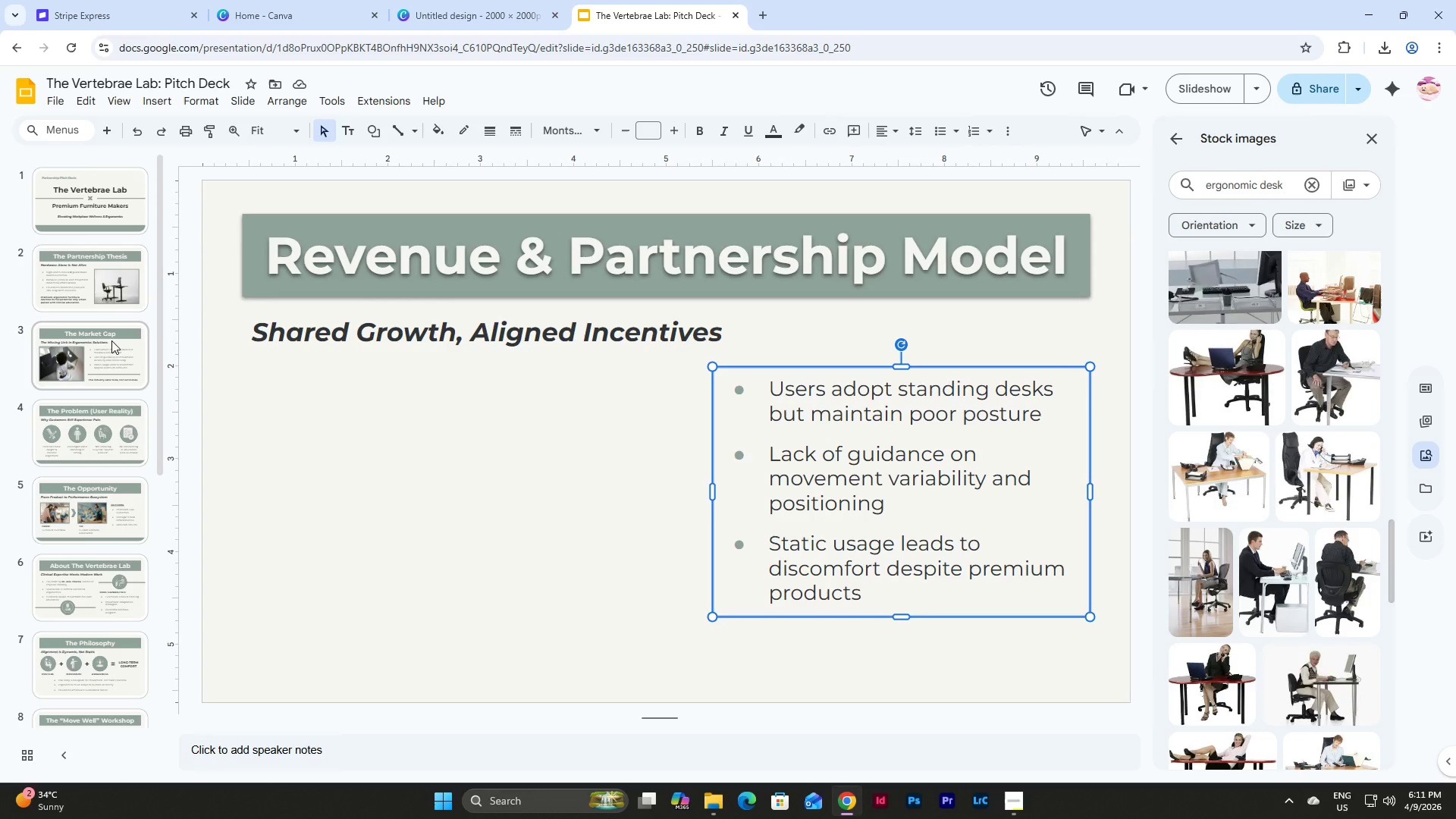 
left_click([111, 356])
 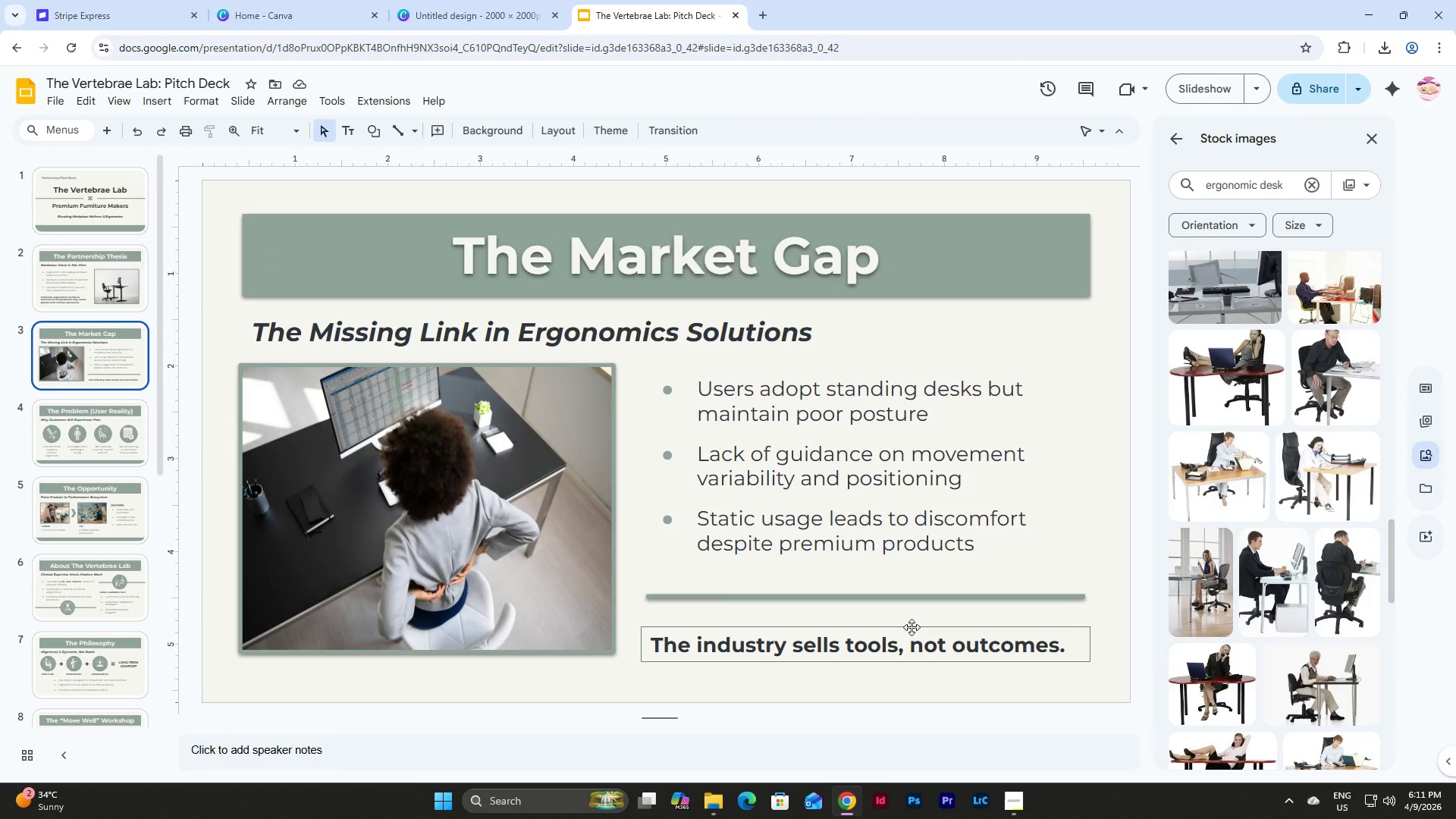 
left_click([912, 627])
 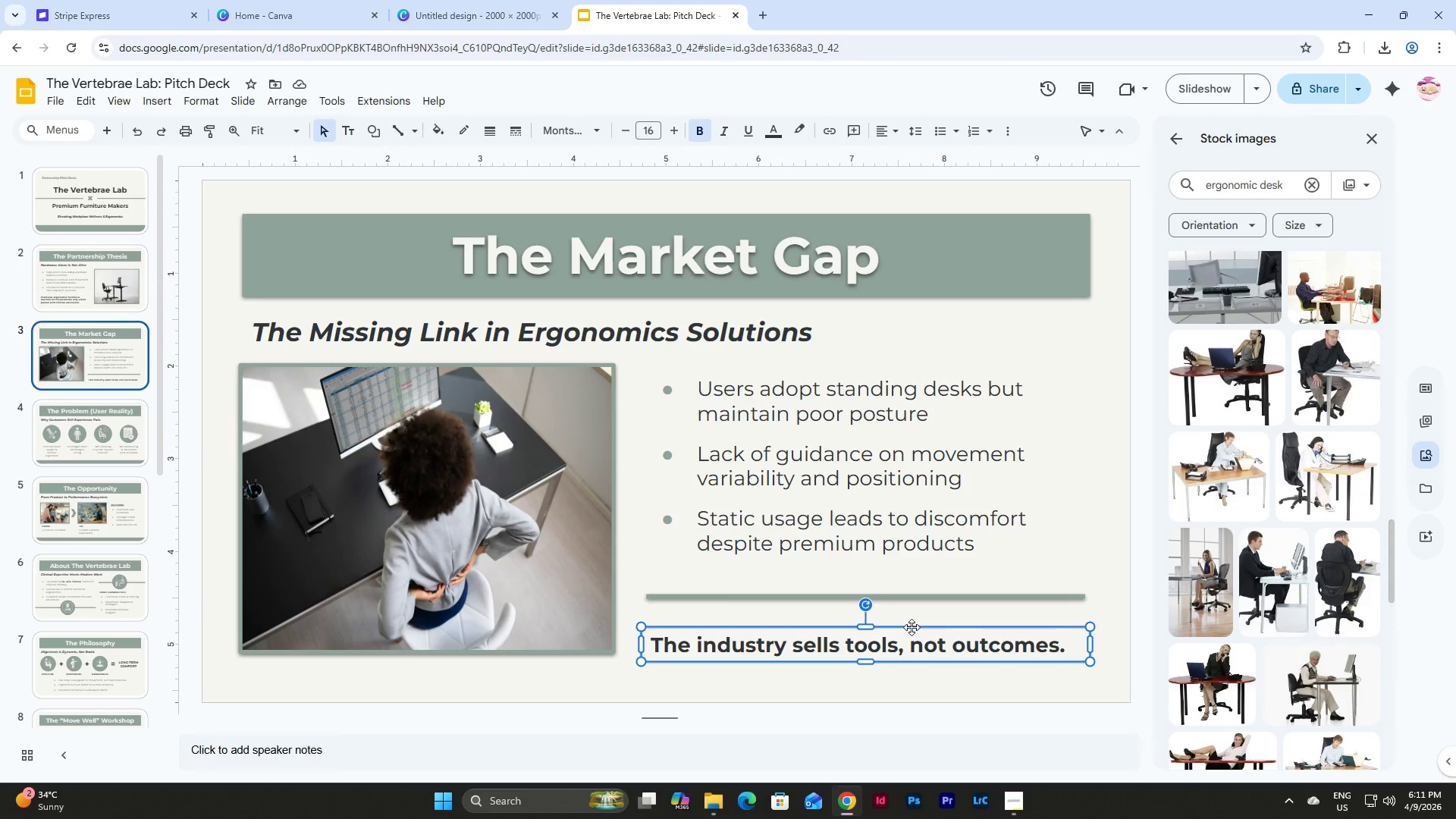 
key(Control+C)
 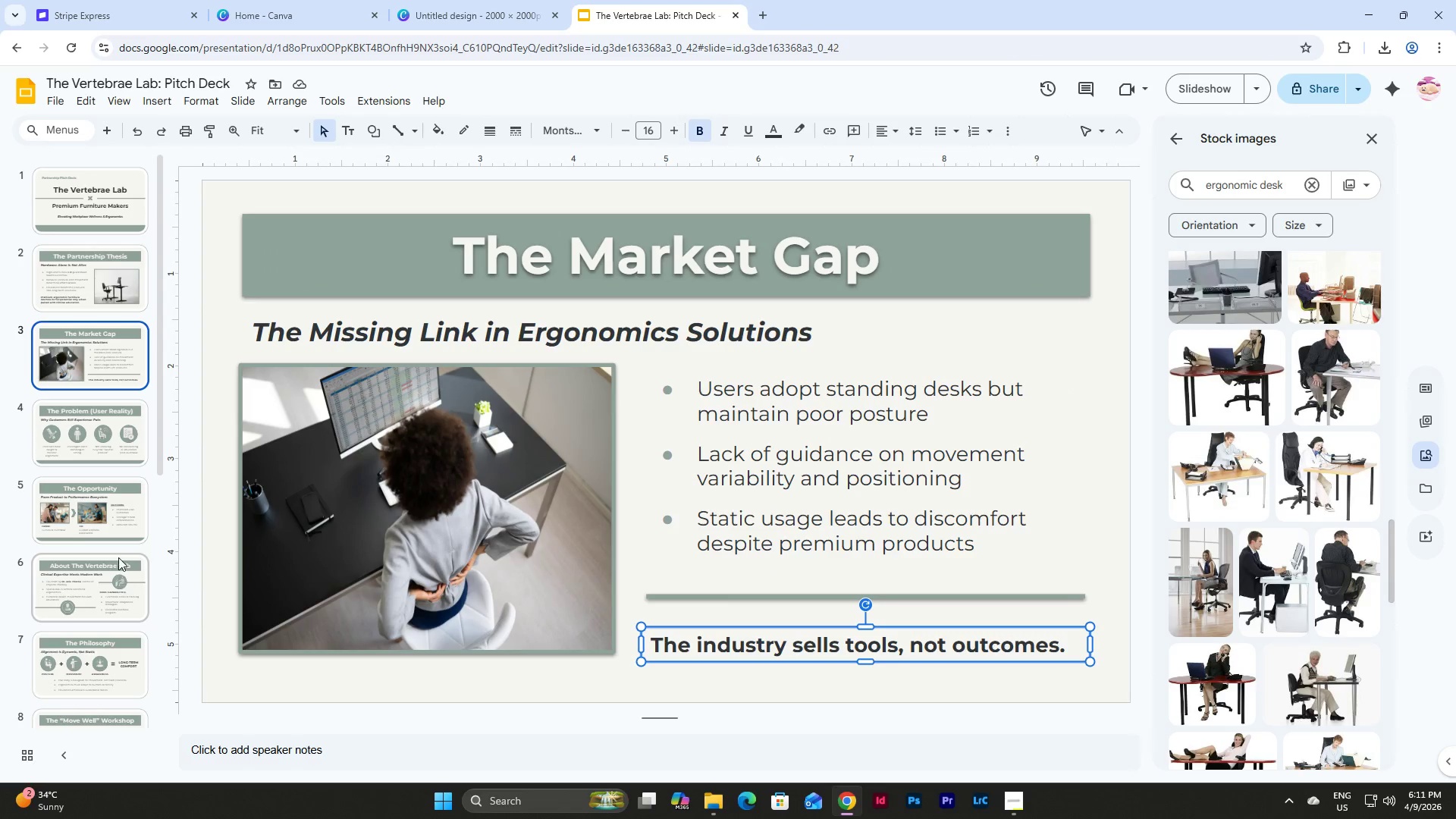 
scroll: coordinate [118, 554], scroll_direction: down, amount: 4.0
 